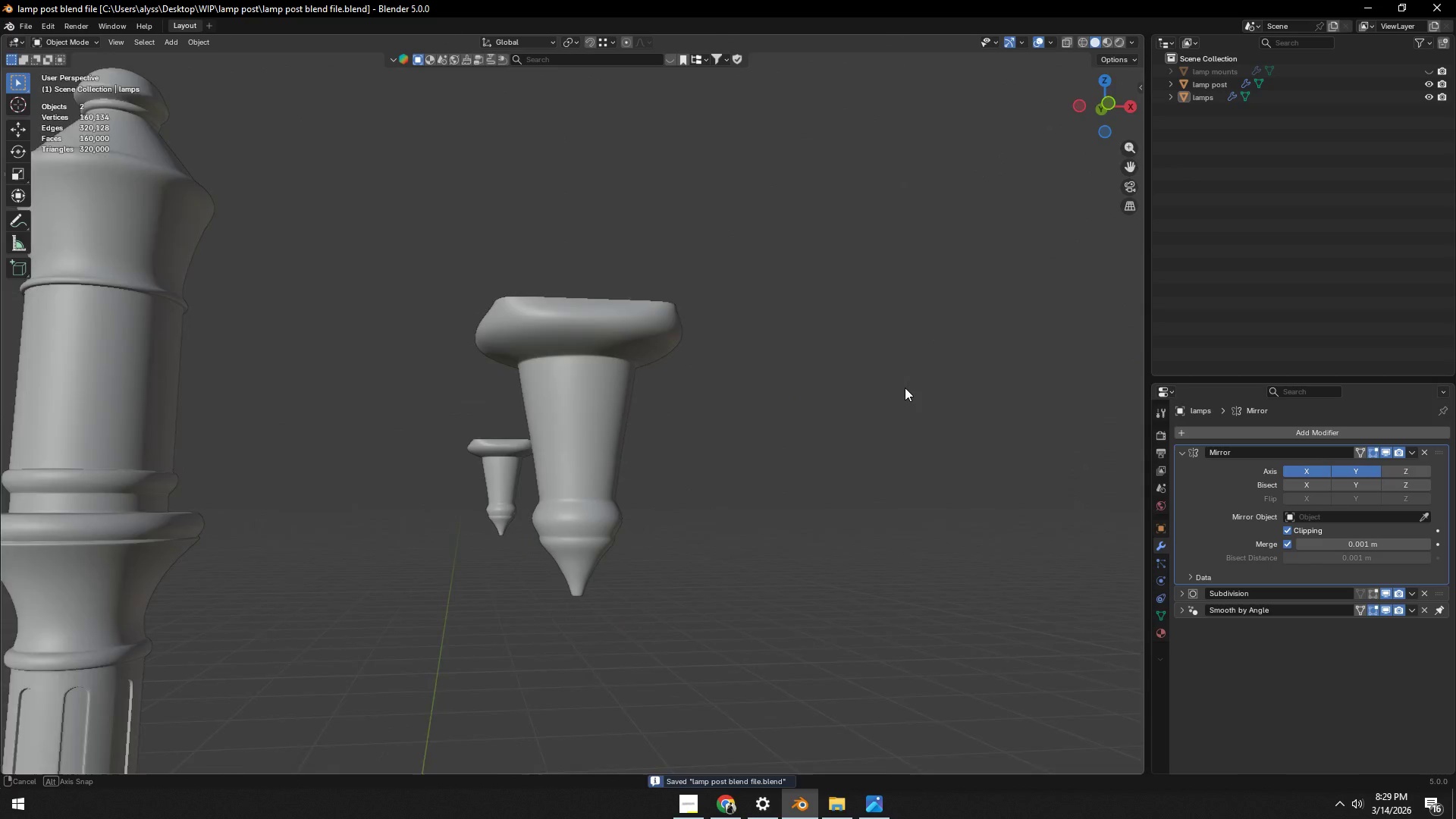 
key(Tab)
 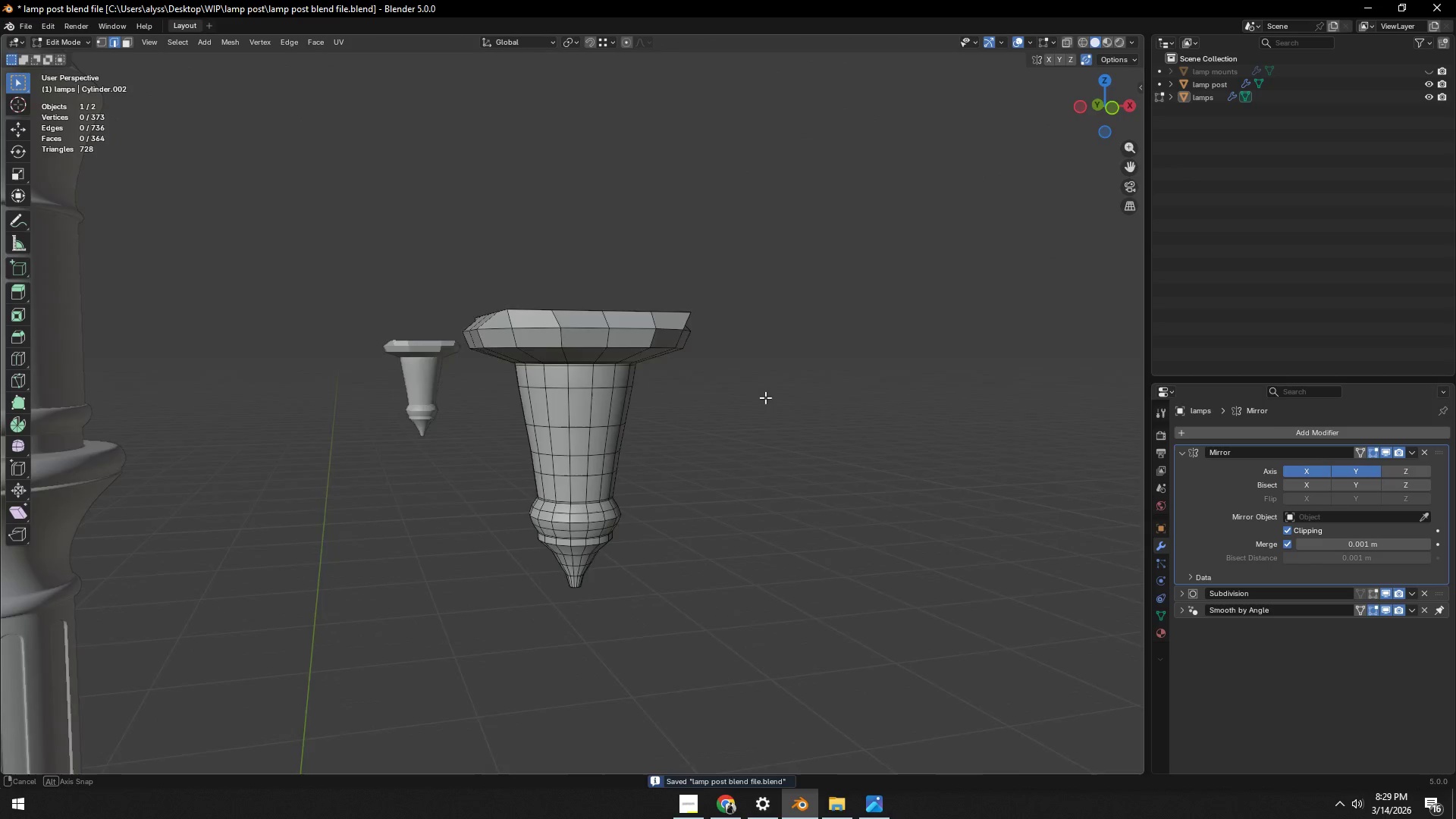 
scroll: coordinate [707, 338], scroll_direction: up, amount: 3.0
 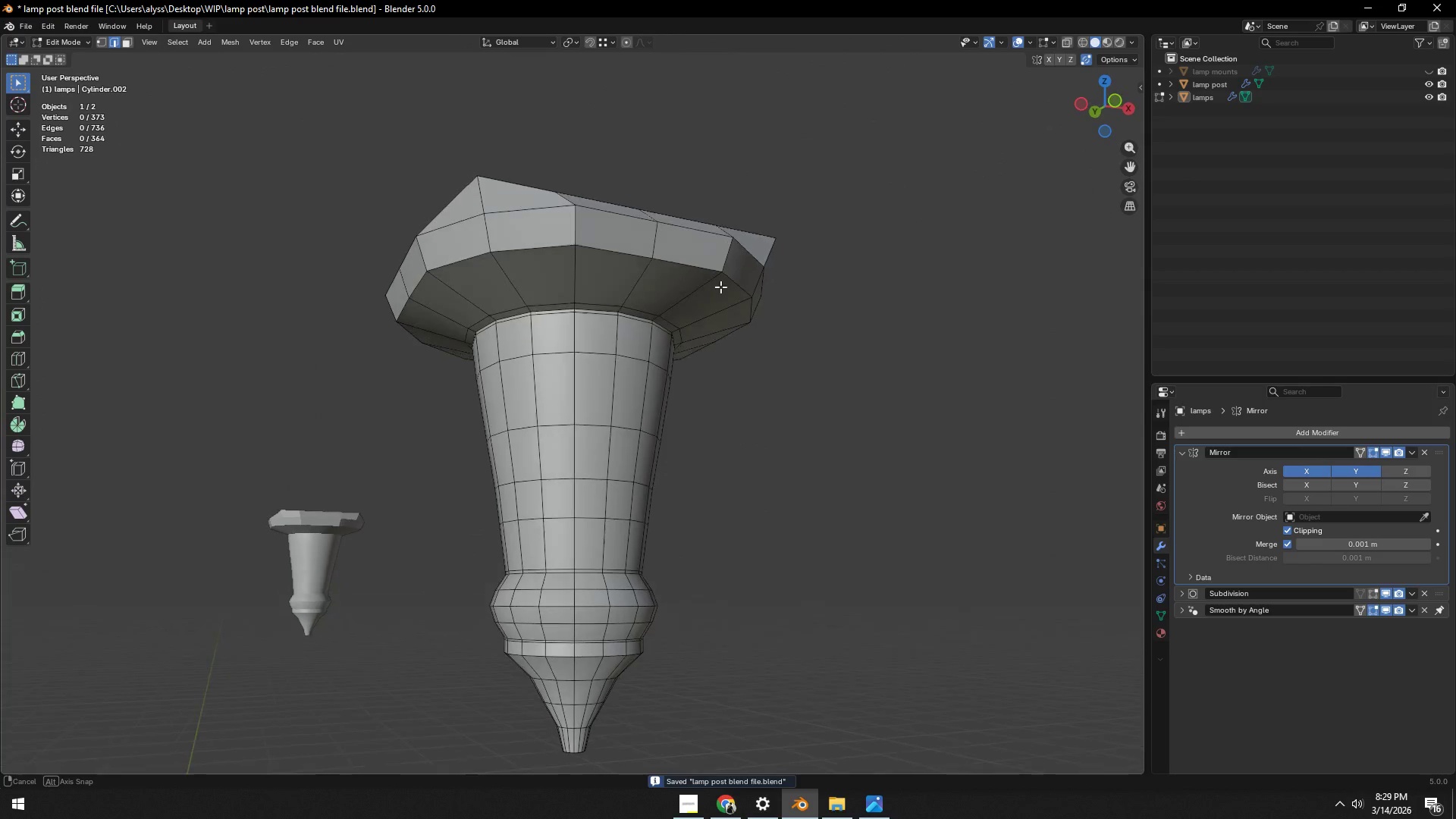 
hold_key(key=ShiftLeft, duration=0.31)
 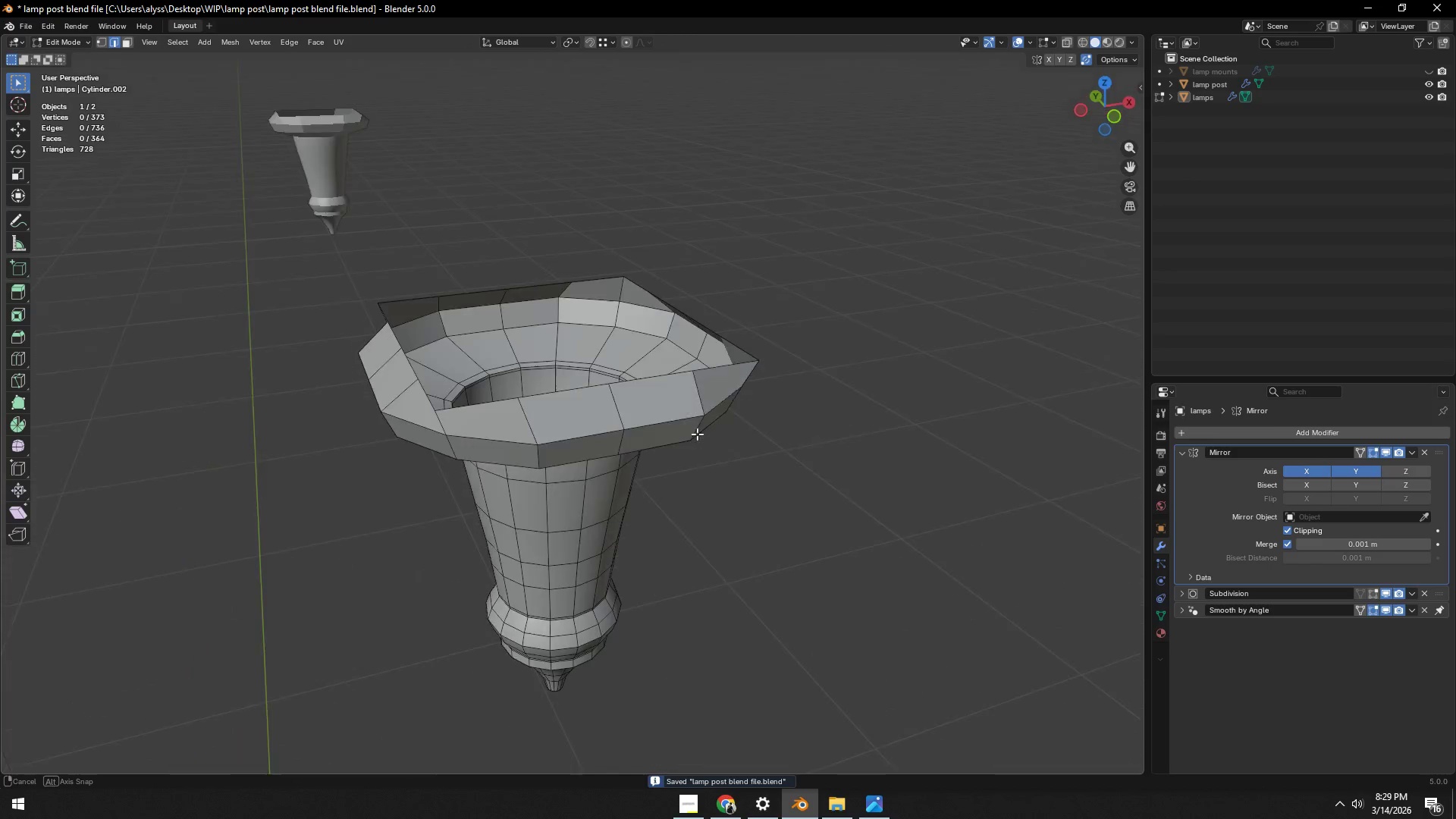 
hold_key(key=AltLeft, duration=0.61)
left_click([645, 385])
 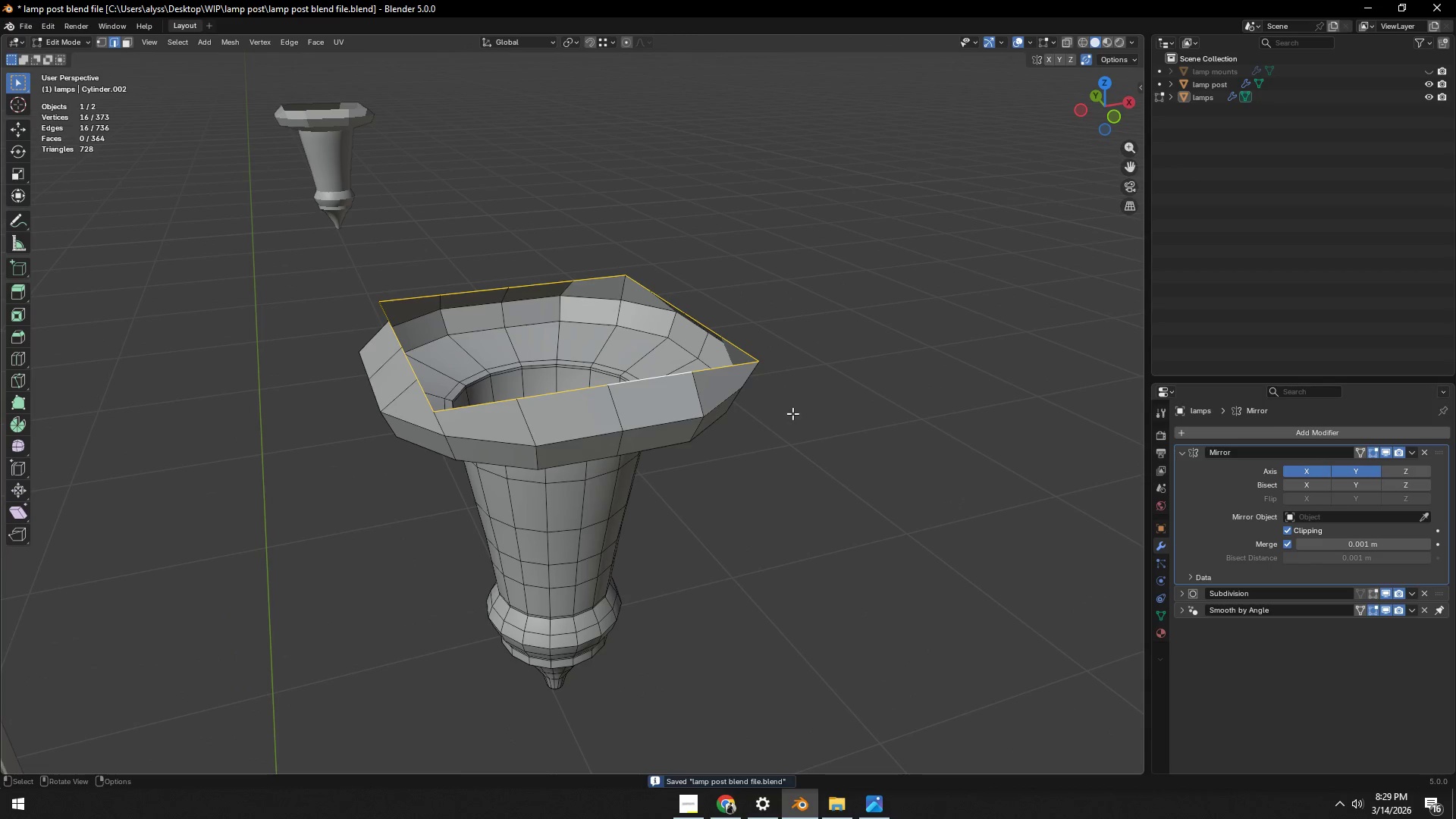 
key(S)
 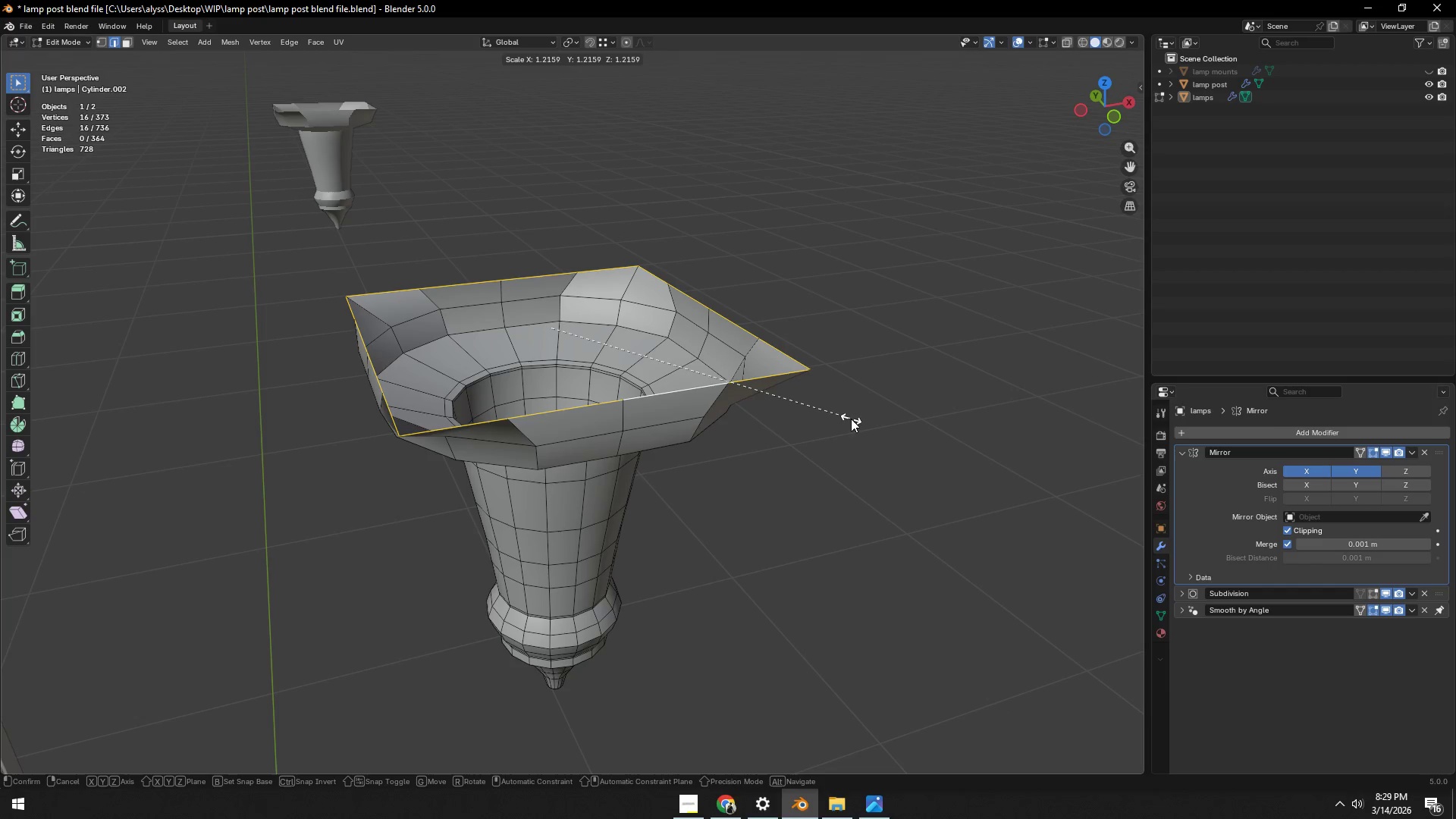 
left_click([858, 422])
 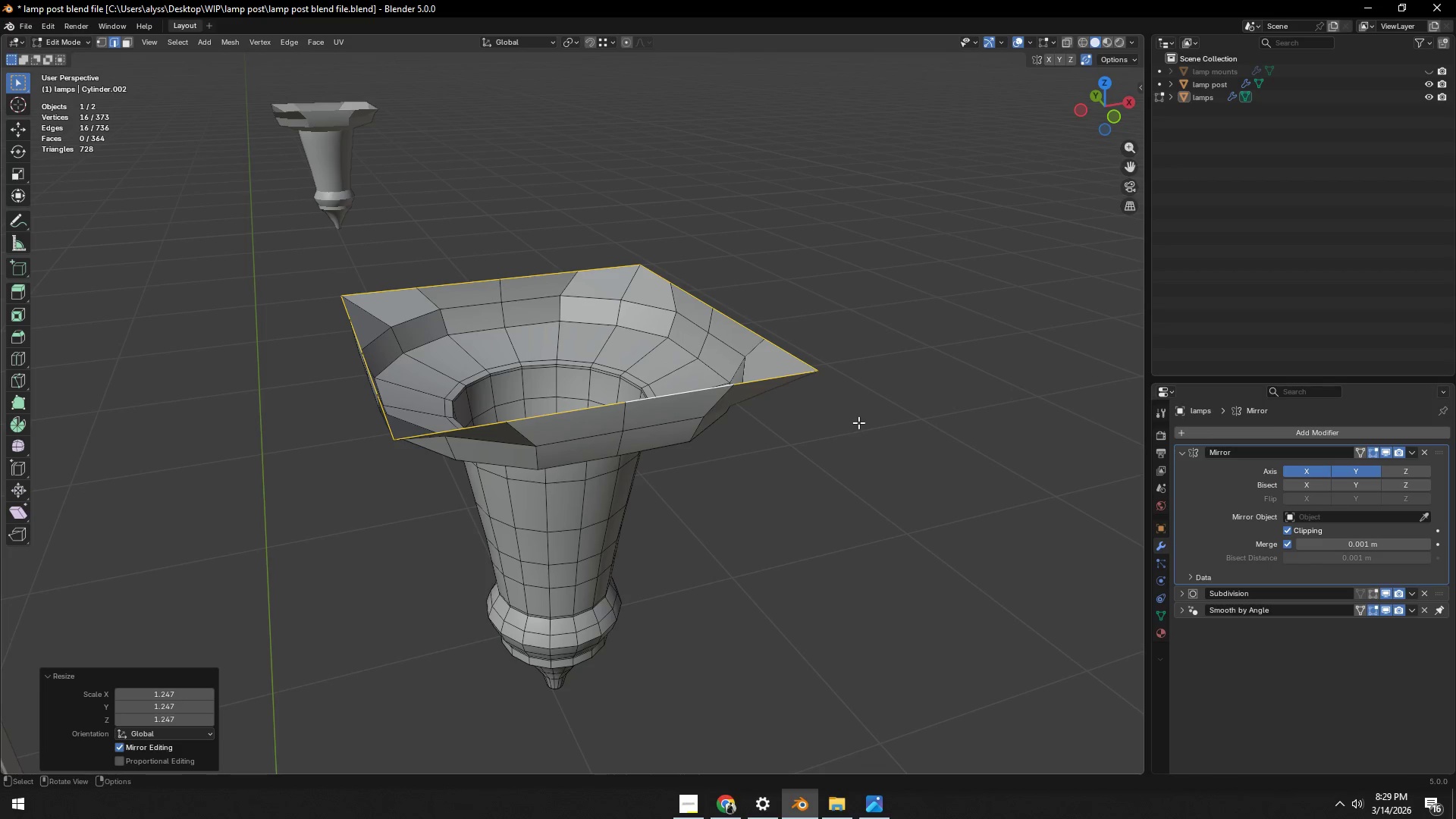 
key(Tab)
 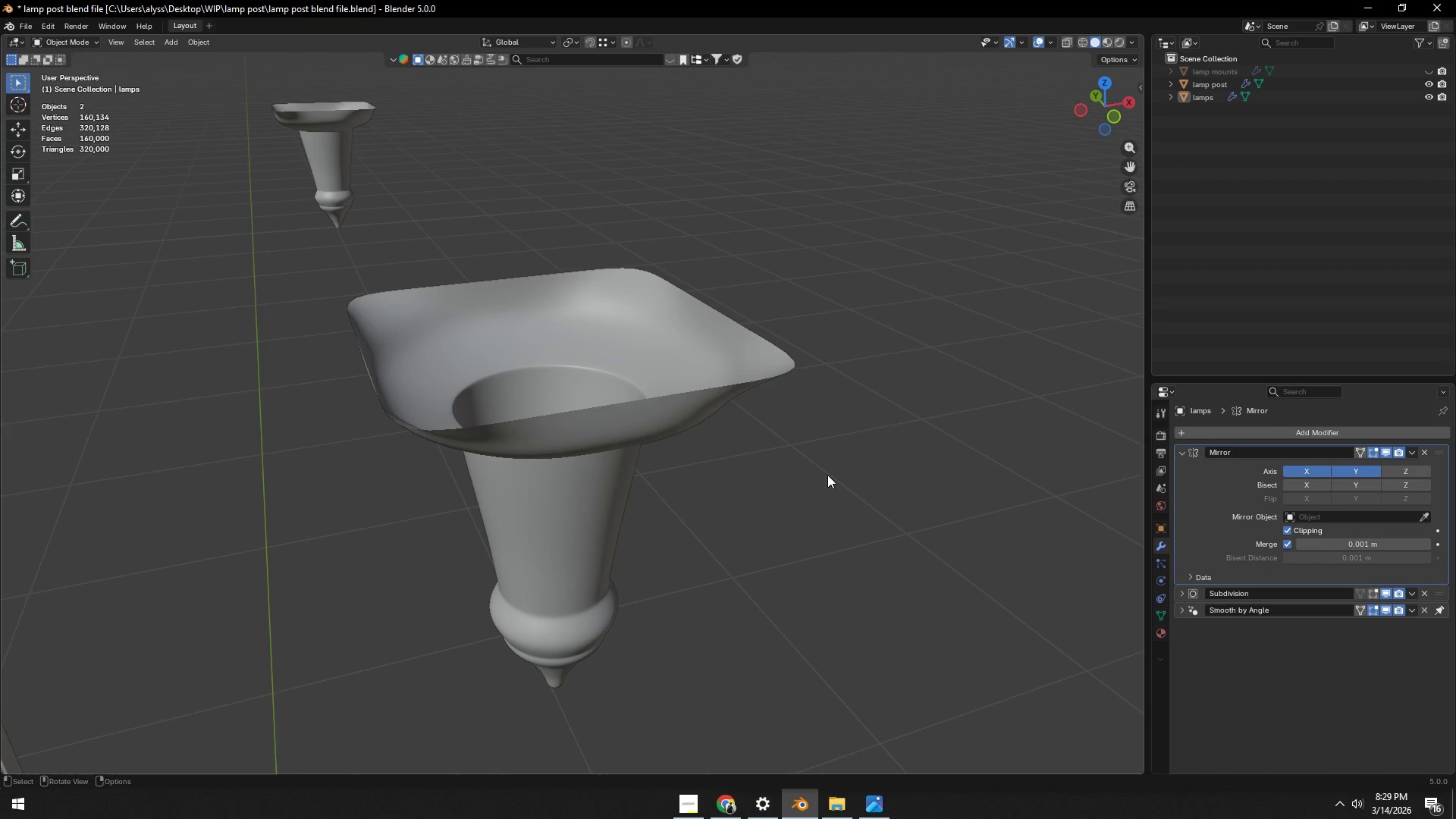 
left_click([827, 491])
 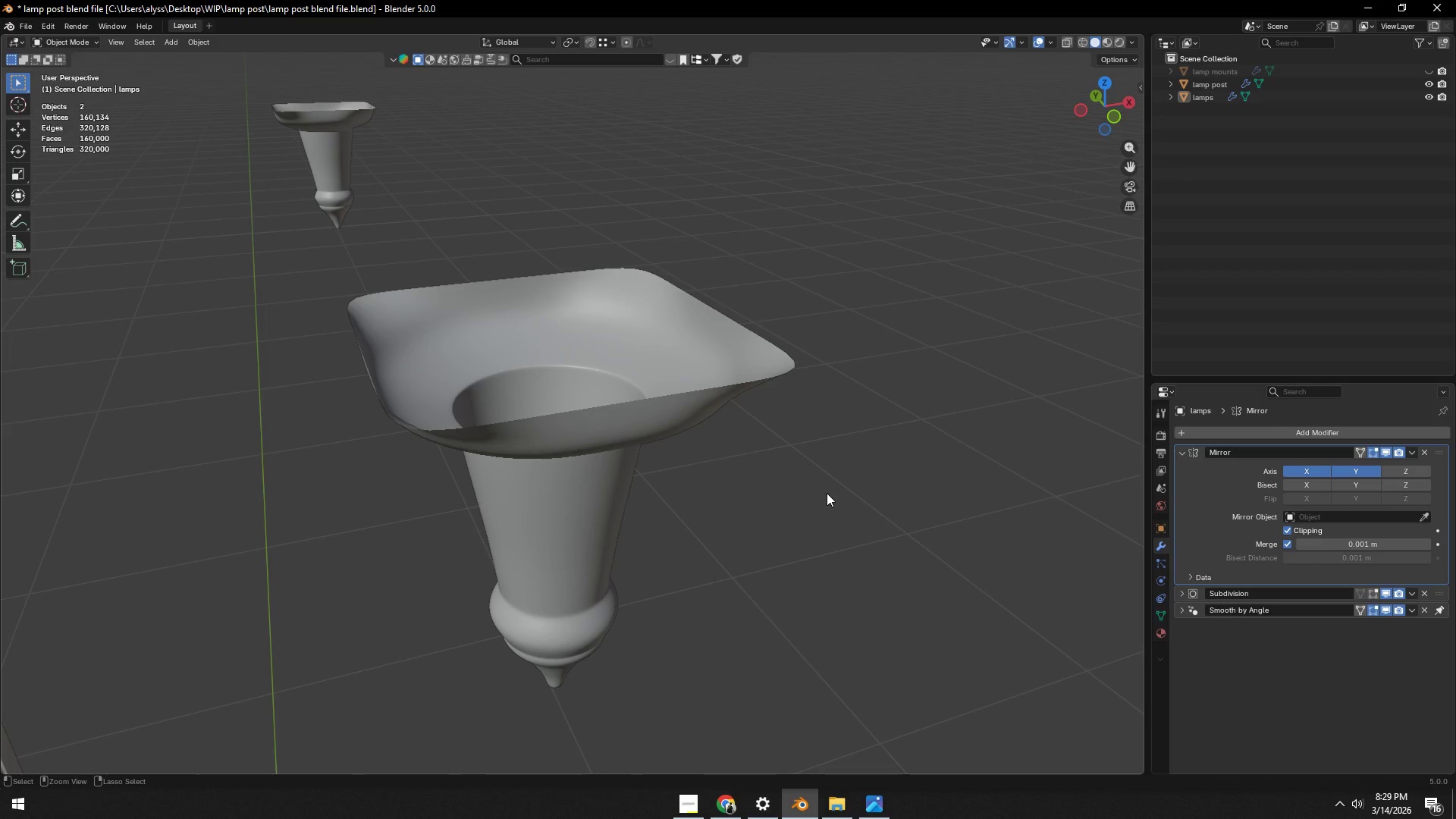 
key(Control+ControlLeft)
 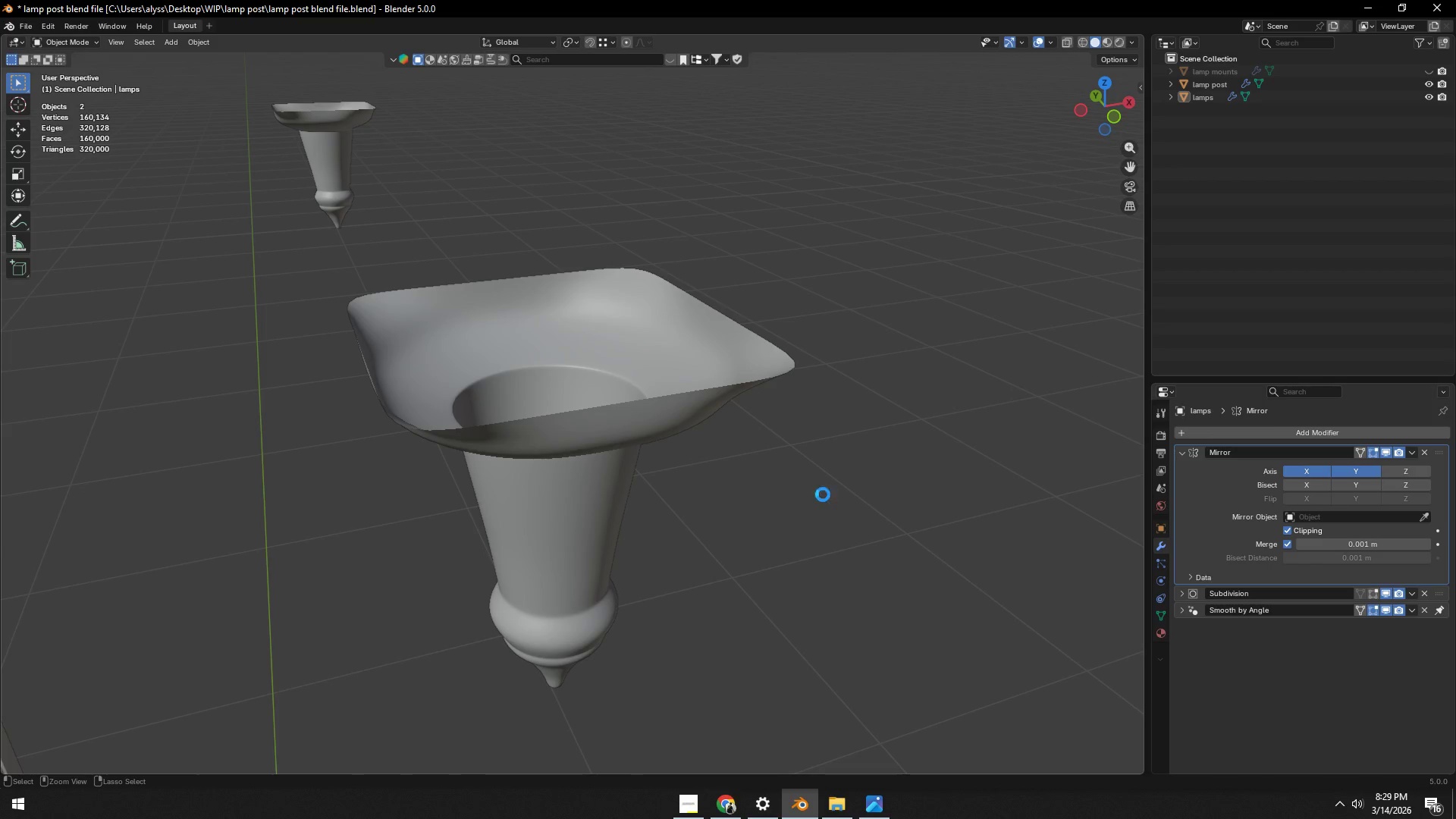 
key(Control+S)
 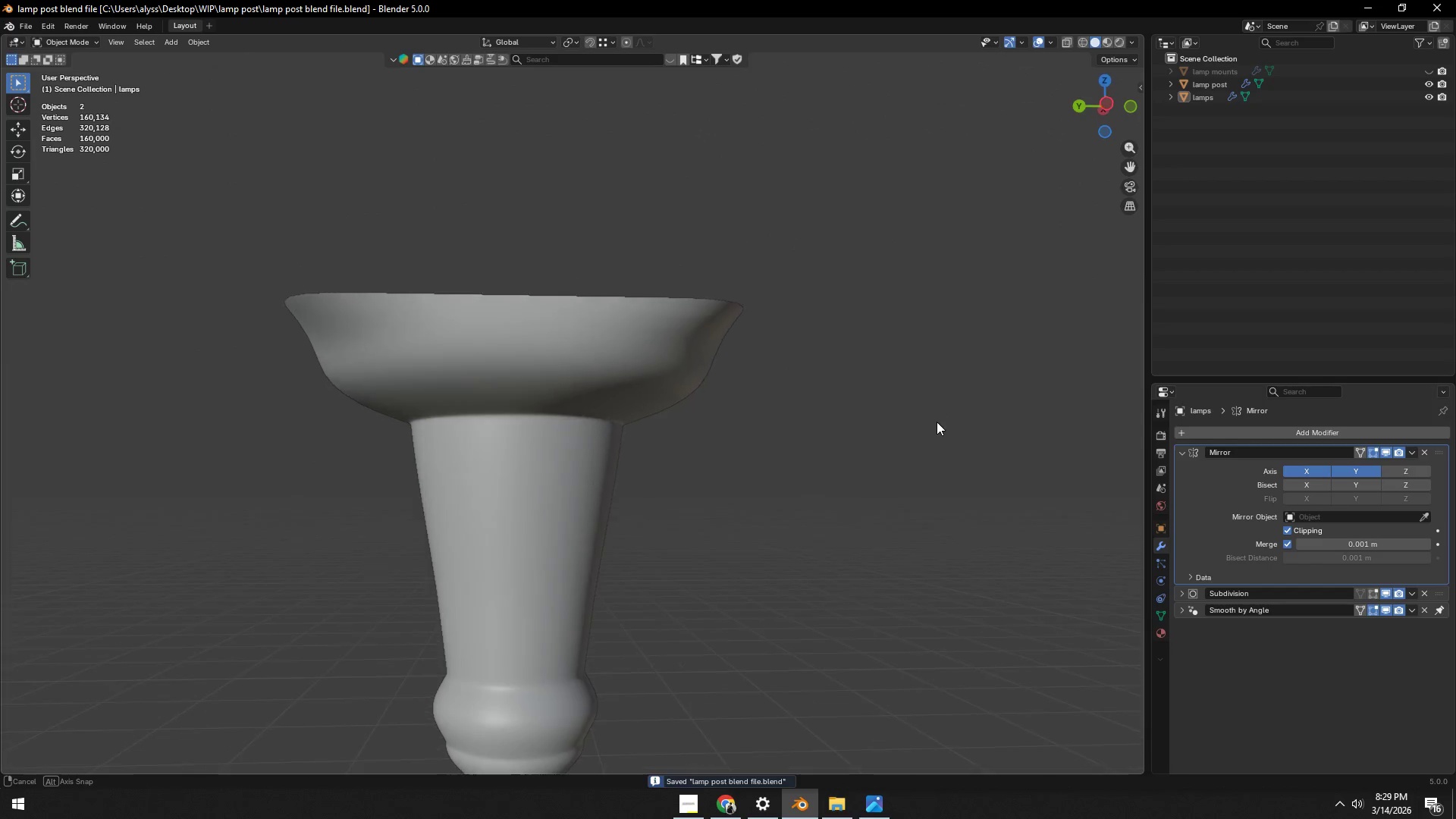 
scroll: coordinate [937, 422], scroll_direction: down, amount: 4.0
 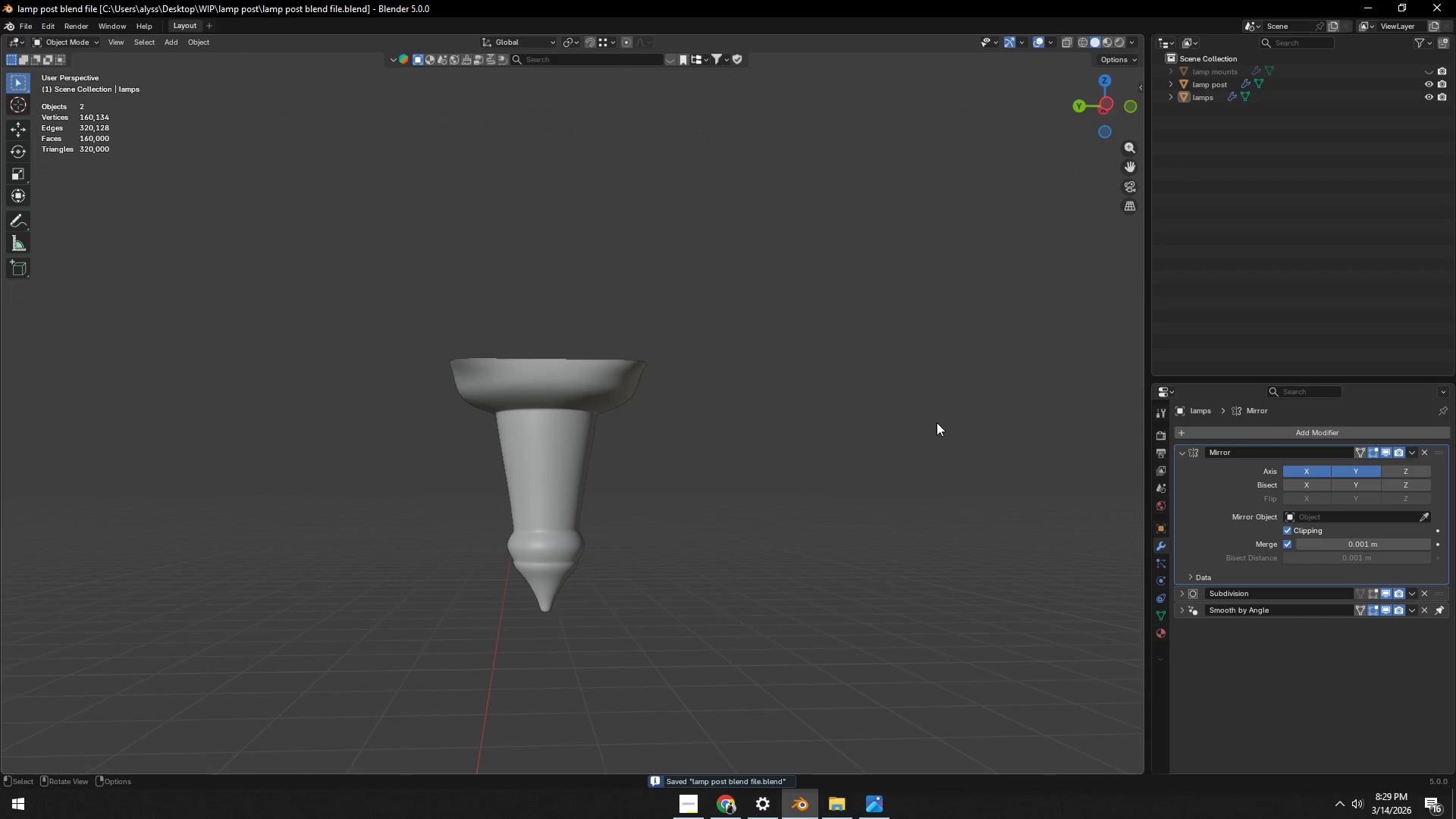 
key(Tab)
 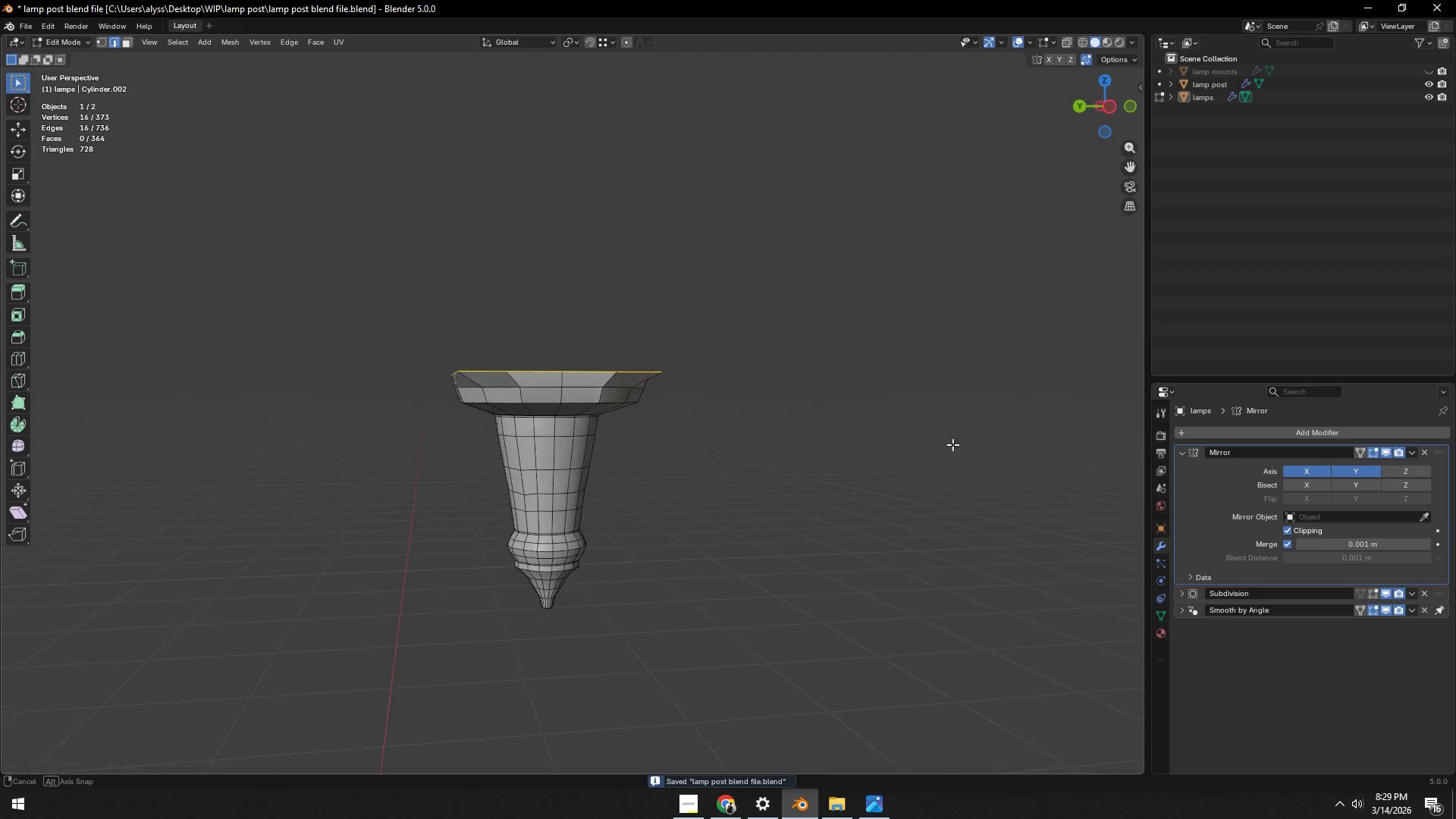 
scroll: coordinate [715, 453], scroll_direction: up, amount: 2.0
 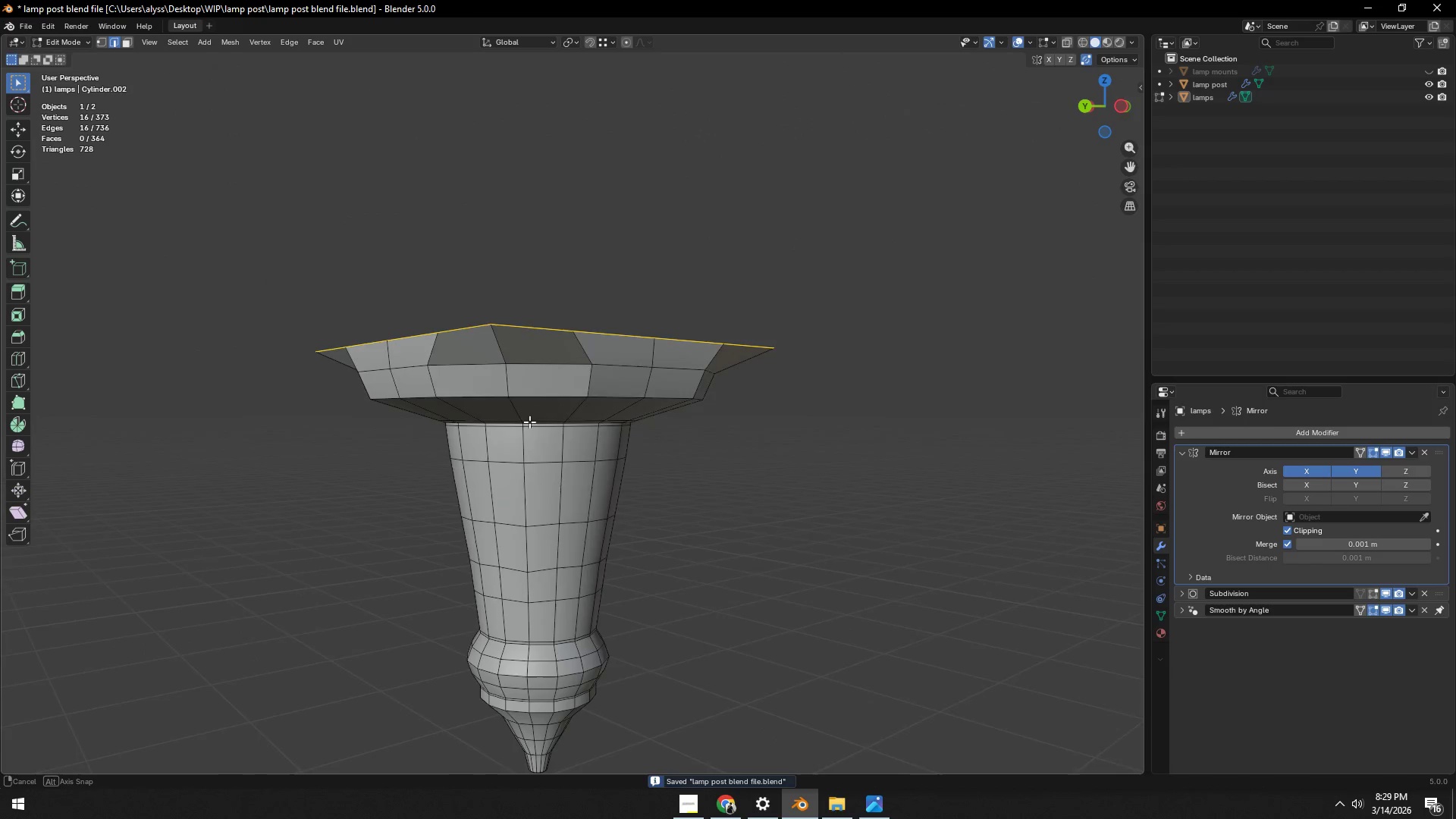 
key(1)
 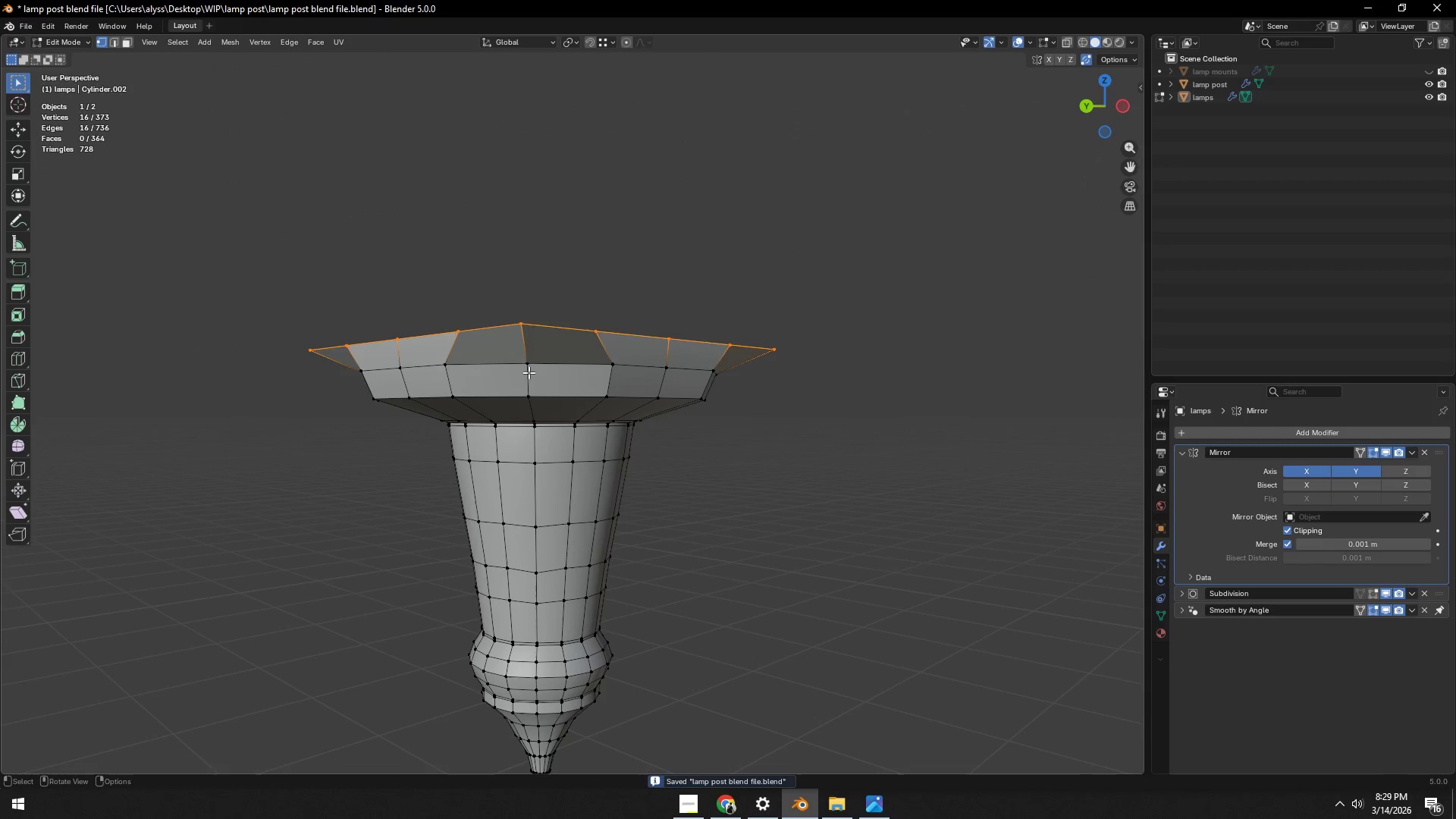 
left_click([532, 368])
 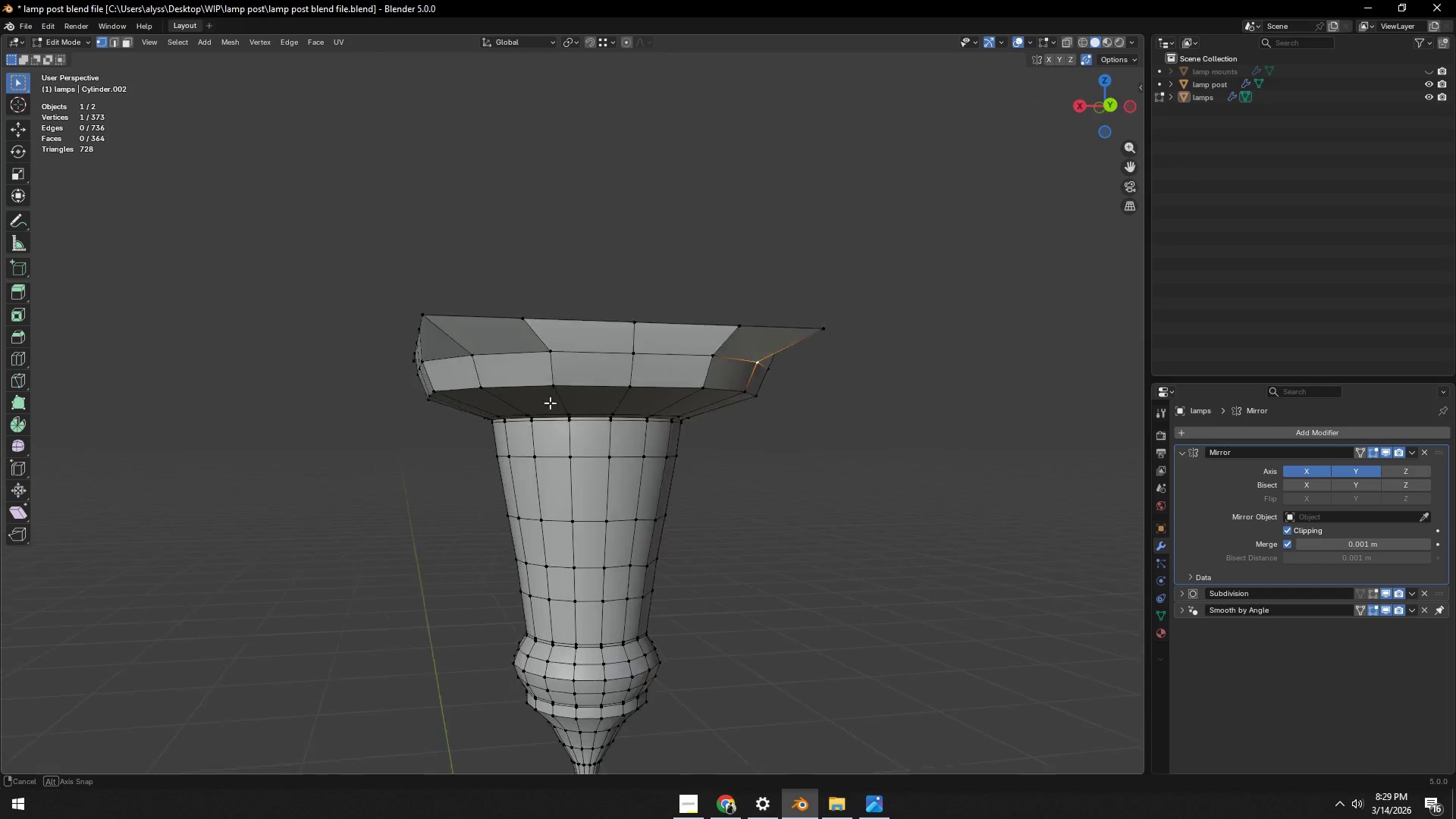 
hold_key(key=ShiftLeft, duration=0.31)
left_click([569, 354])
 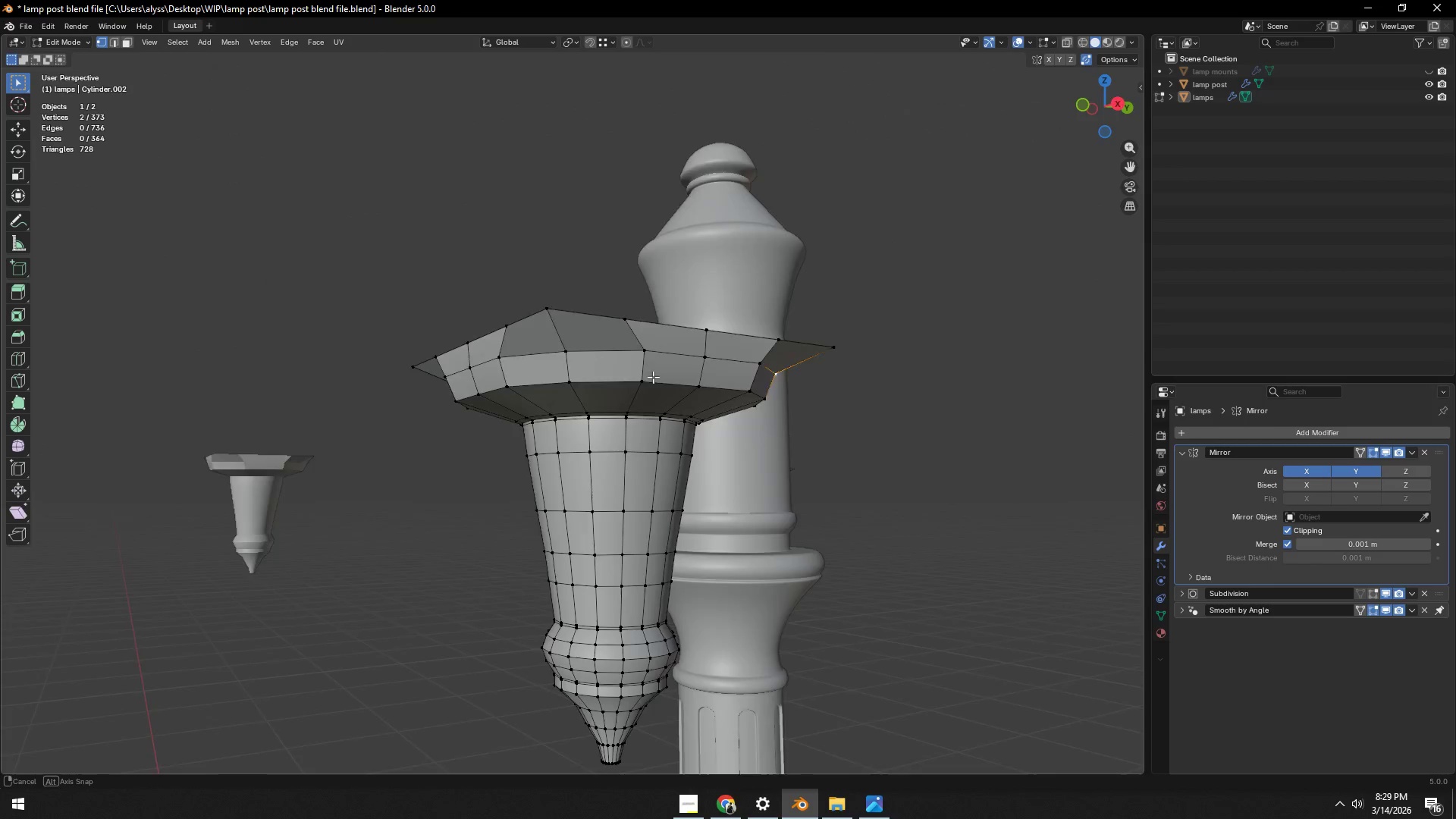 
hold_key(key=ShiftLeft, duration=0.39)
 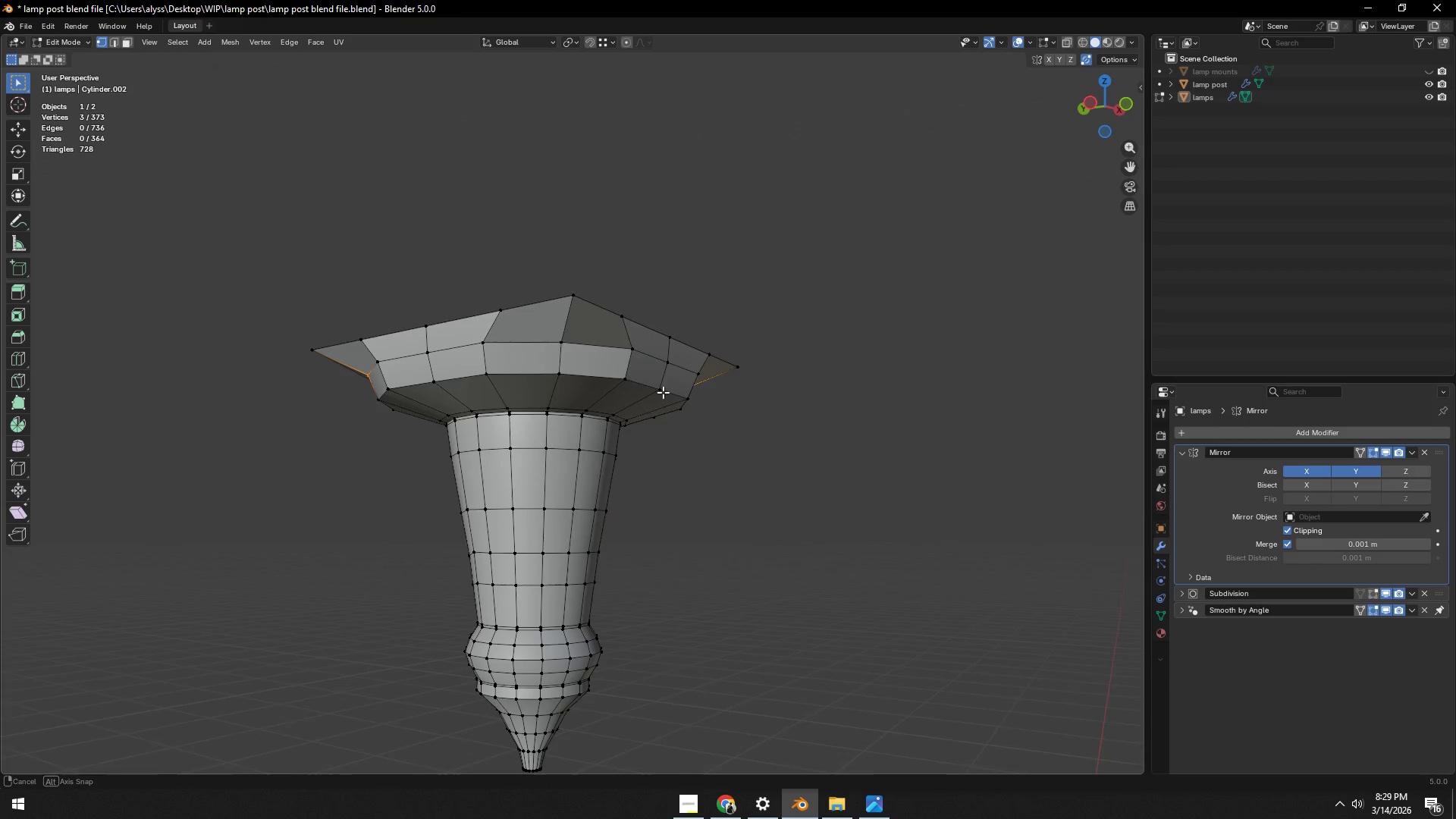 
hold_key(key=ShiftLeft, duration=0.52)
 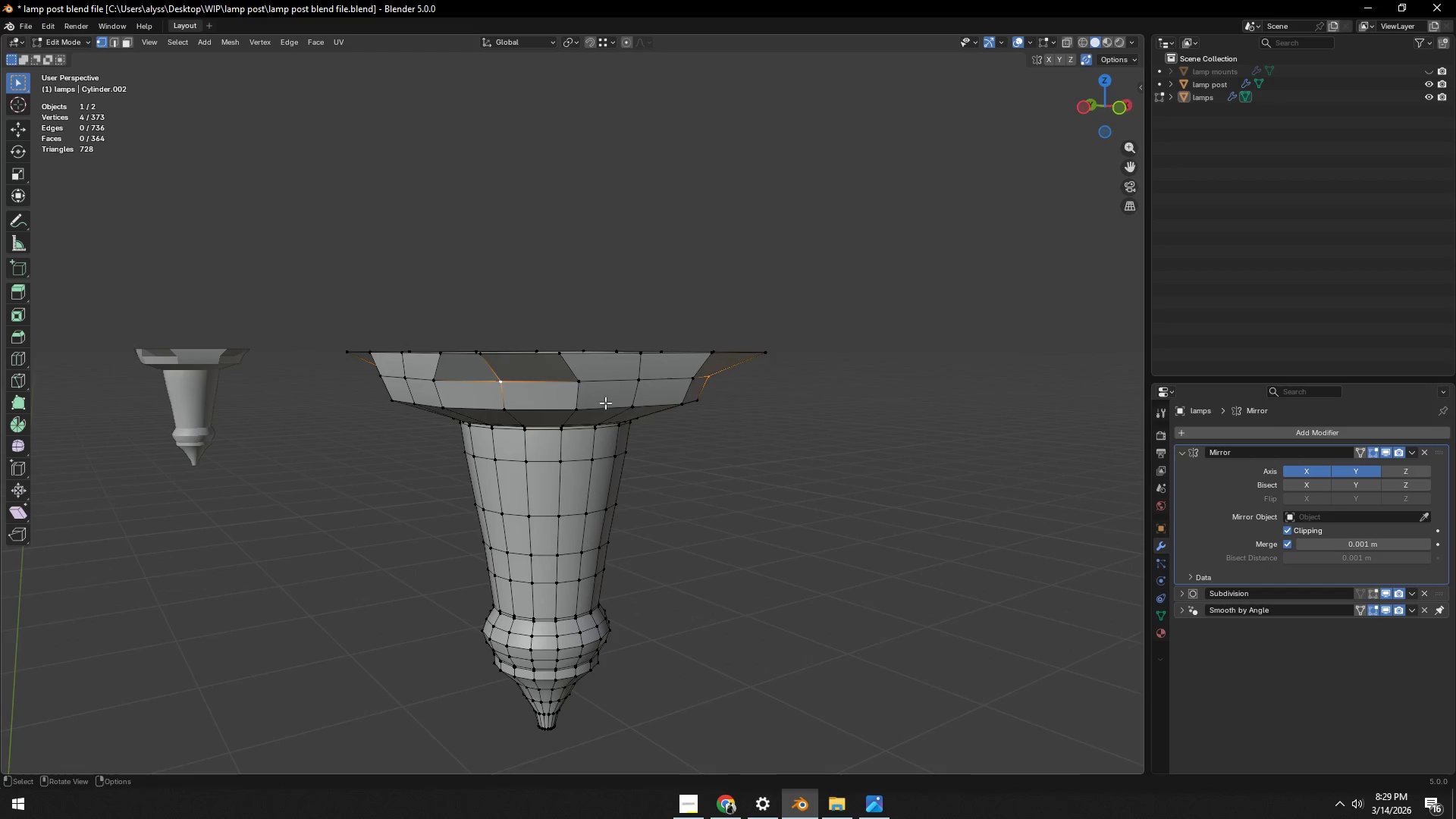 
scroll: coordinate [706, 431], scroll_direction: up, amount: 2.0
 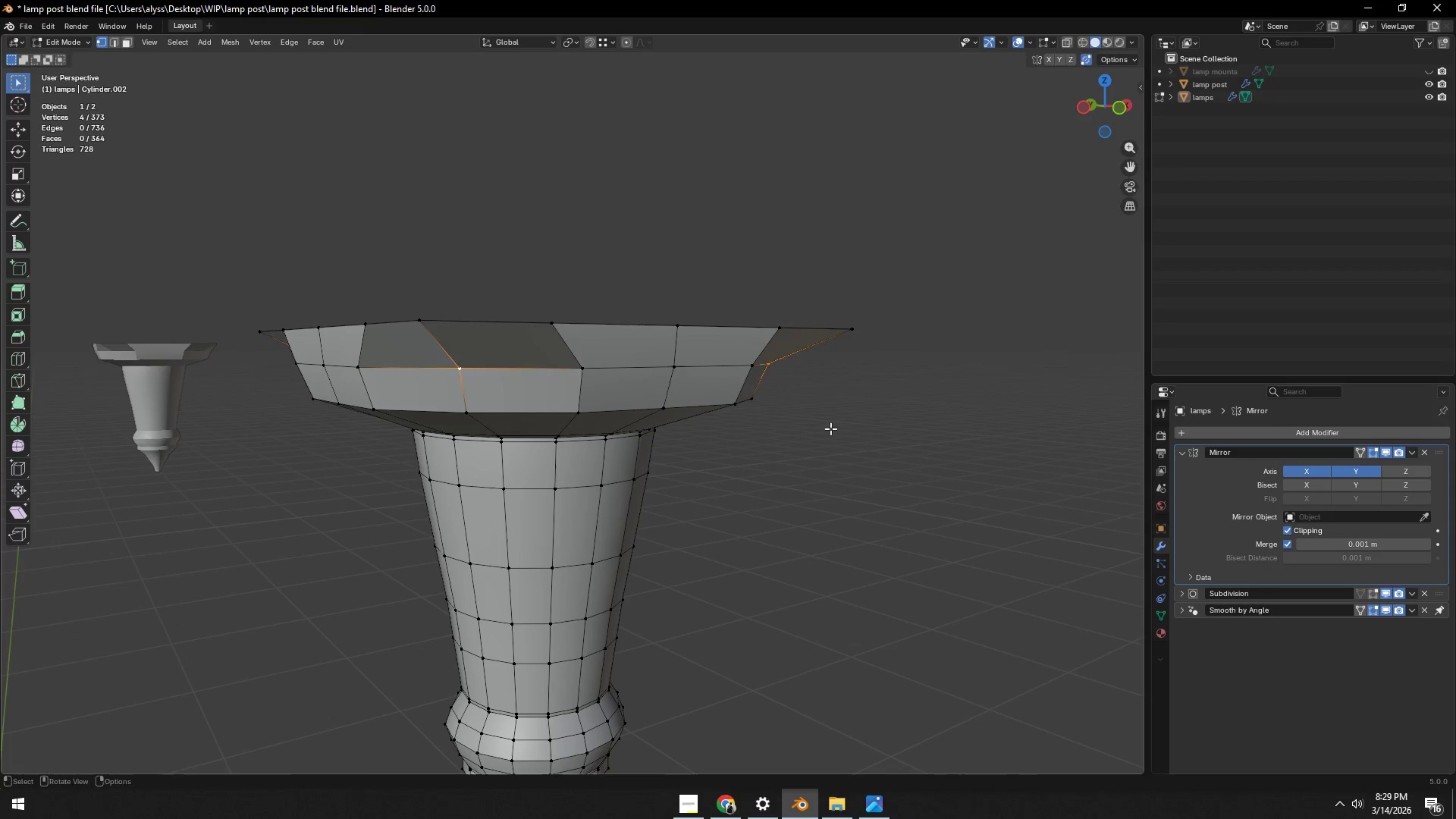 
key(S)
 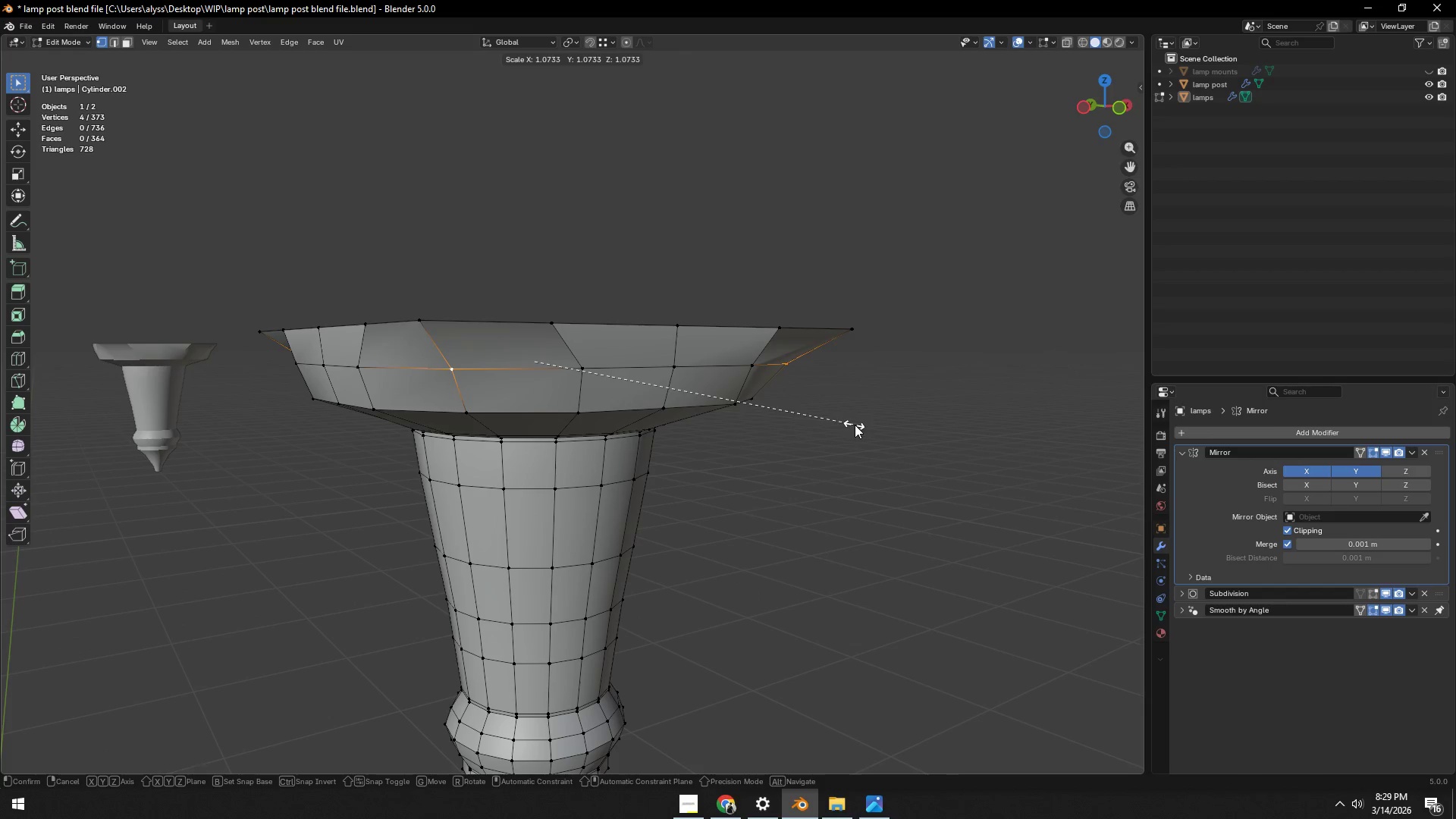 
left_click([859, 425])
 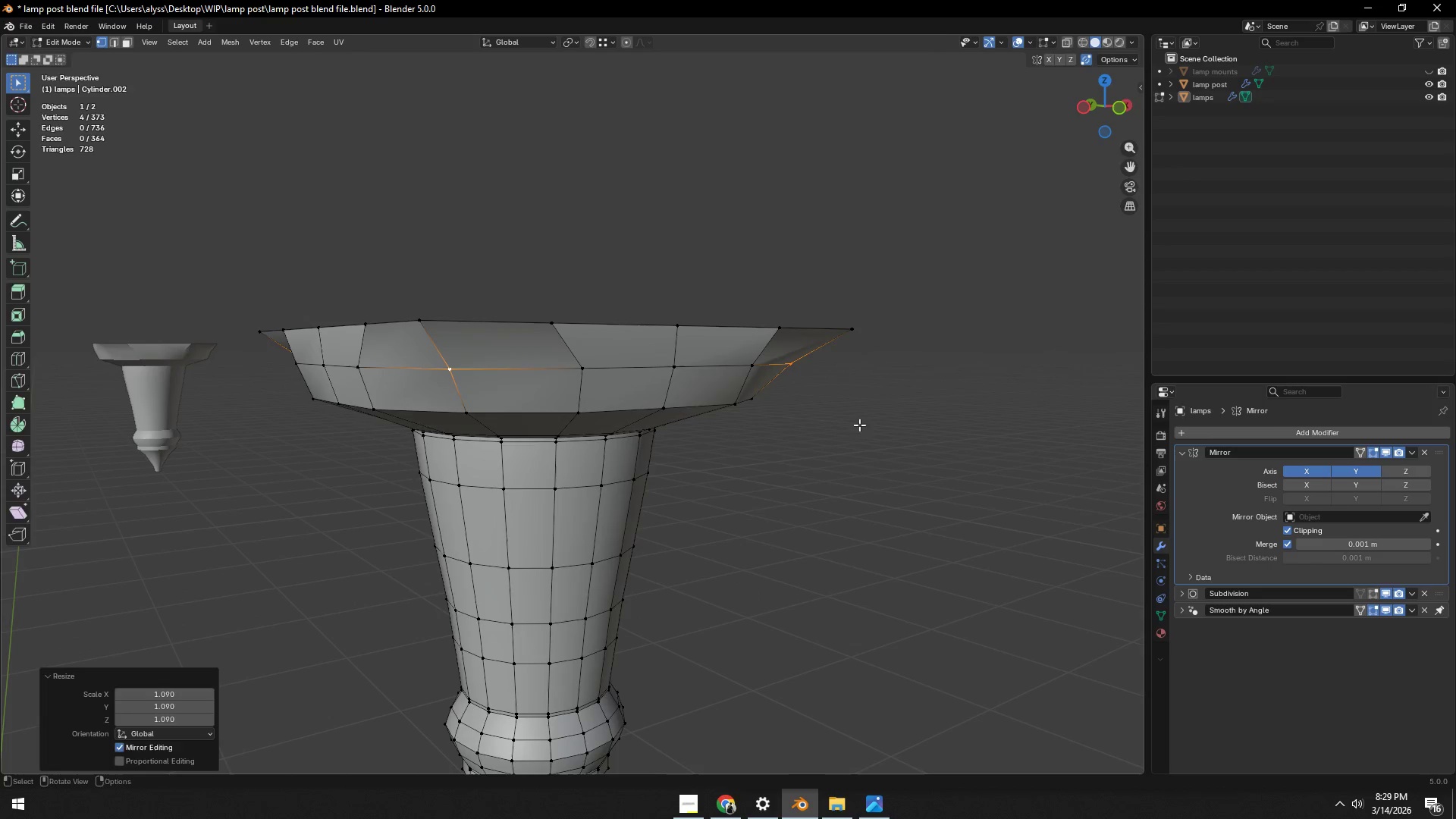 
key(Tab)
 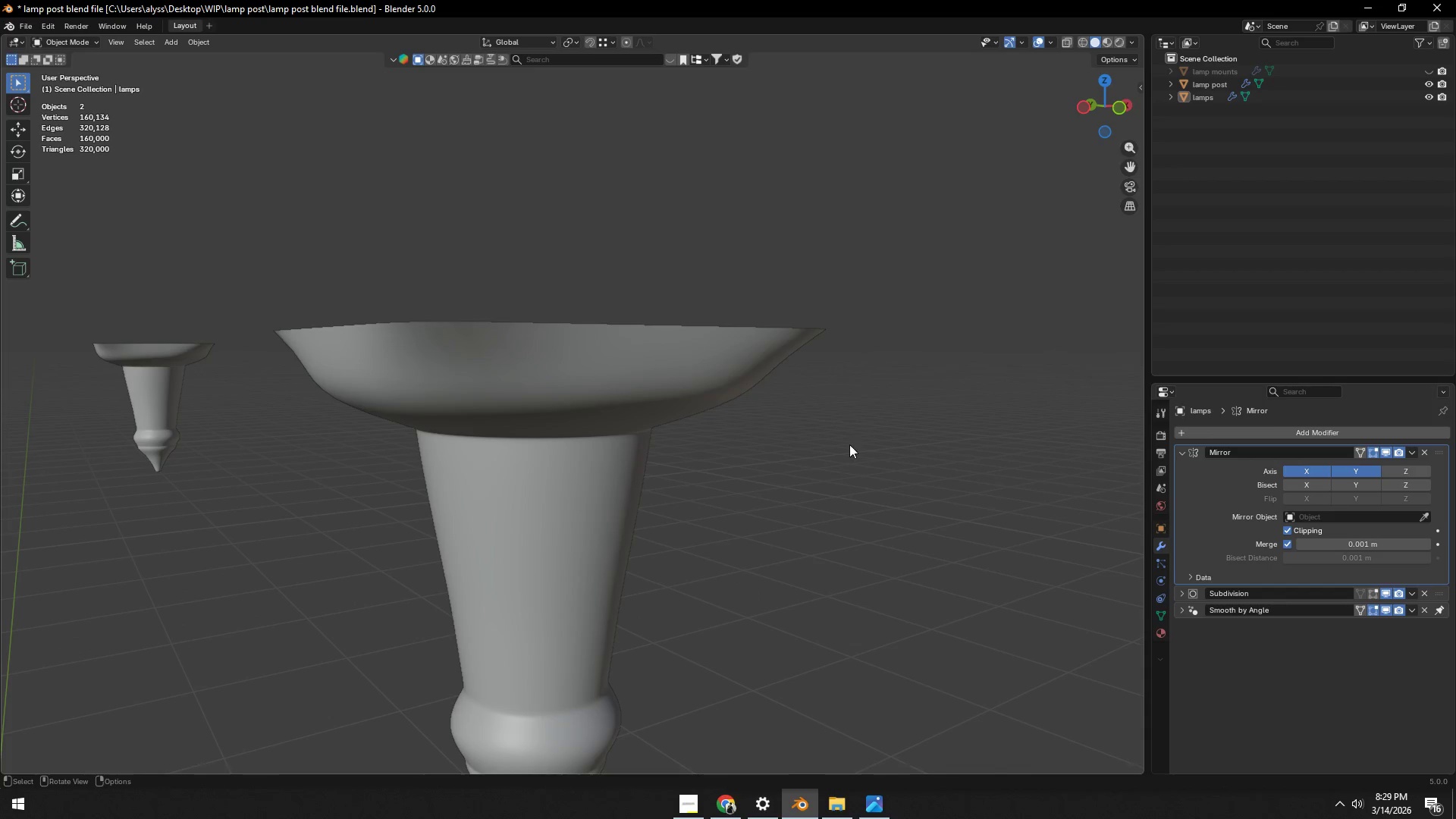 
double_click([848, 447])
 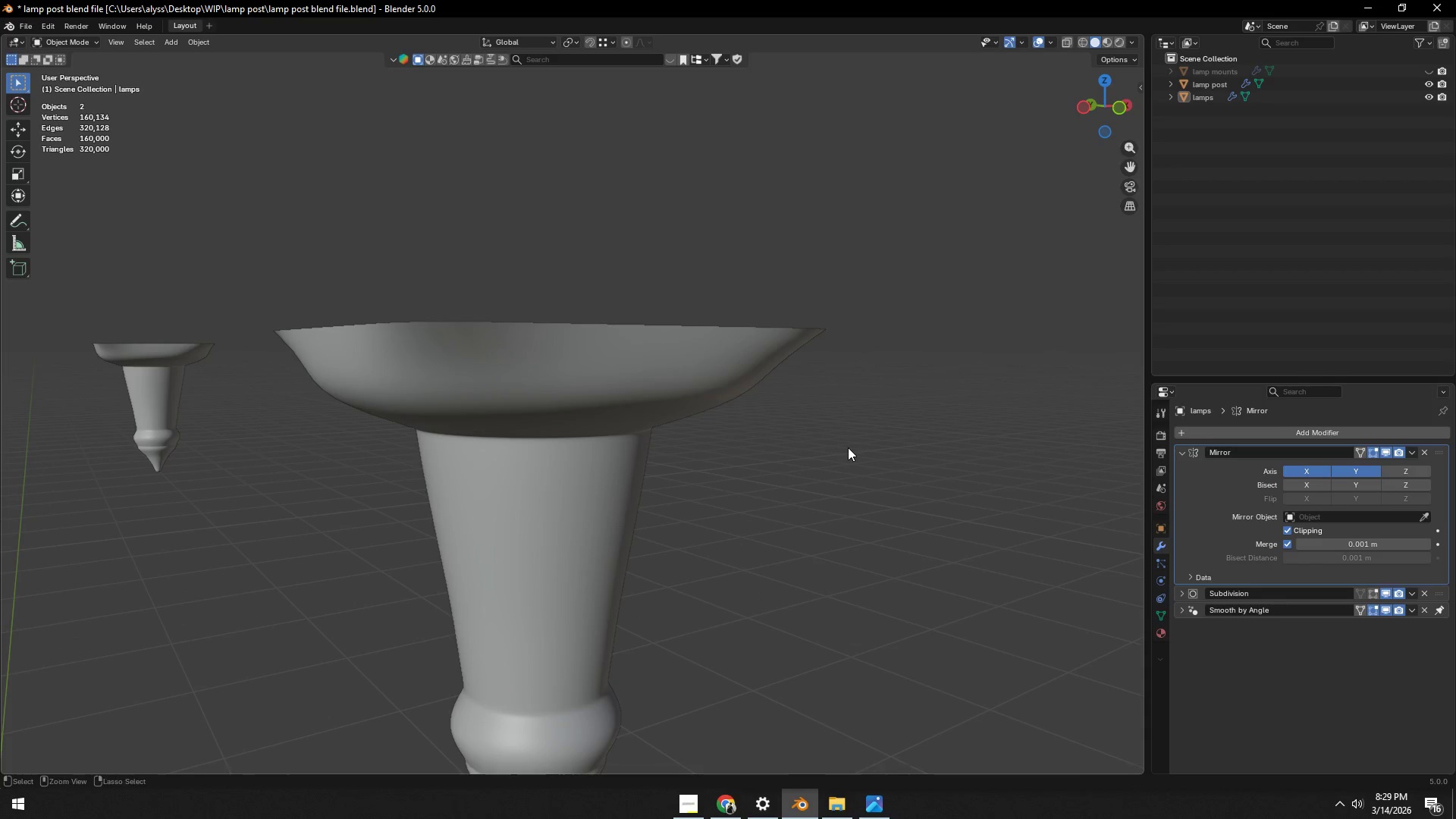 
key(Control+ControlLeft)
 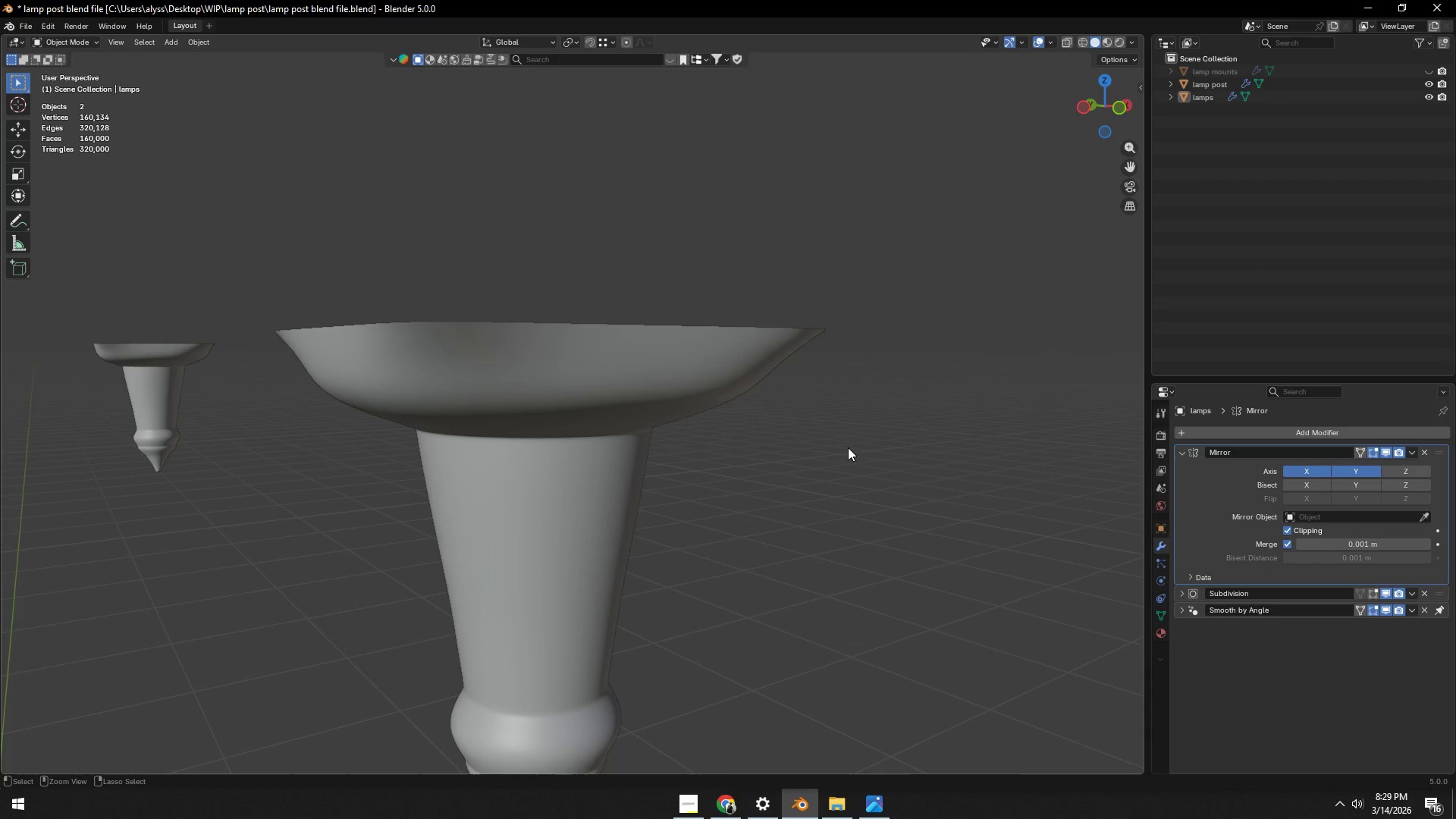 
key(Control+S)
 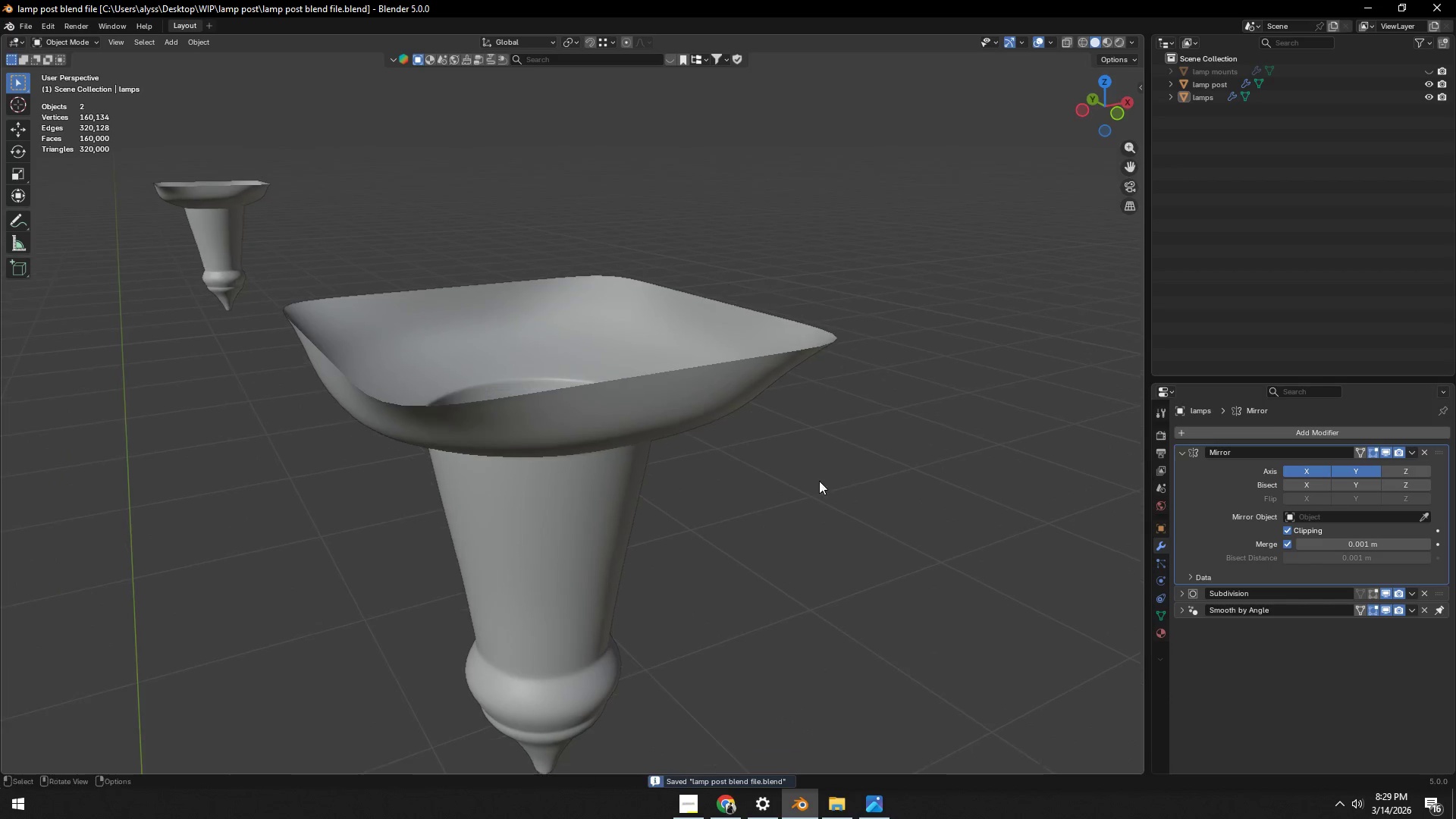 
key(Tab)
 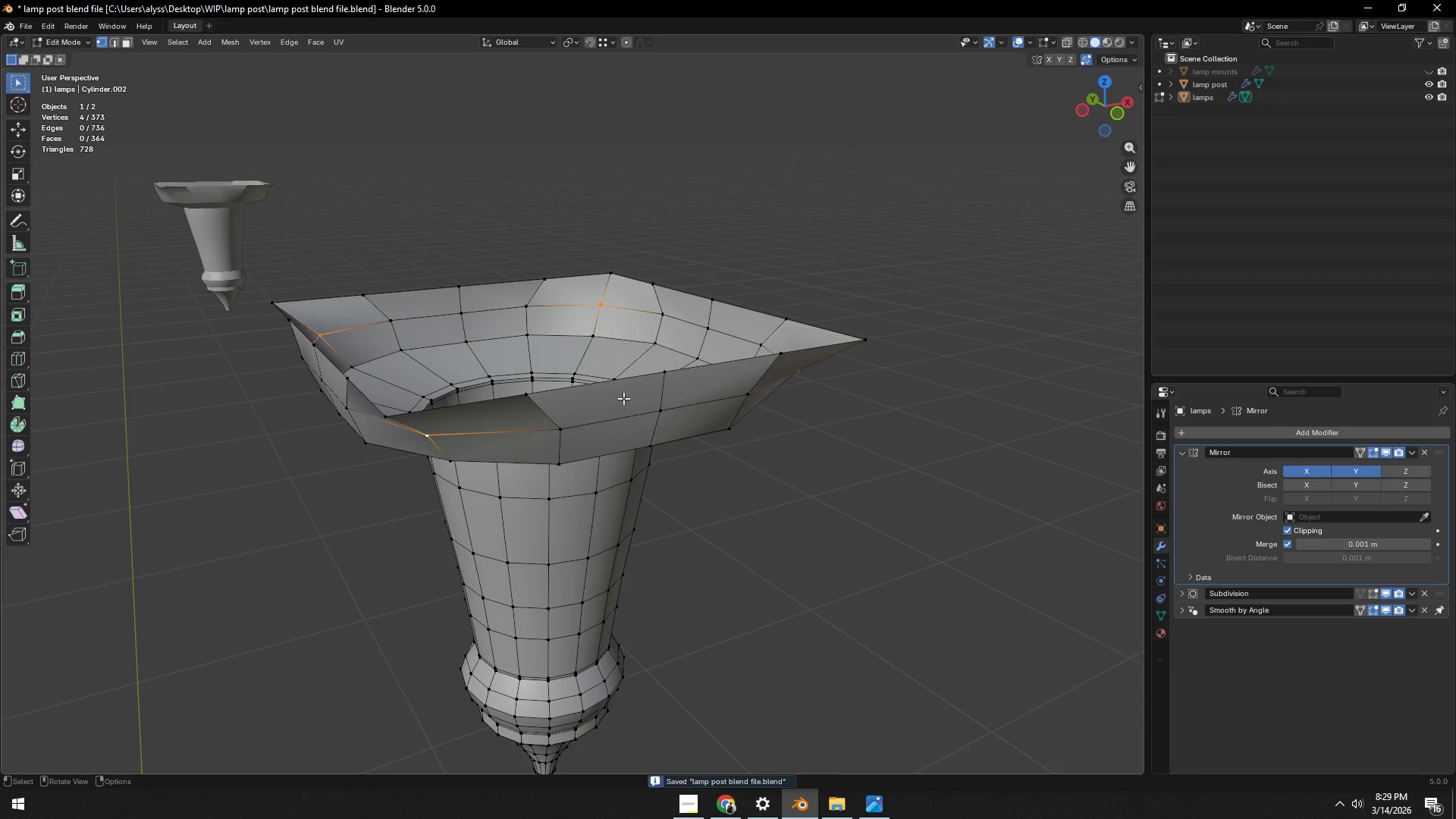 
key(Alt+AltLeft)
 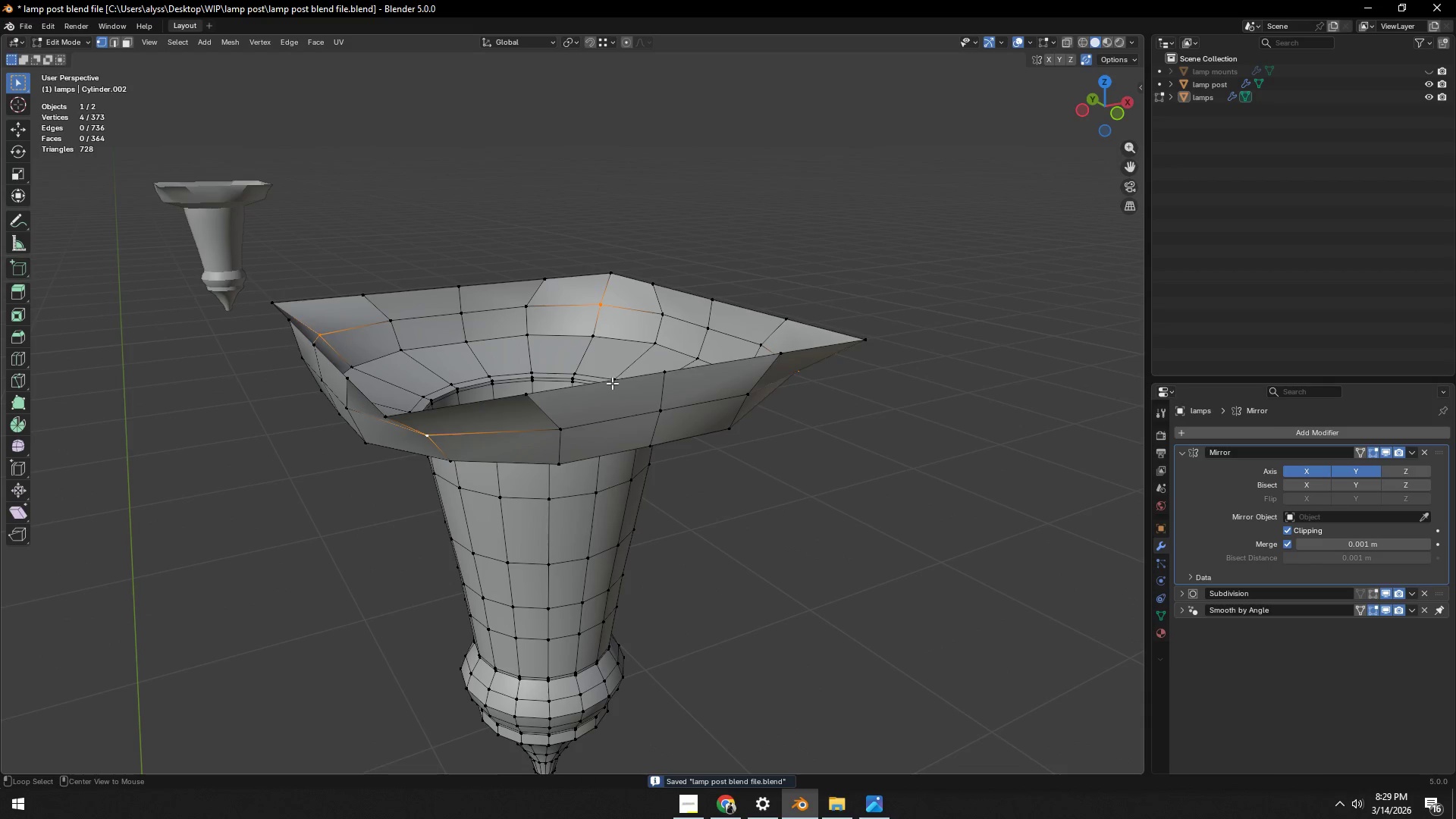 
left_click([612, 383])
 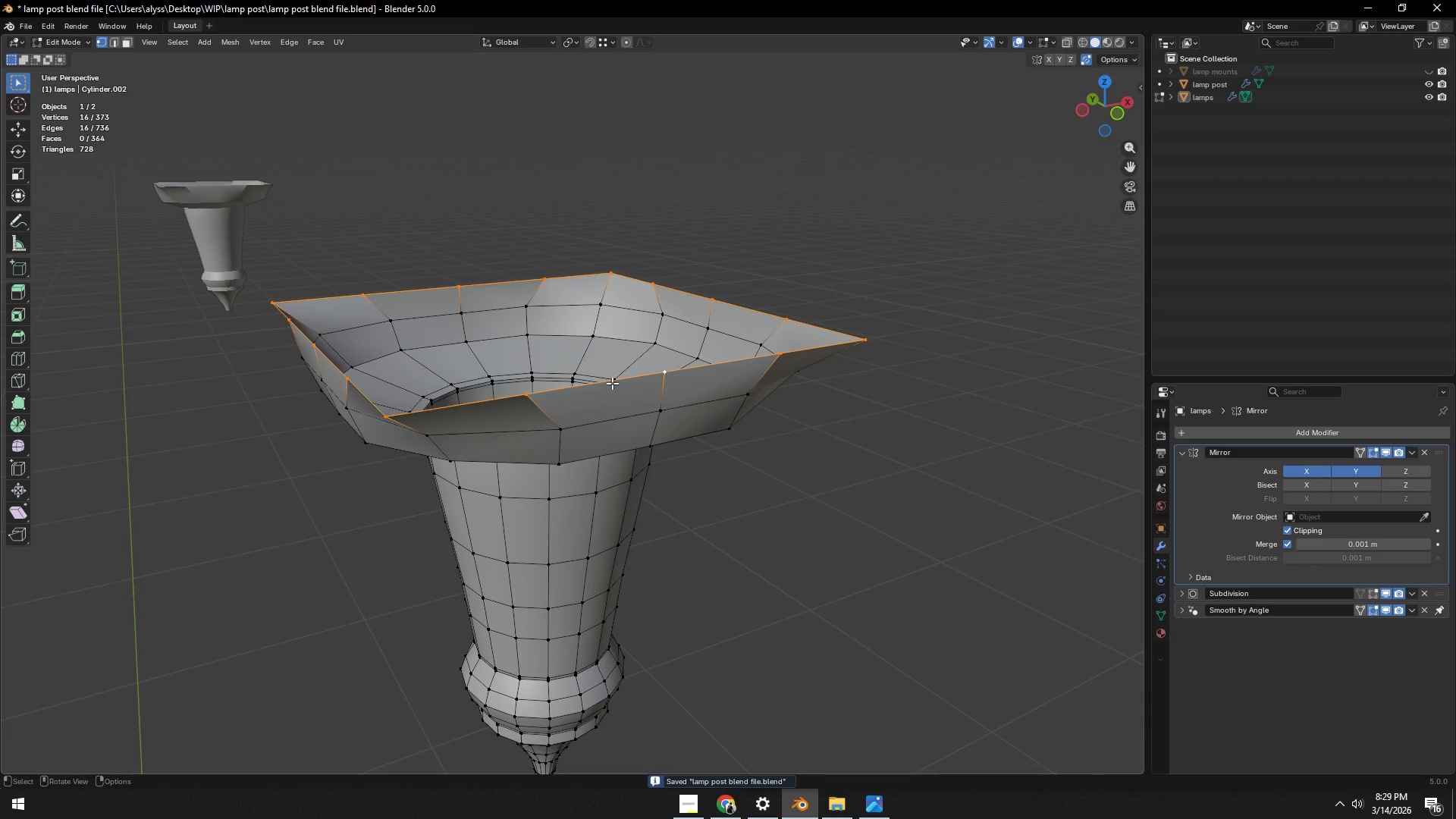 
key(2)
 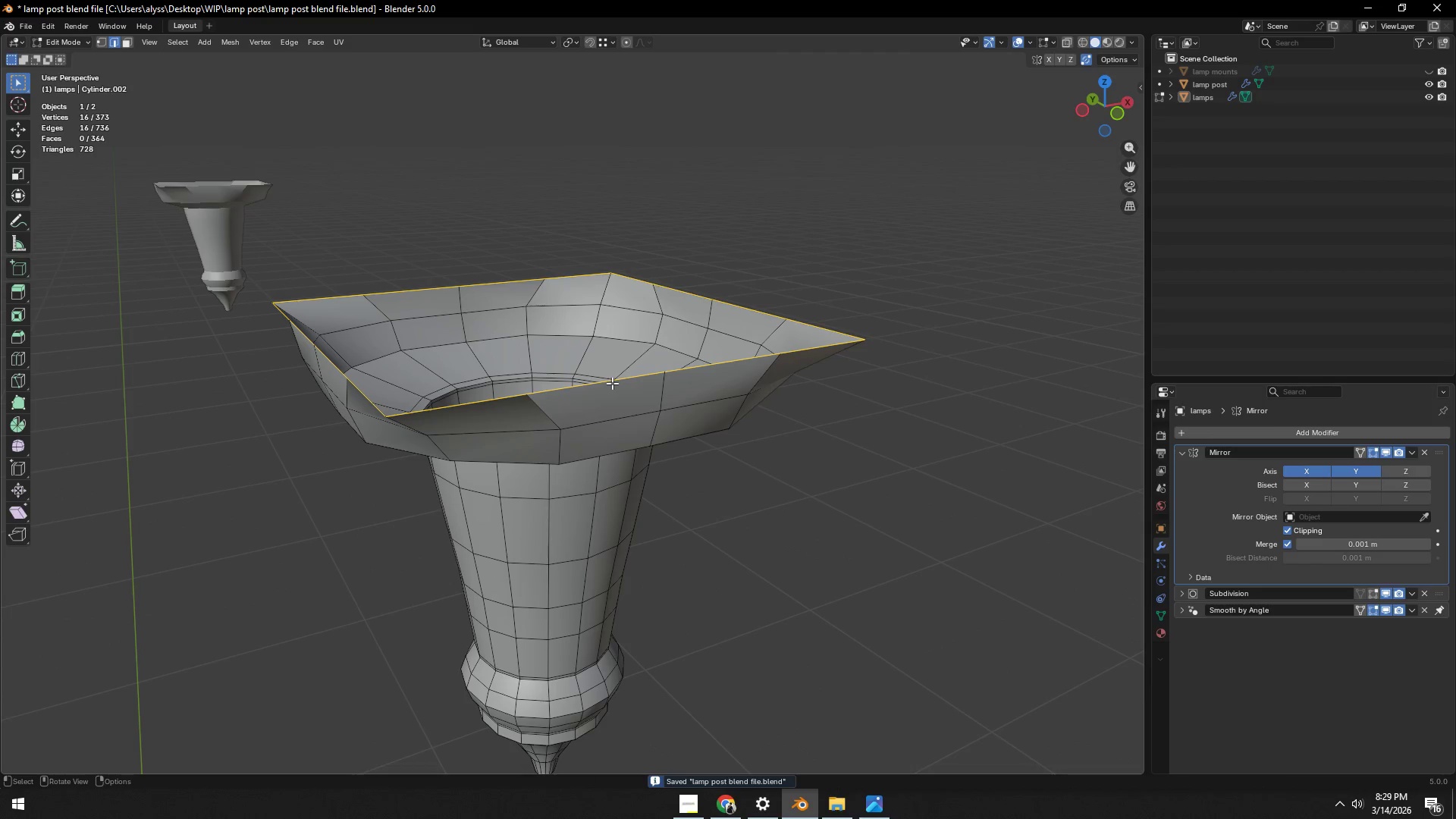 
hold_key(key=AltLeft, duration=0.42)
left_click([613, 383])
 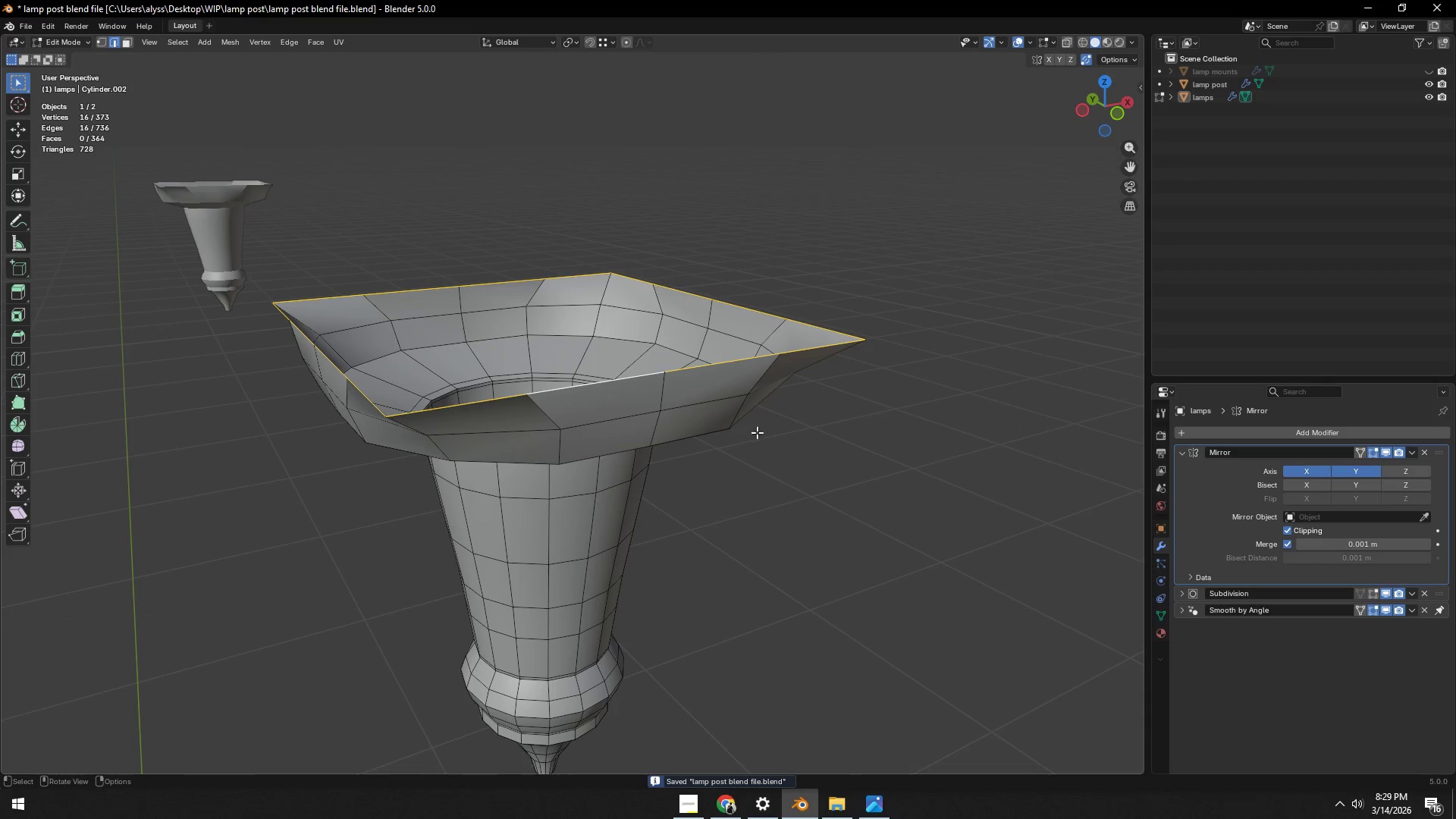 
type(ez)
 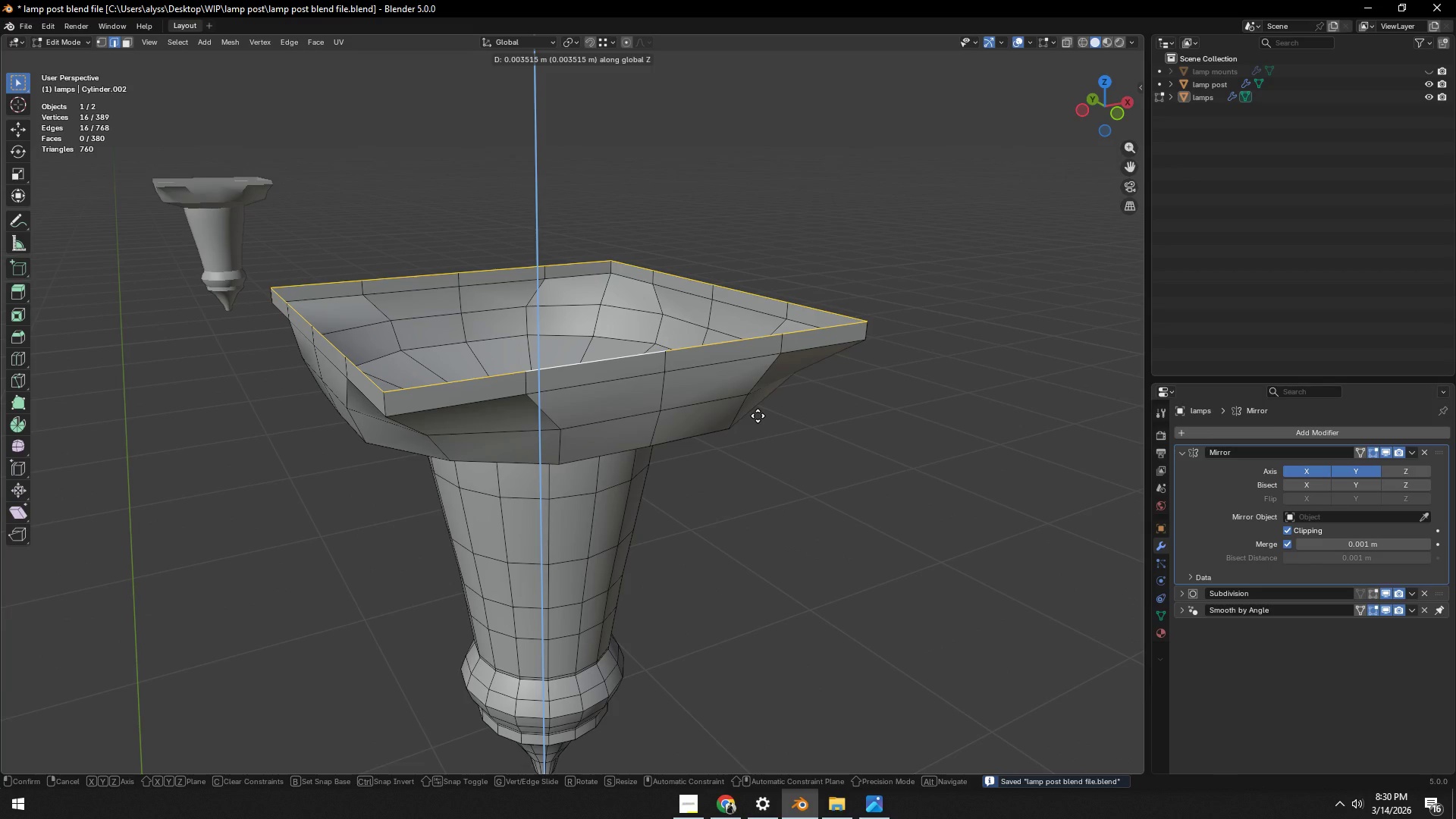 
left_click([758, 416])
 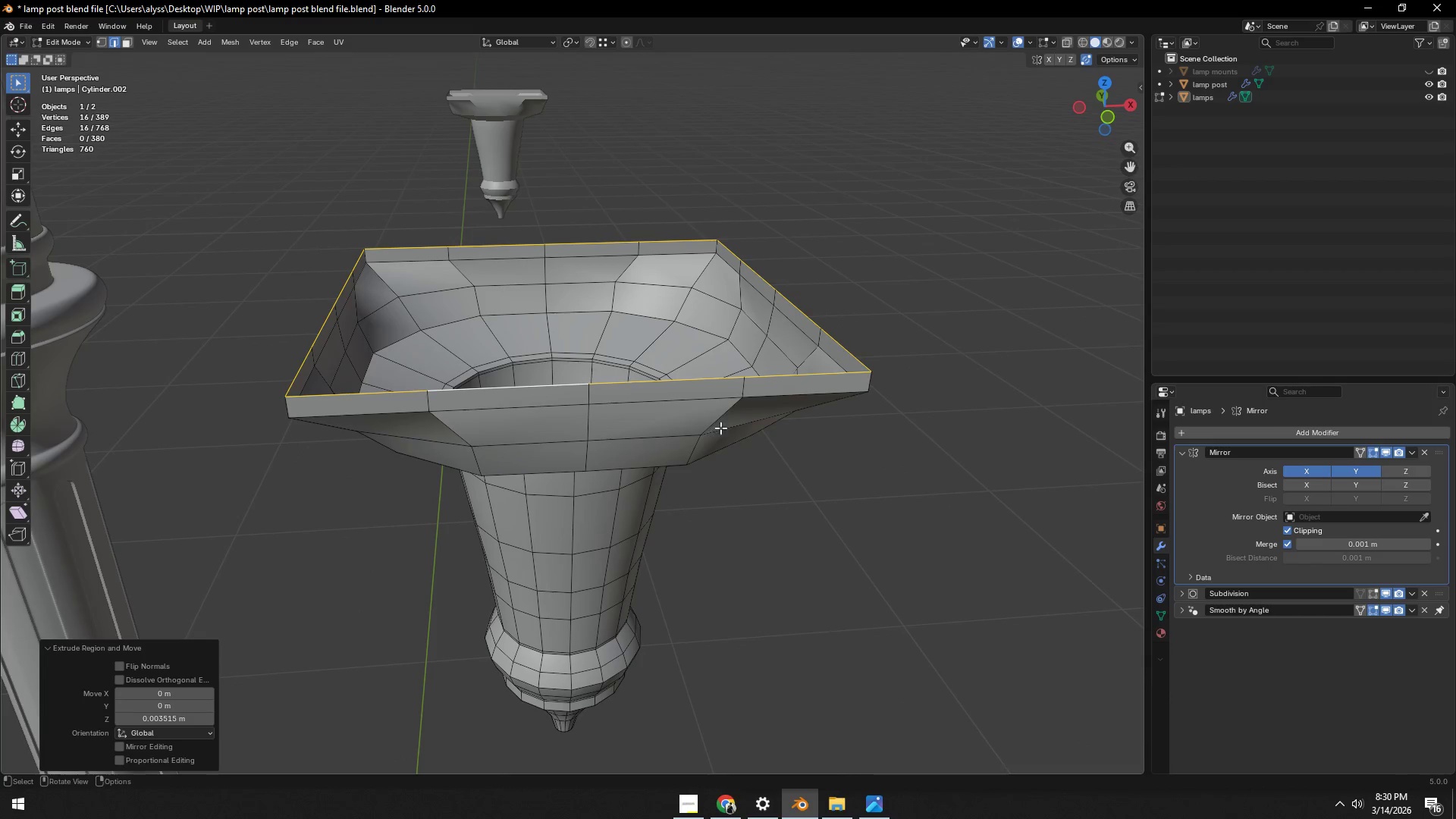 
type(gz)
 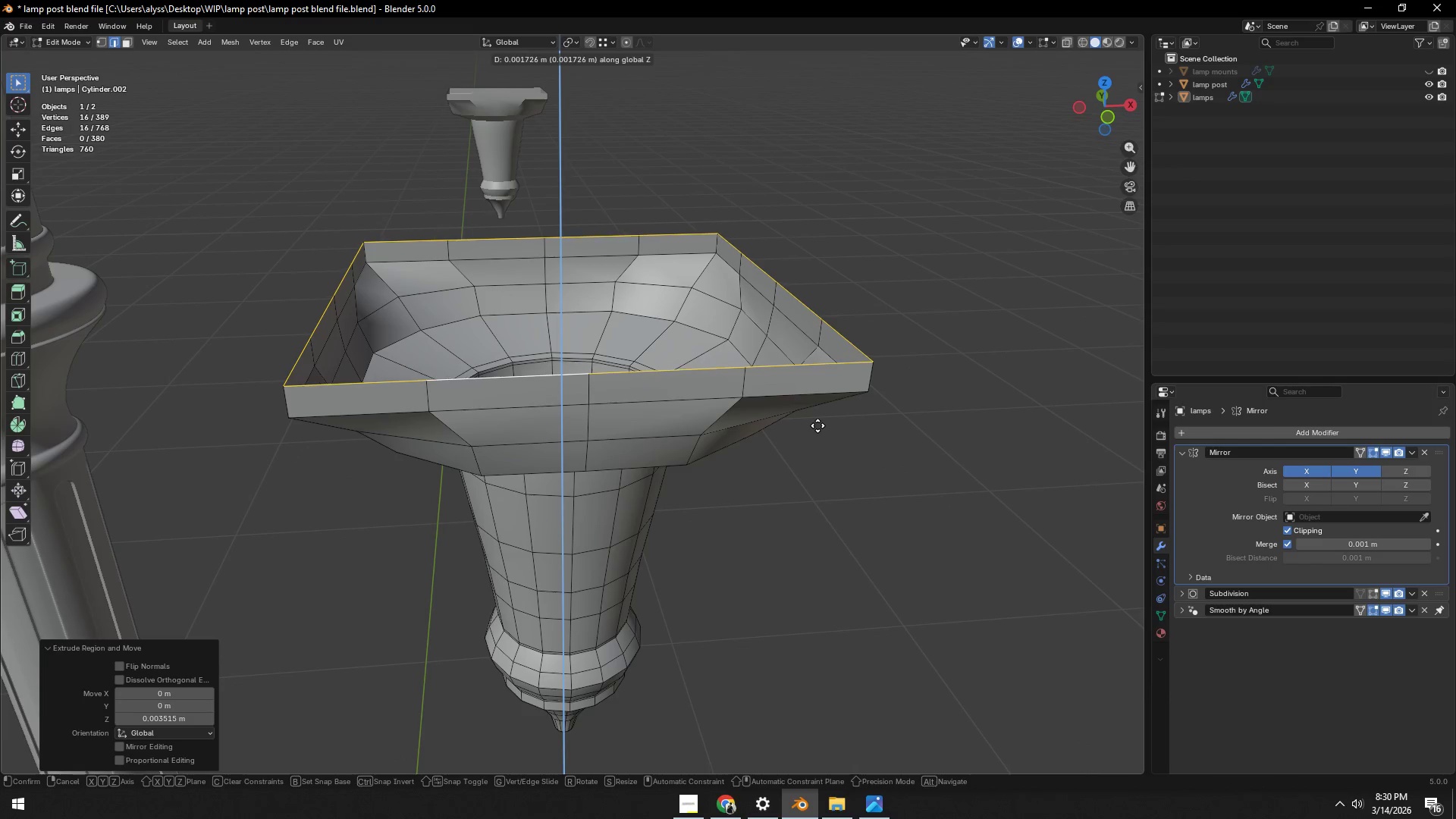 
left_click([817, 425])
 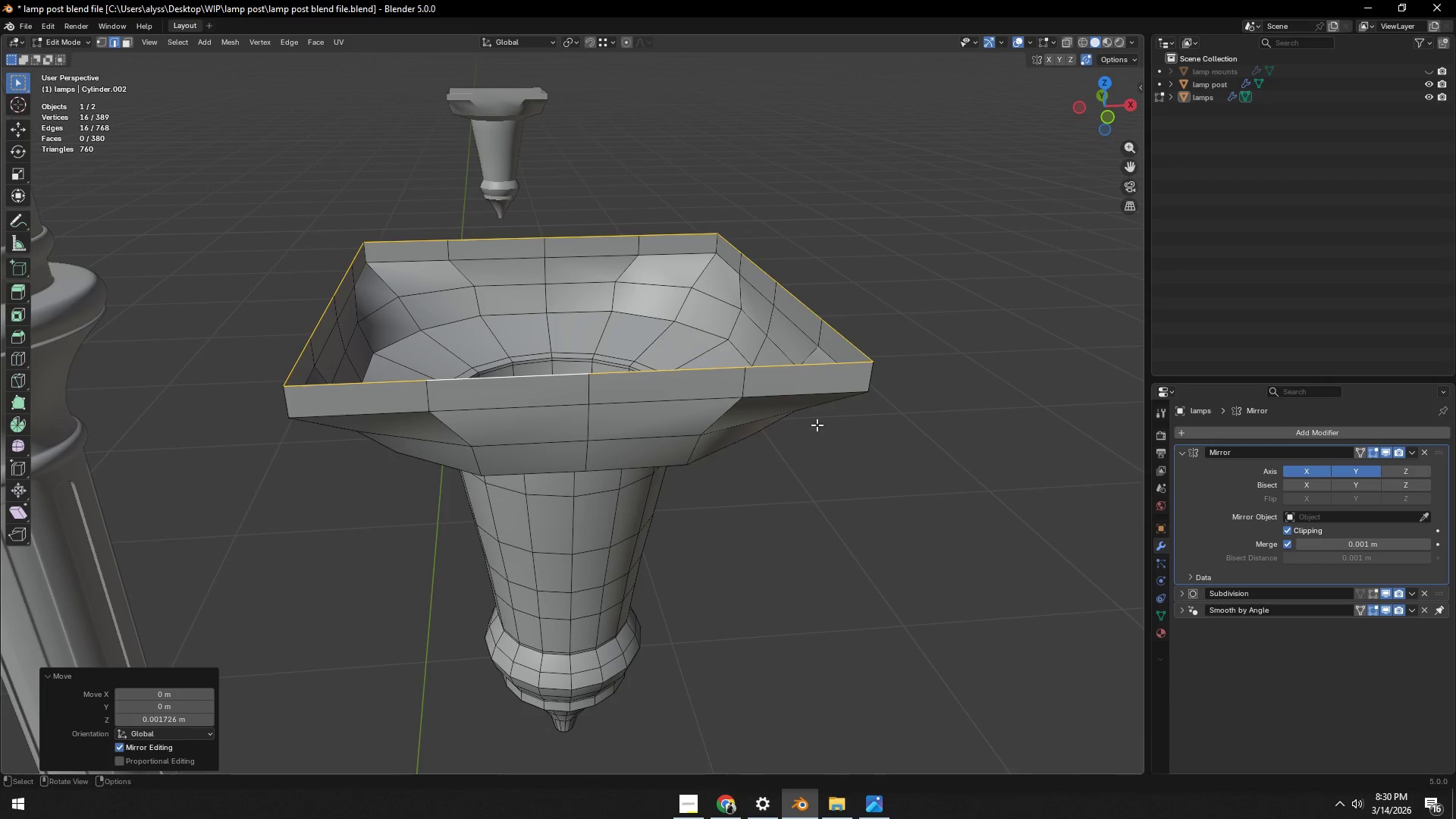 
scroll: coordinate [817, 441], scroll_direction: none, amount: 0.0
 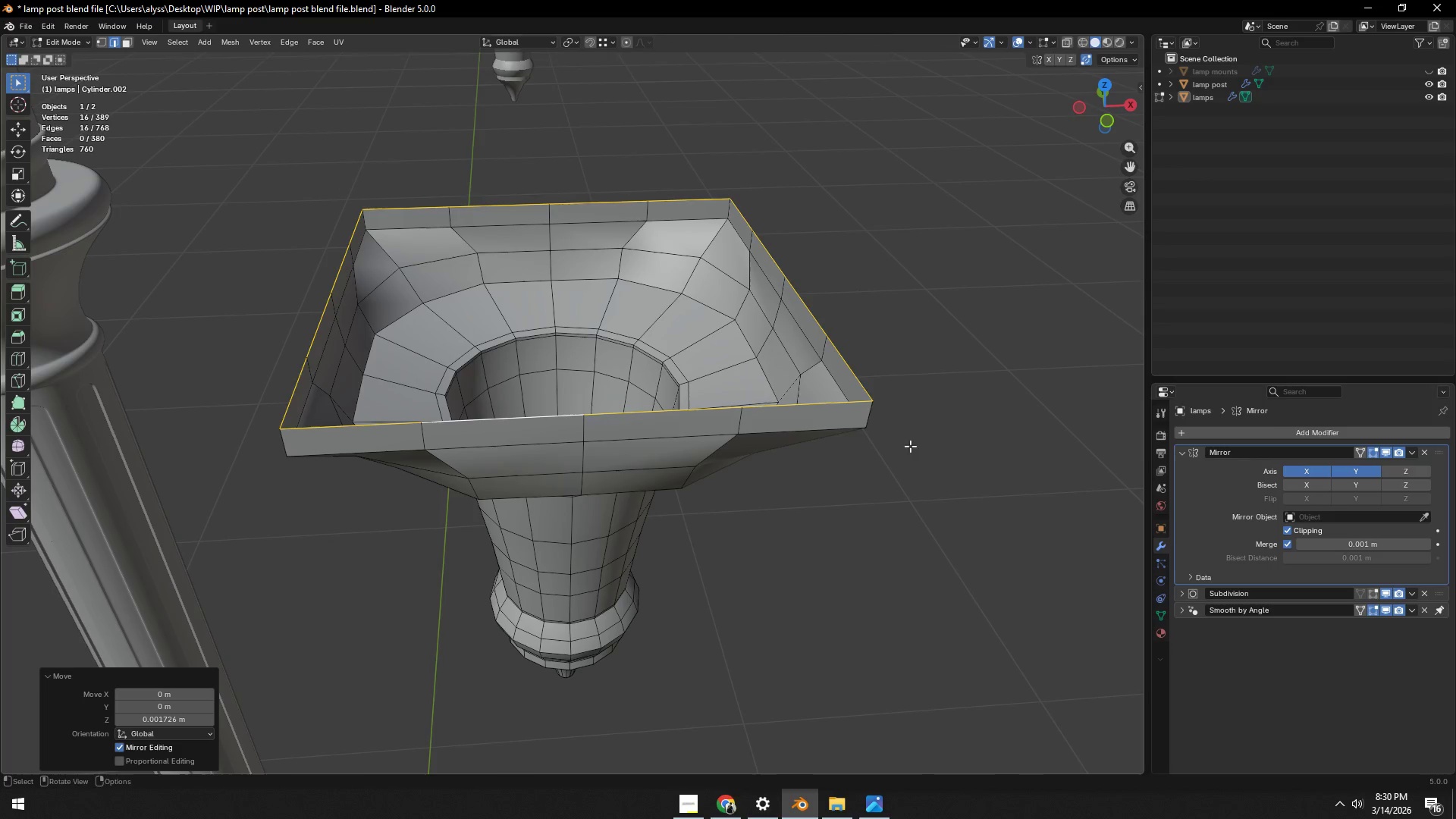 
key(E)
 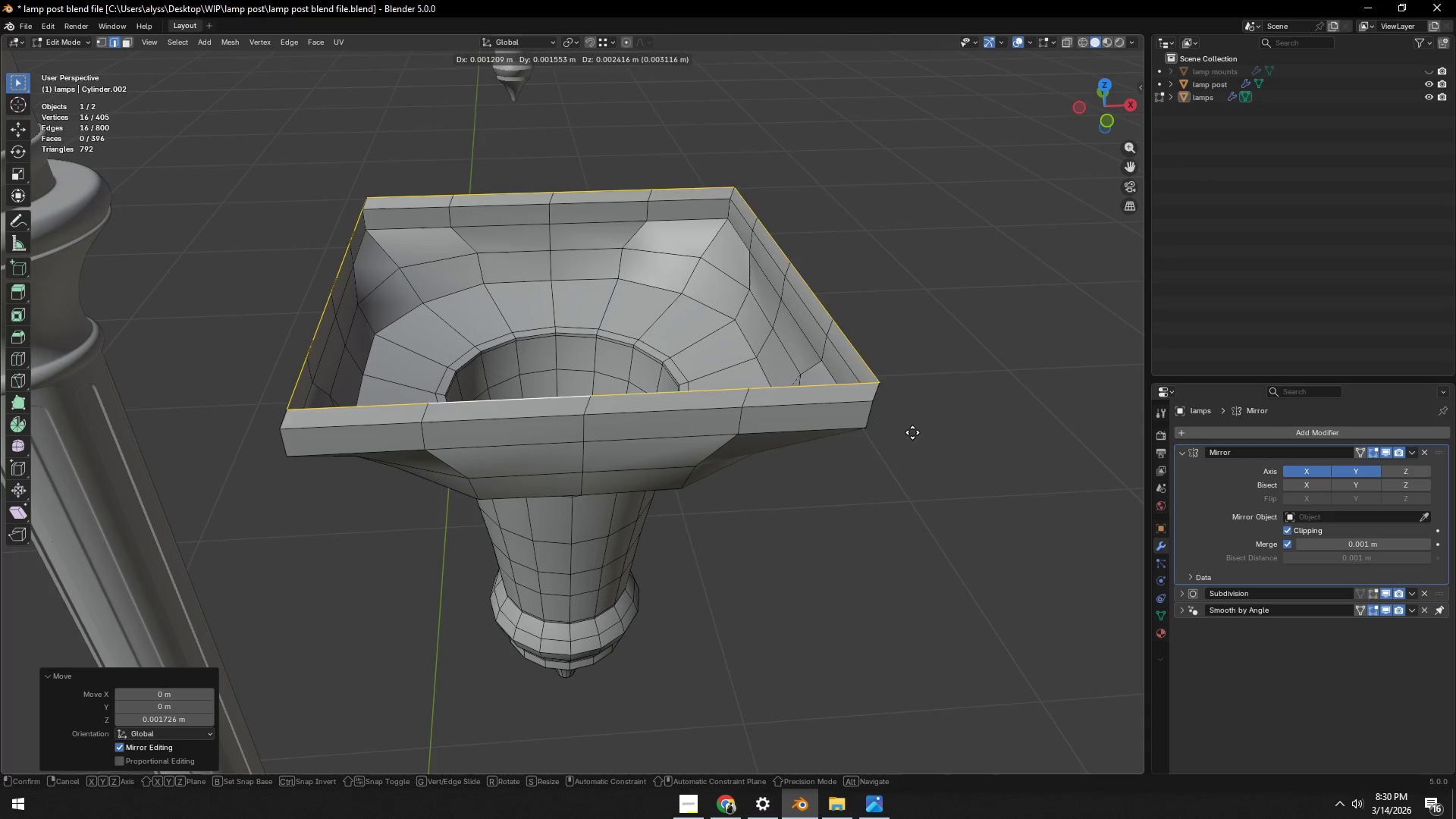 
right_click([912, 433])
 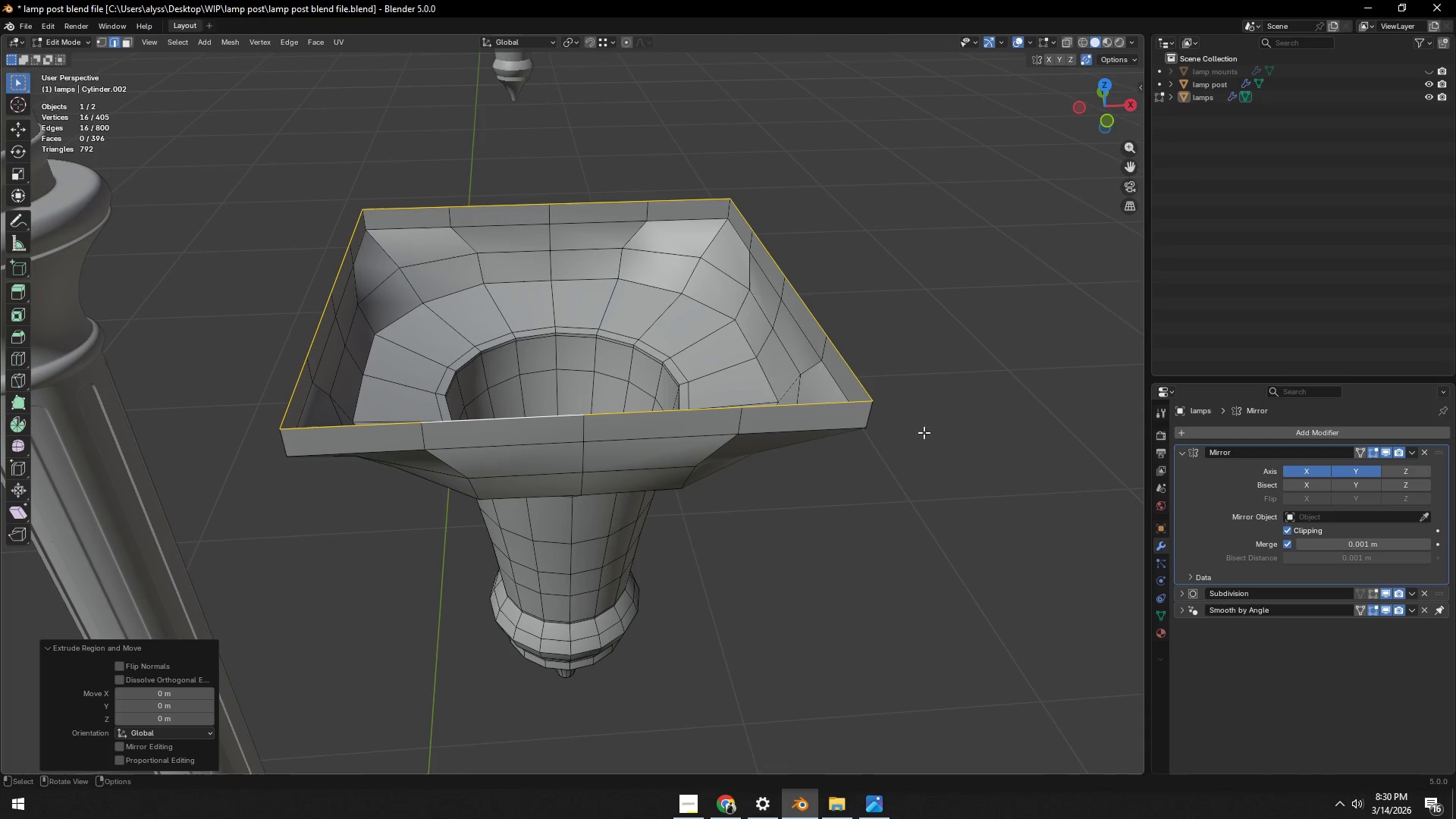 
key(S)
 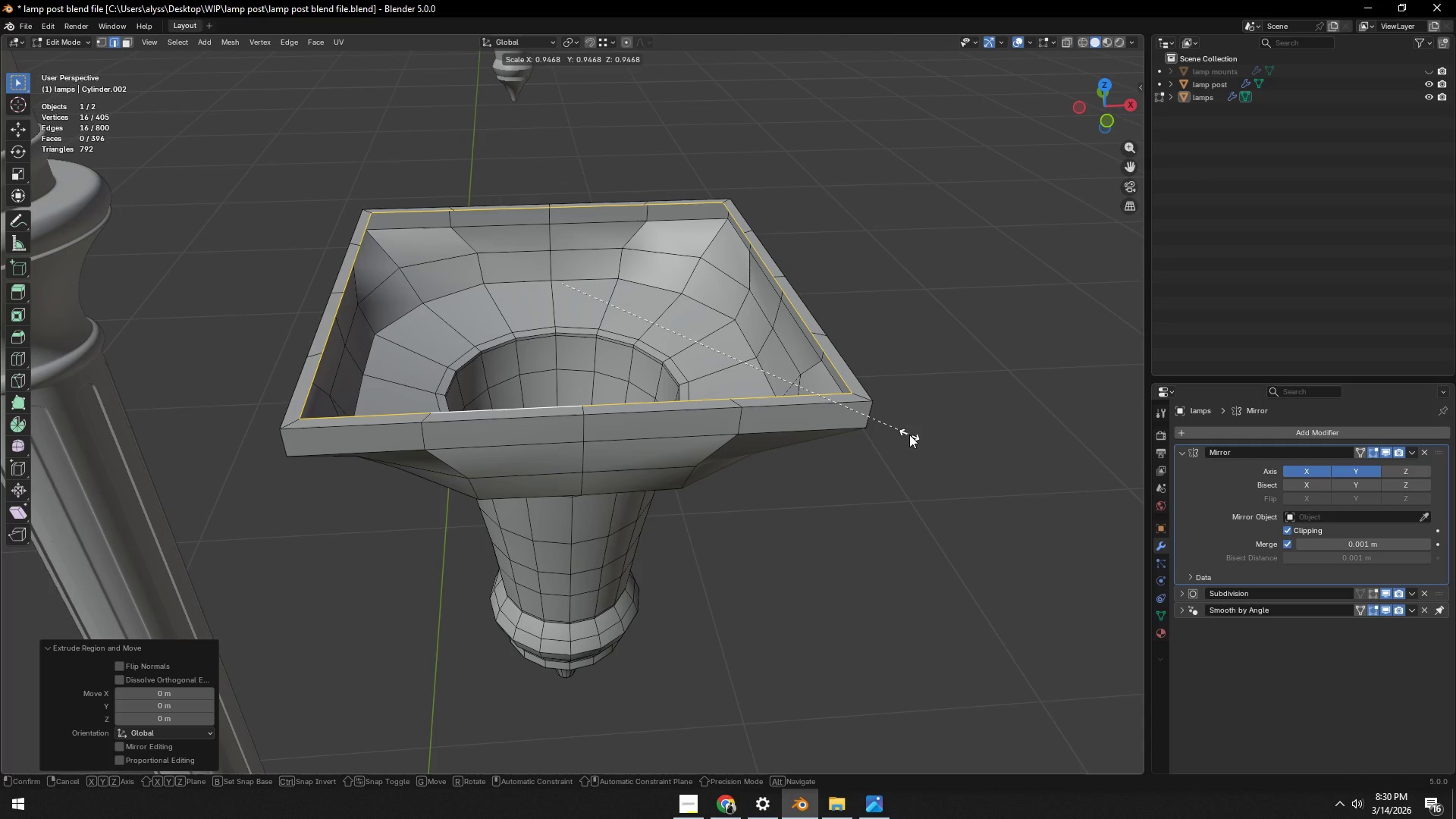 
wait(5.81)
 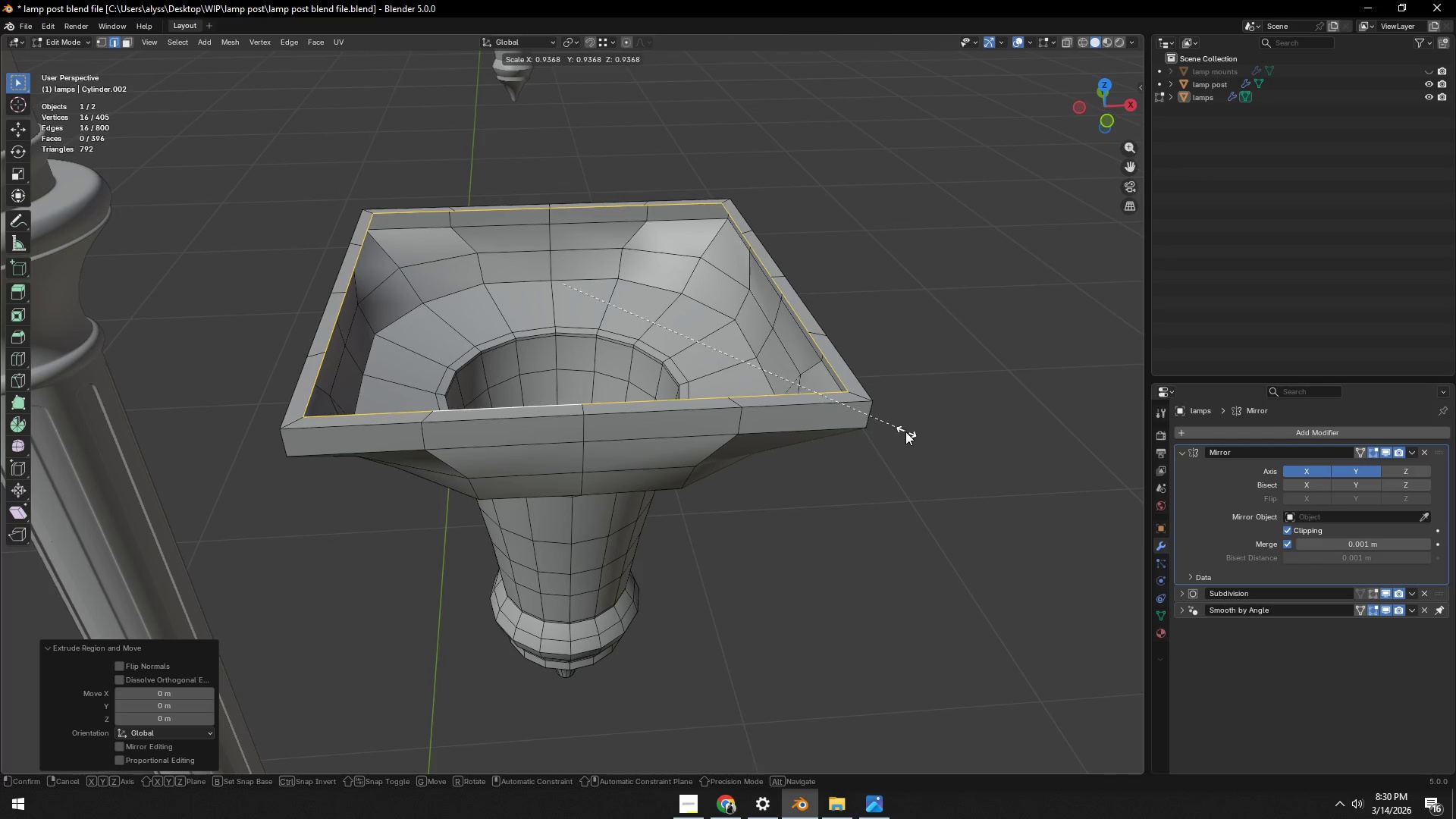 
left_click([909, 435])
 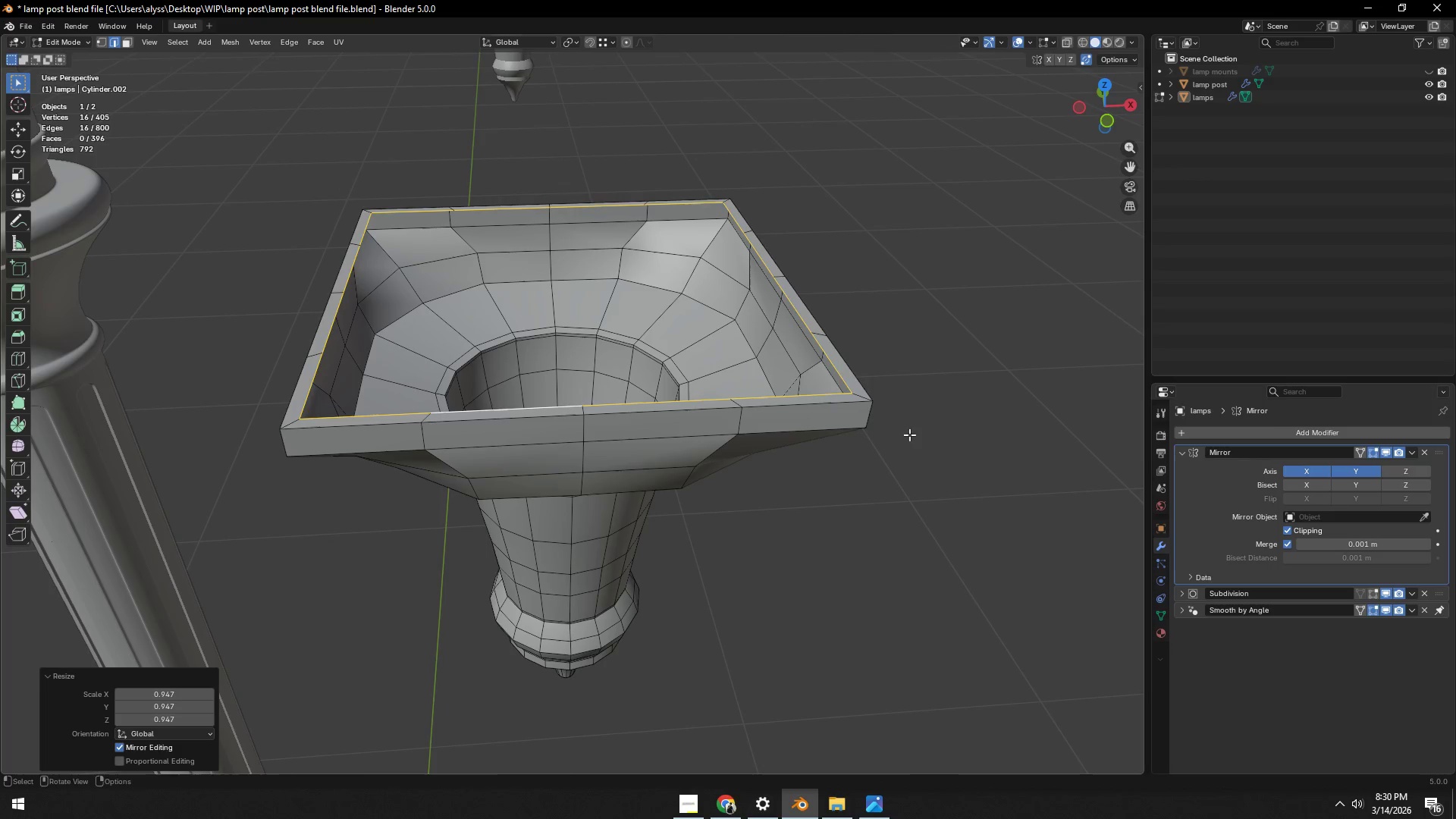 
type(egz)
 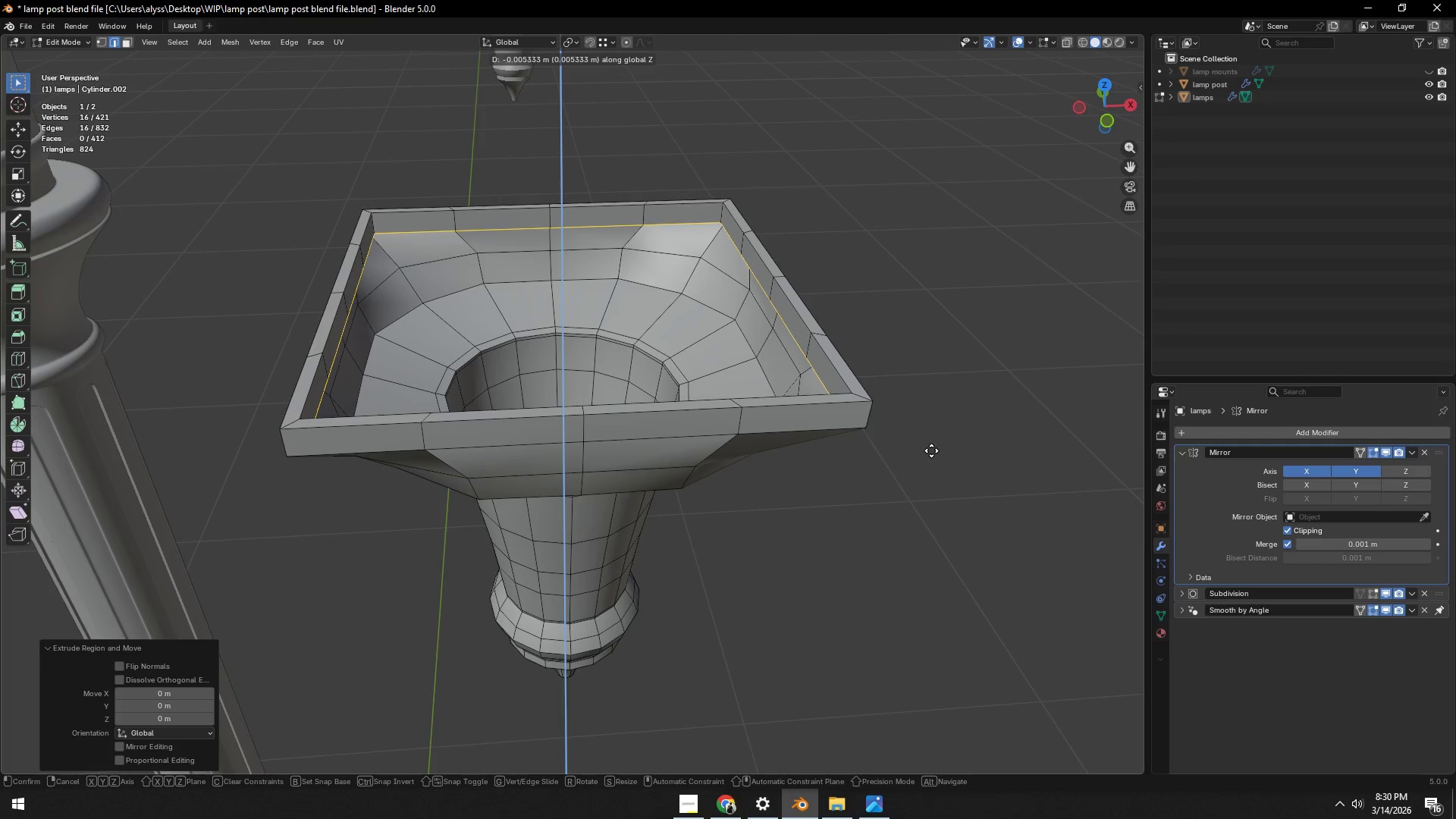 
left_click([932, 452])
 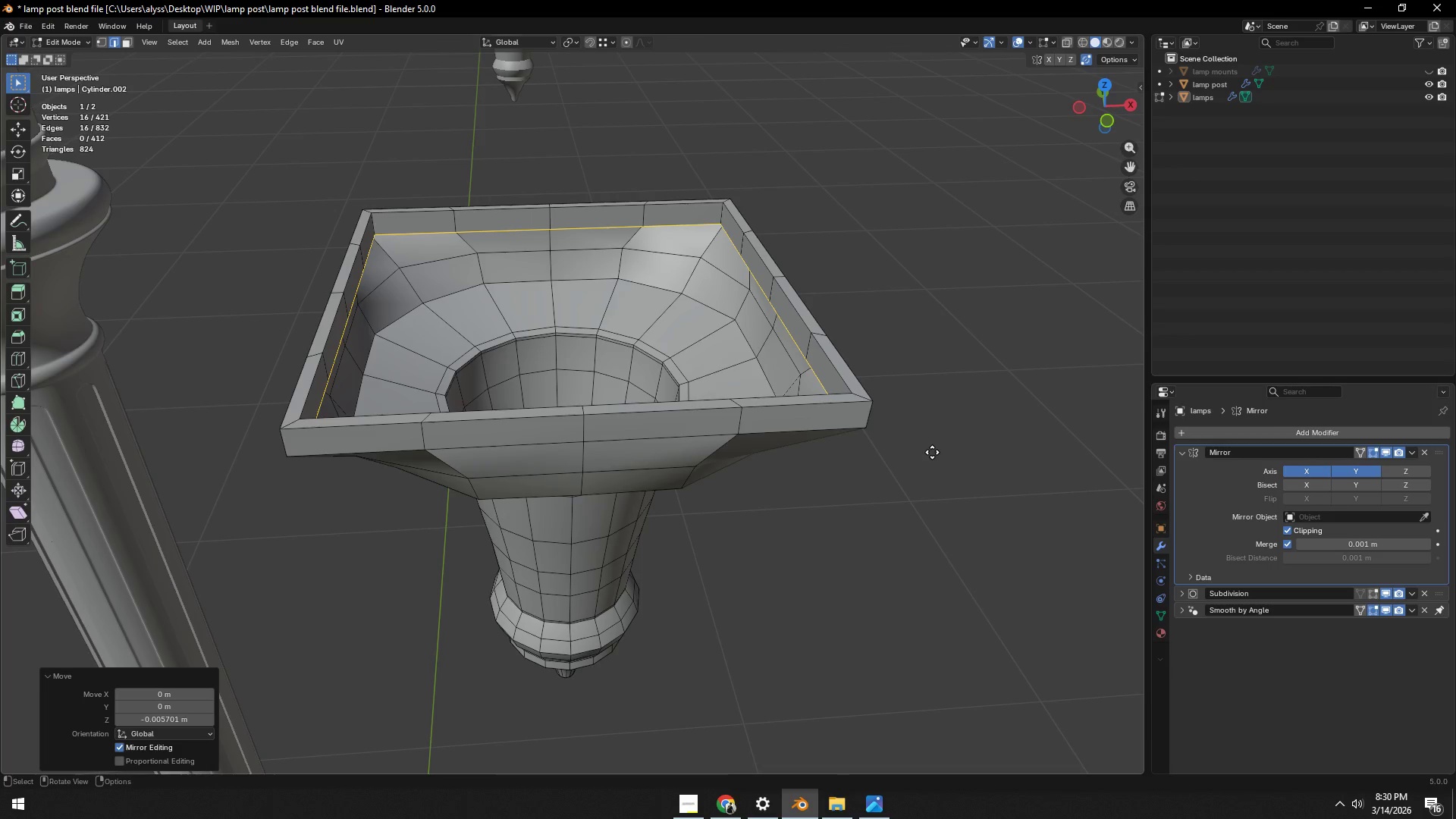 
key(E)
 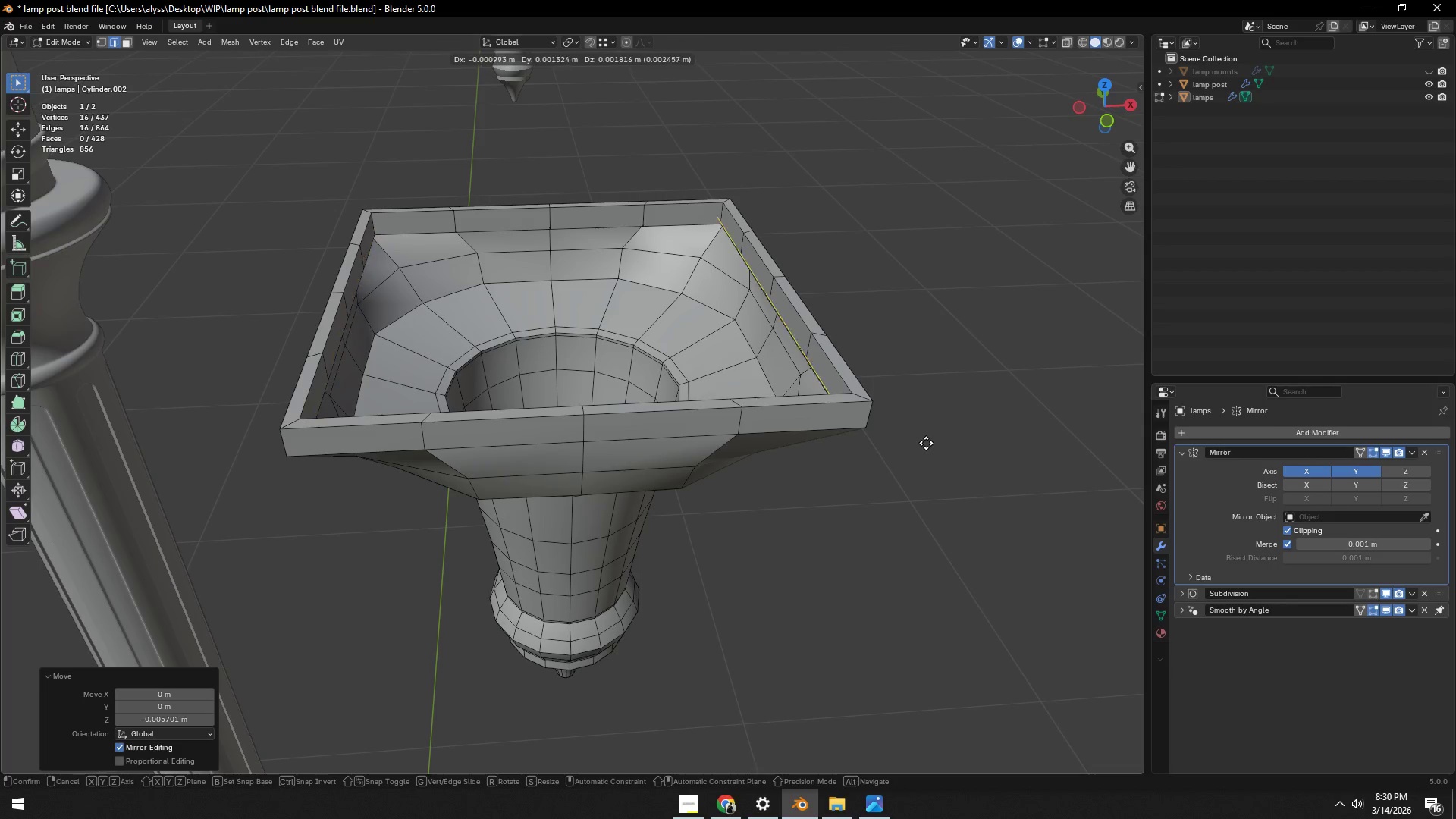 
right_click([926, 443])
 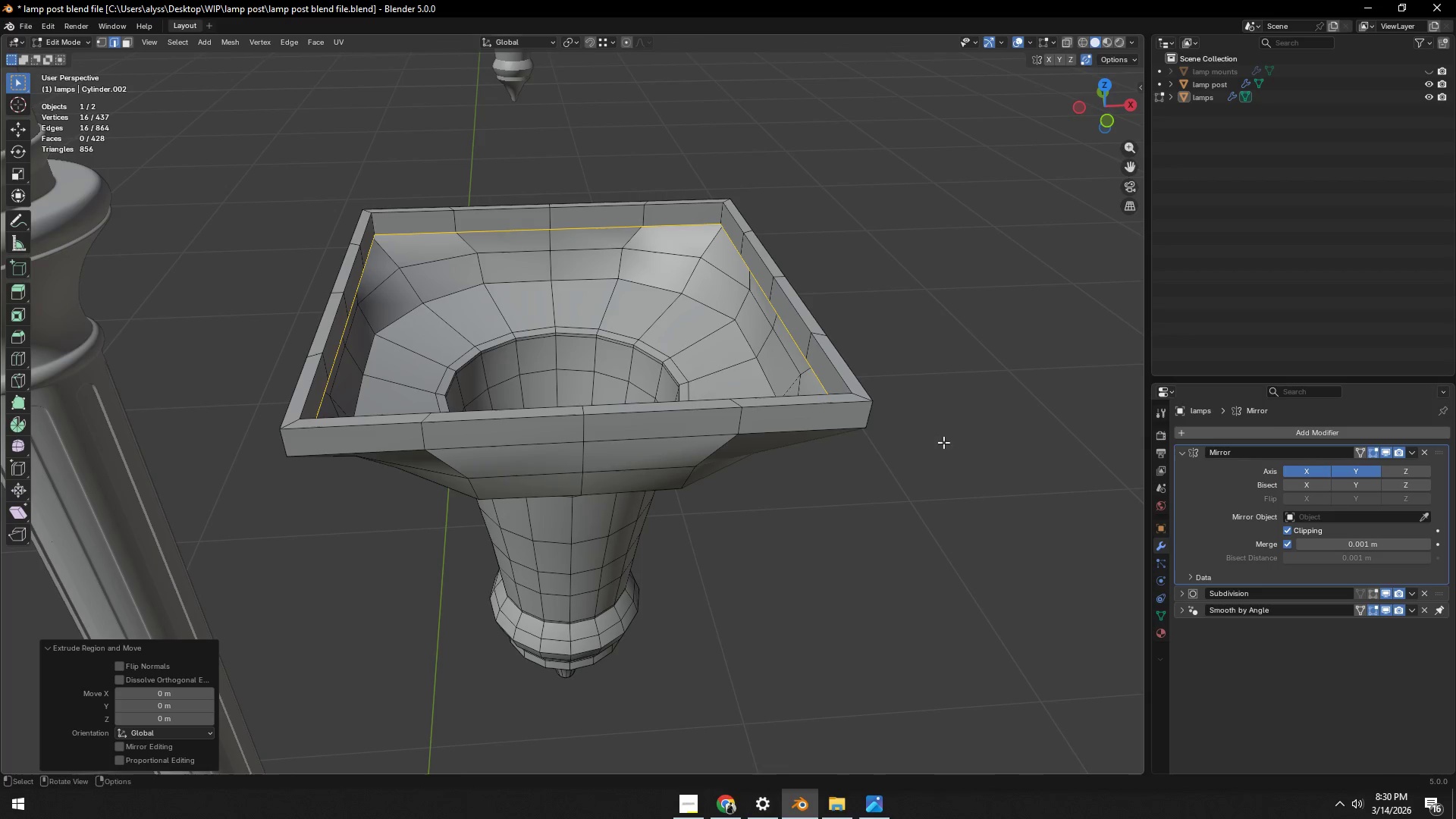 
key(S)
 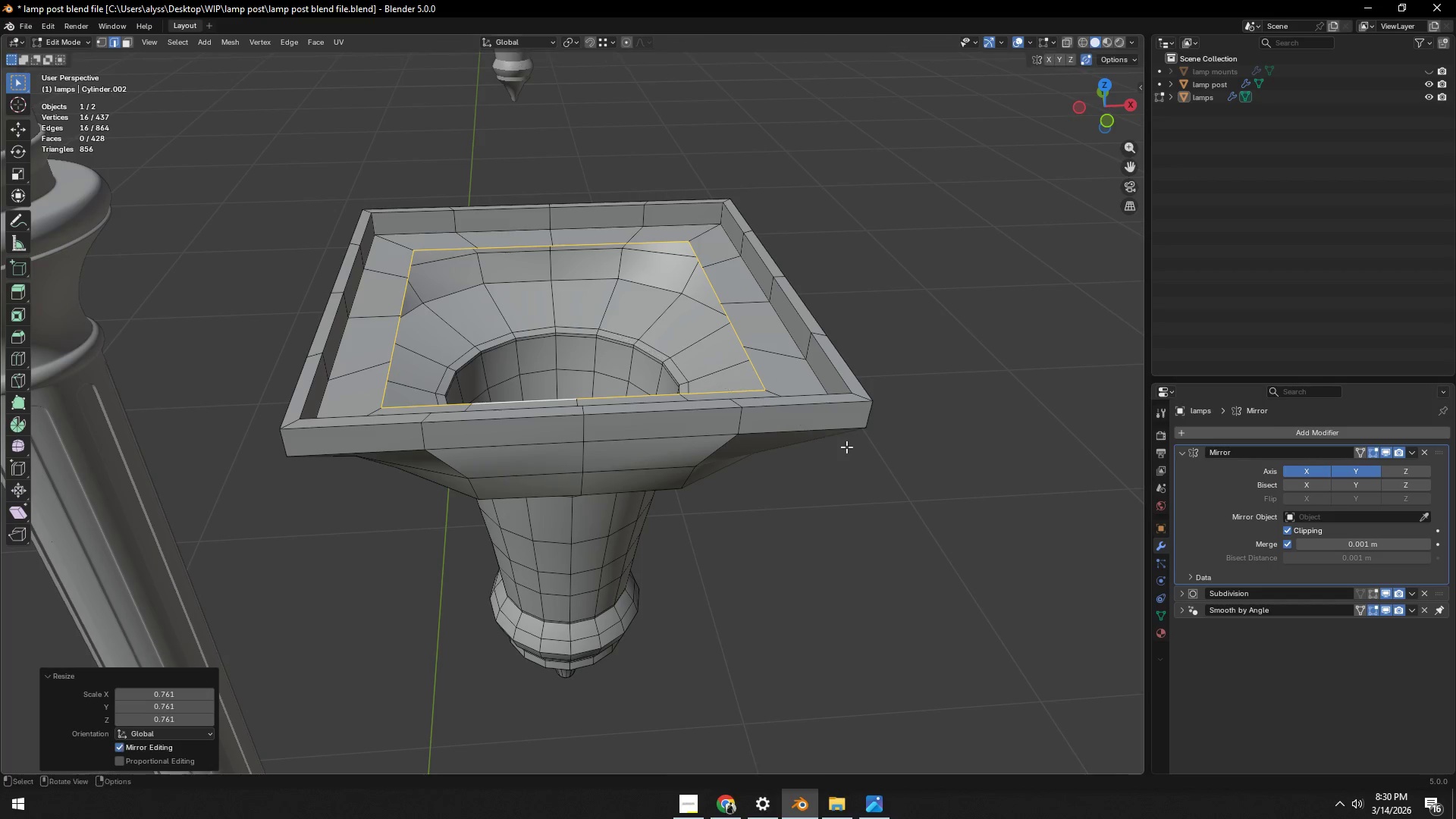 
double_click([947, 464])
 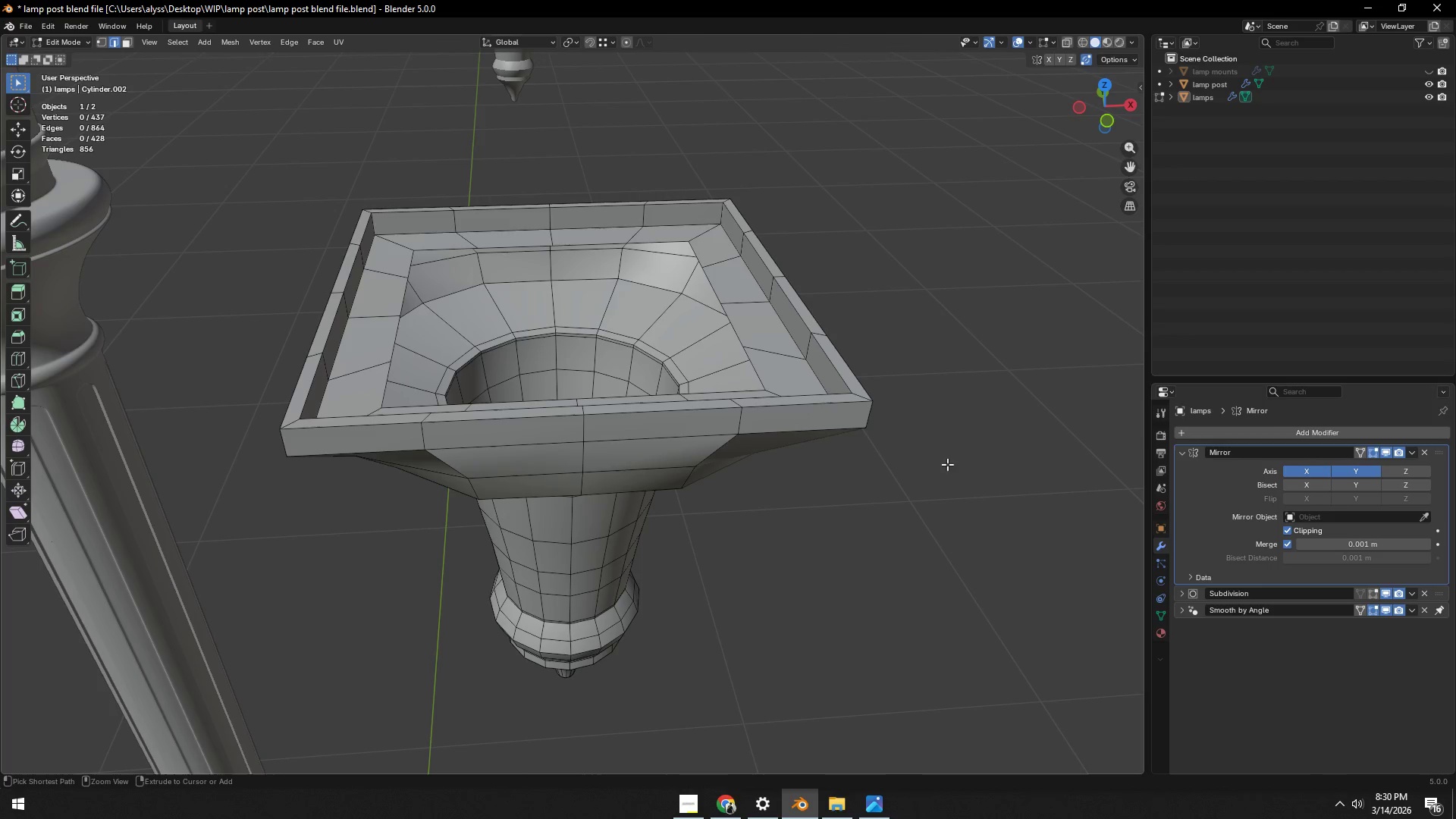 
key(Control+ControlLeft)
 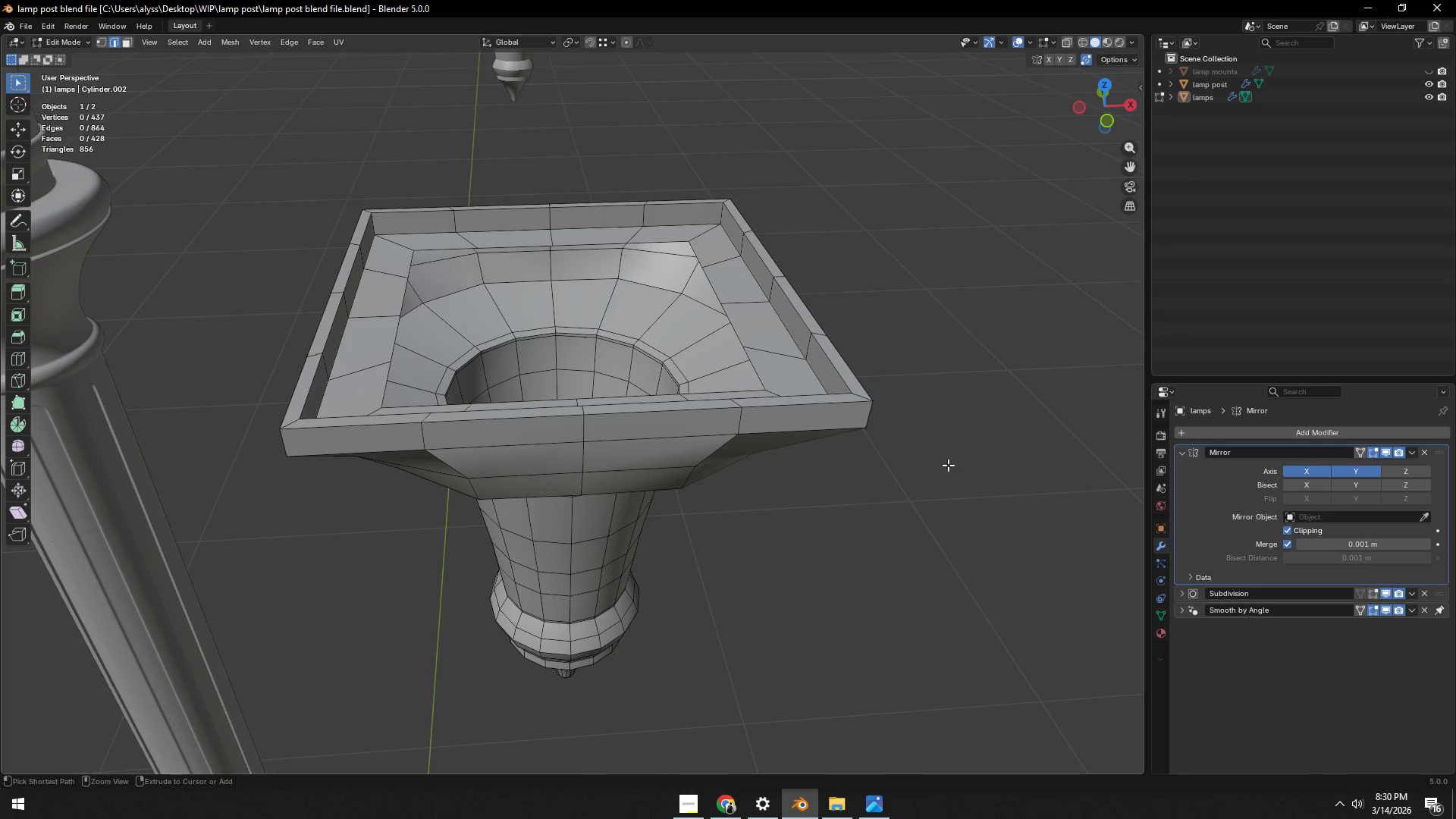 
key(Control+S)
 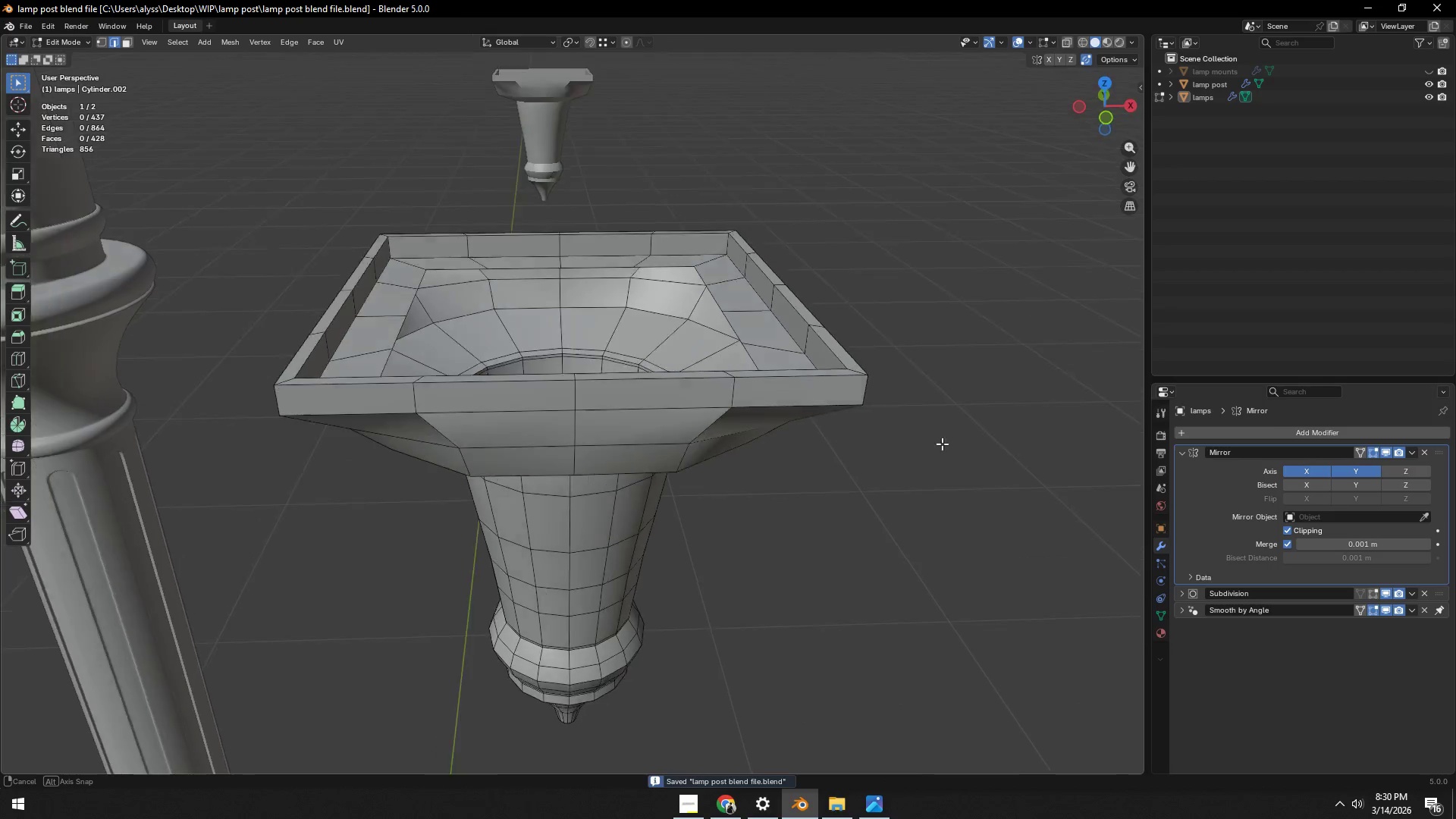 
key(Tab)
 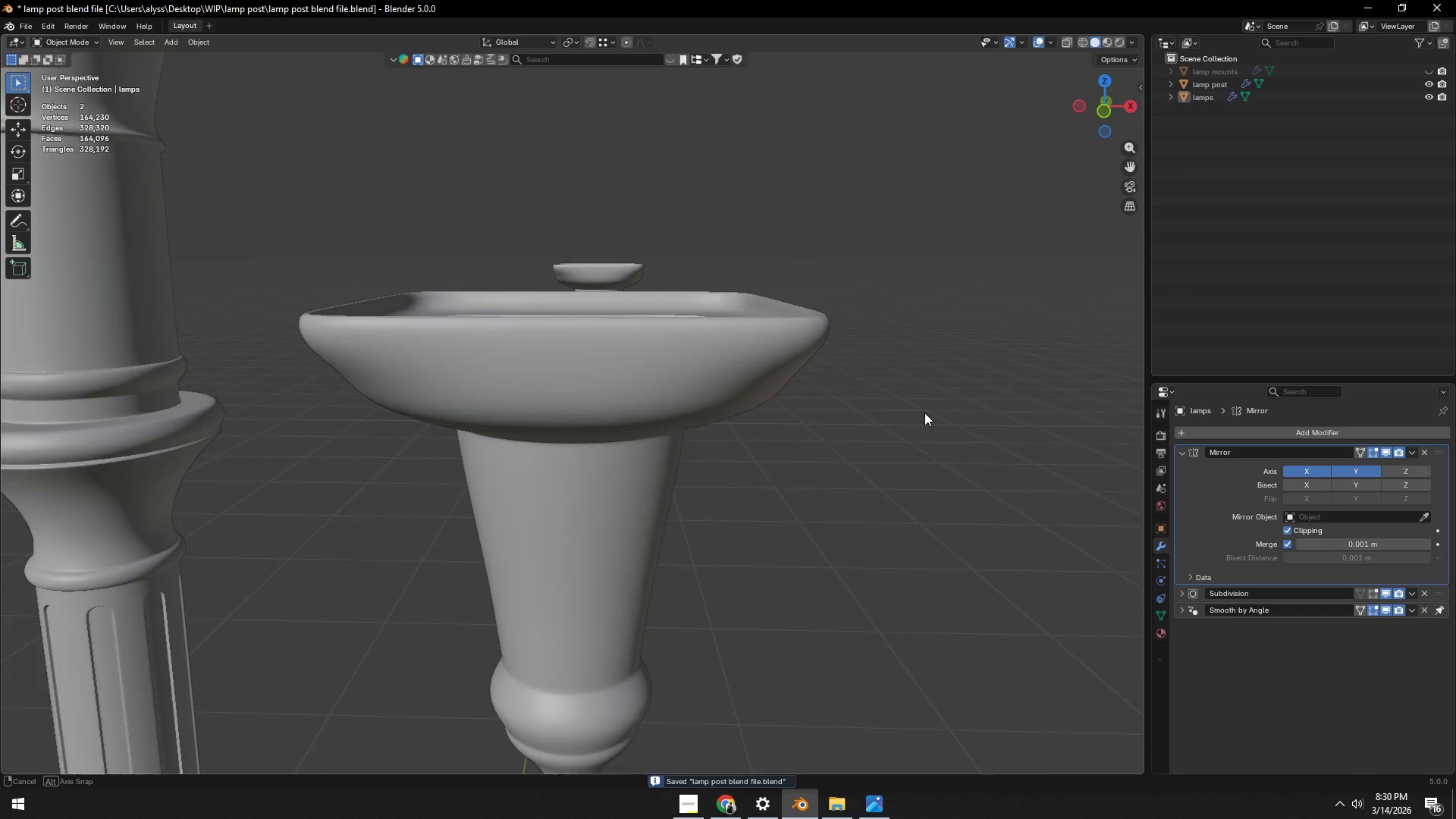 
key(Control+ControlLeft)
 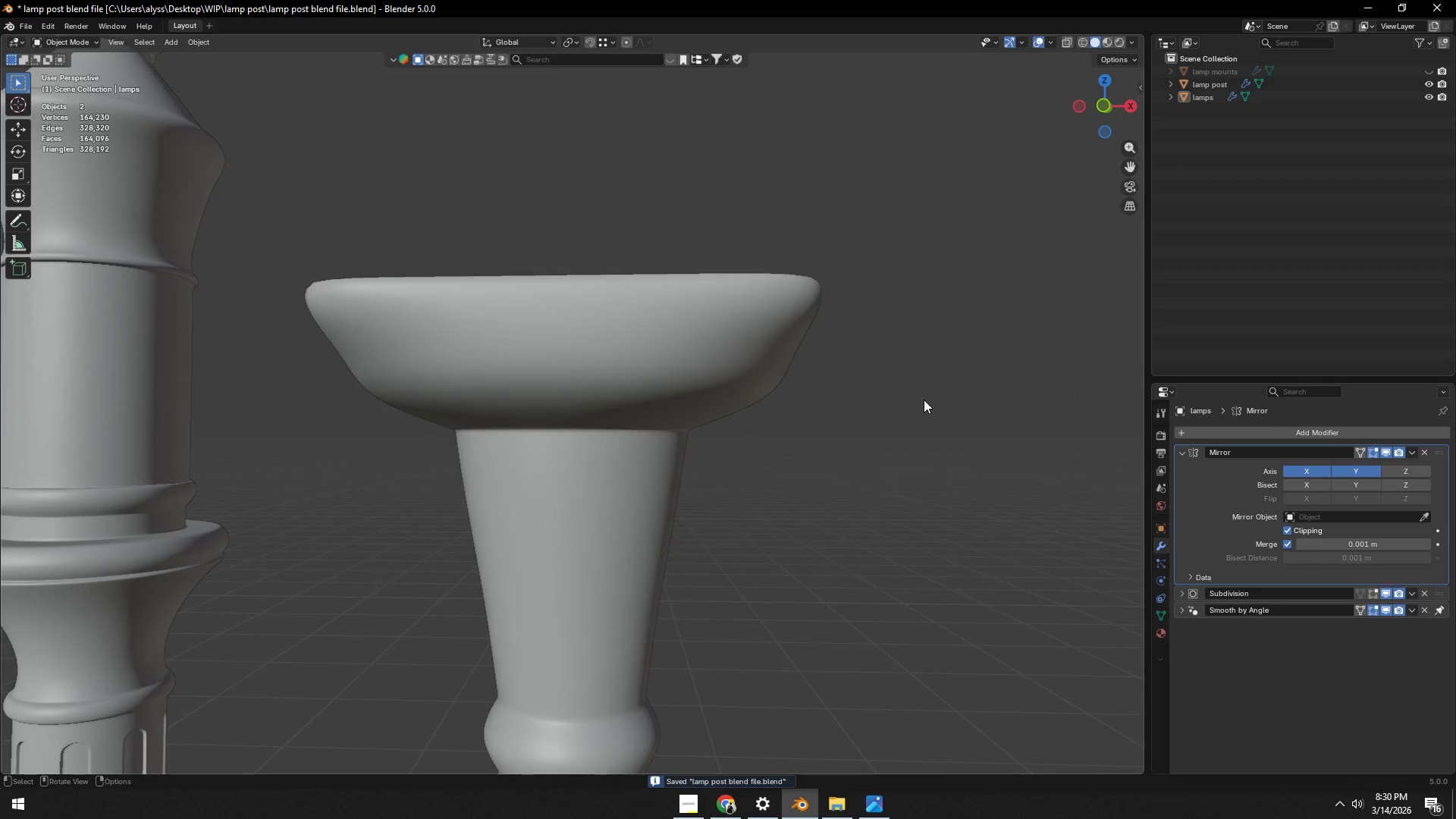 
key(Tab)
 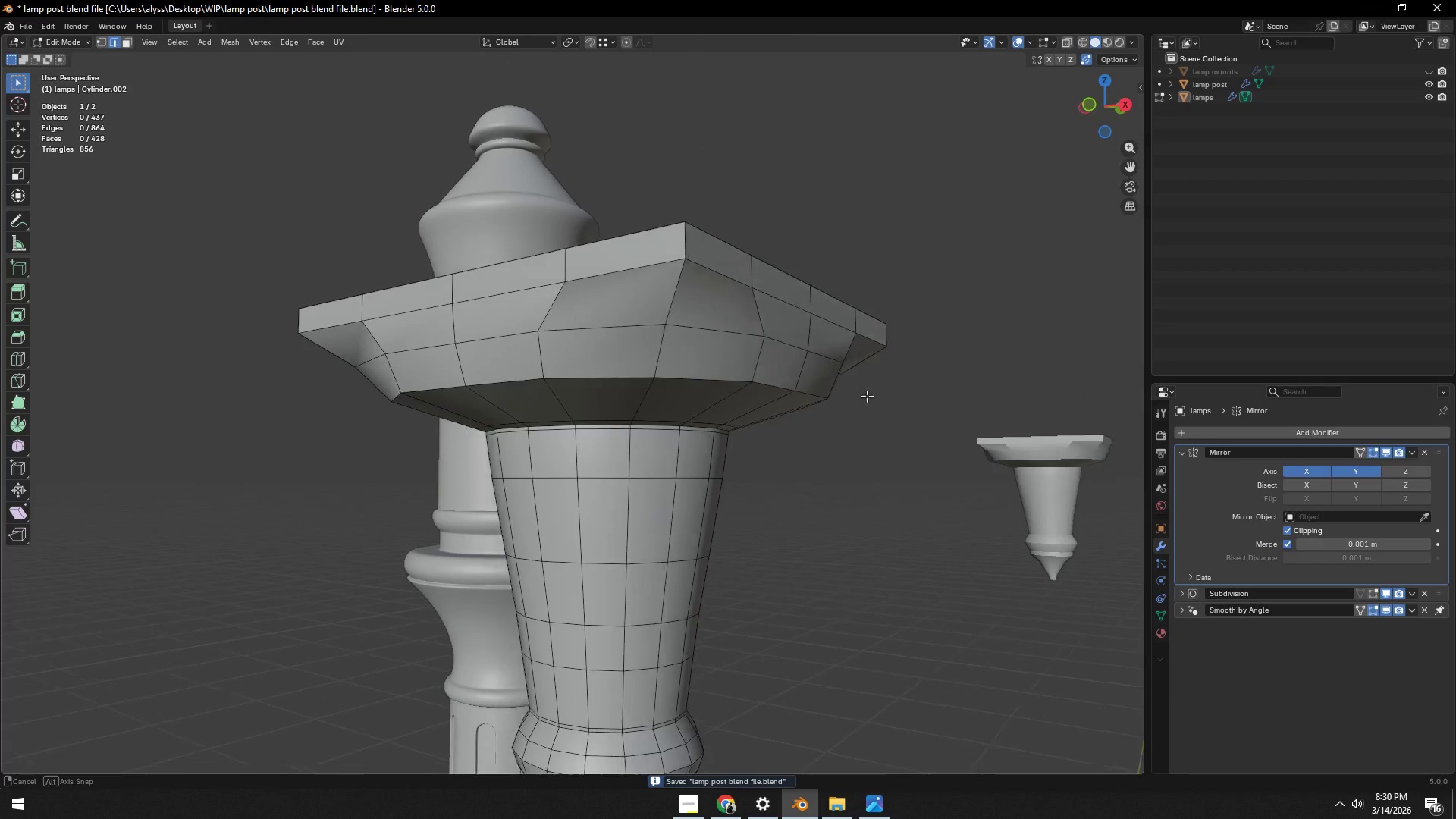 
key(1)
 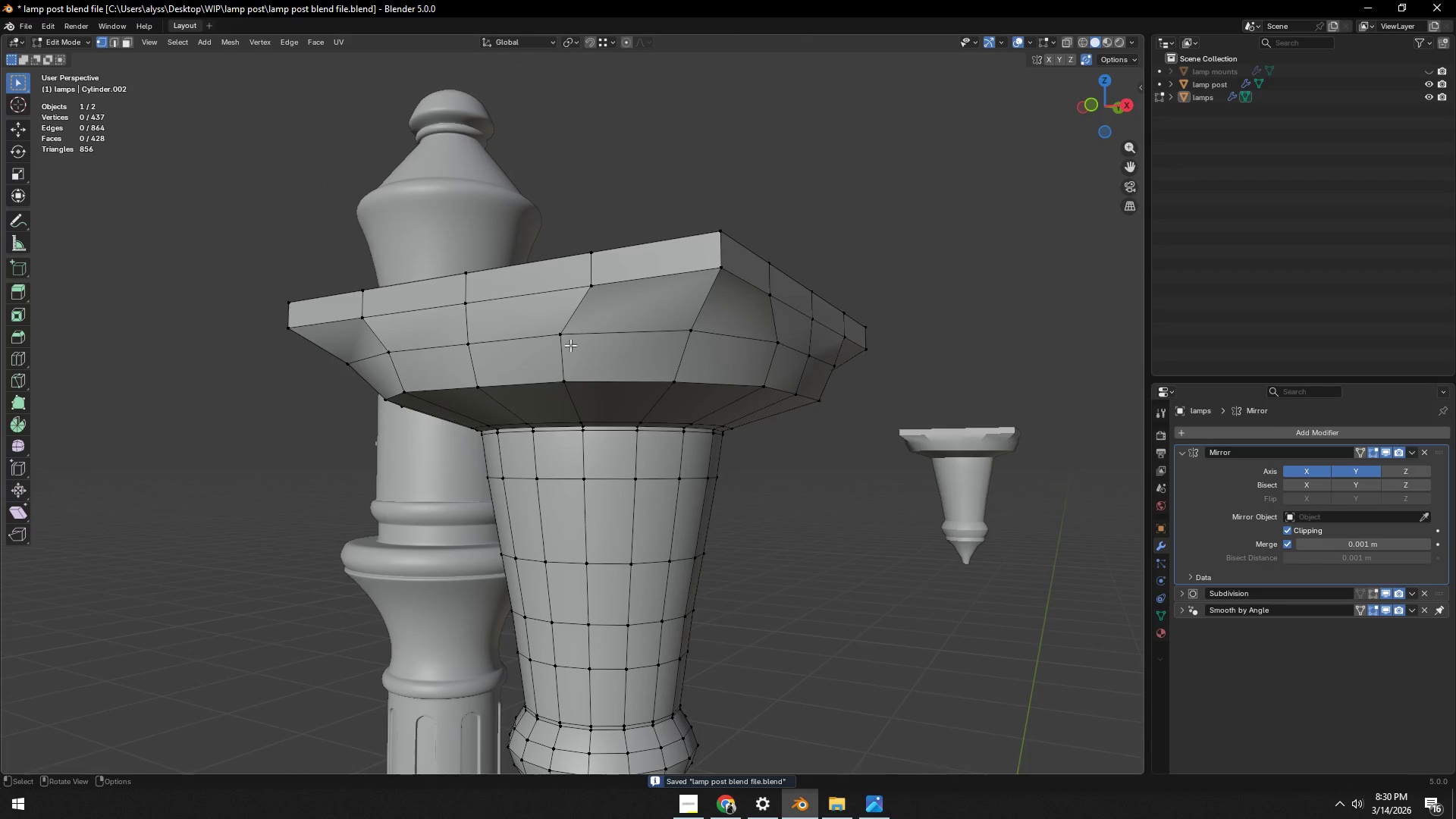 
left_click([569, 344])
 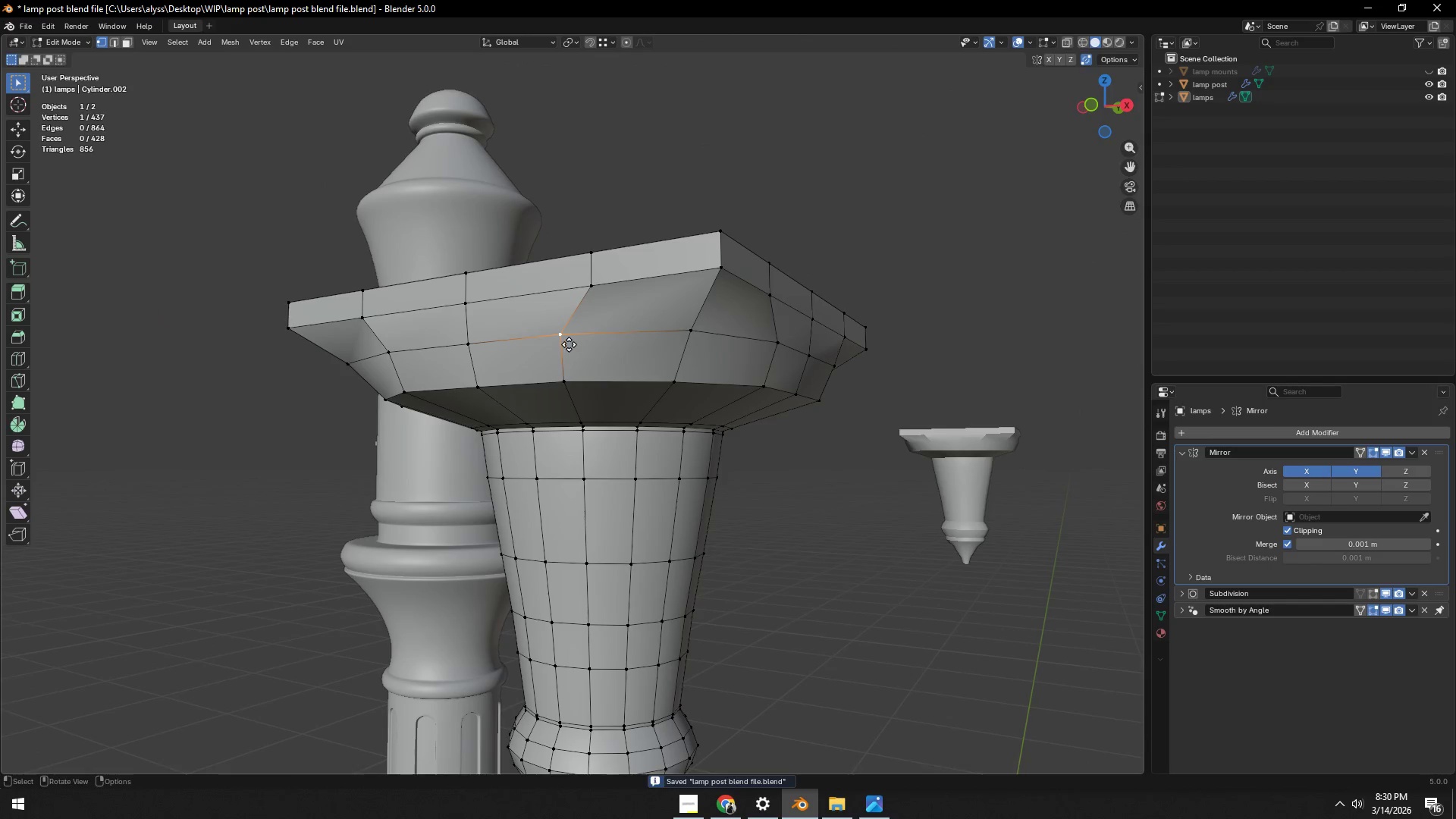 
type(gg)
 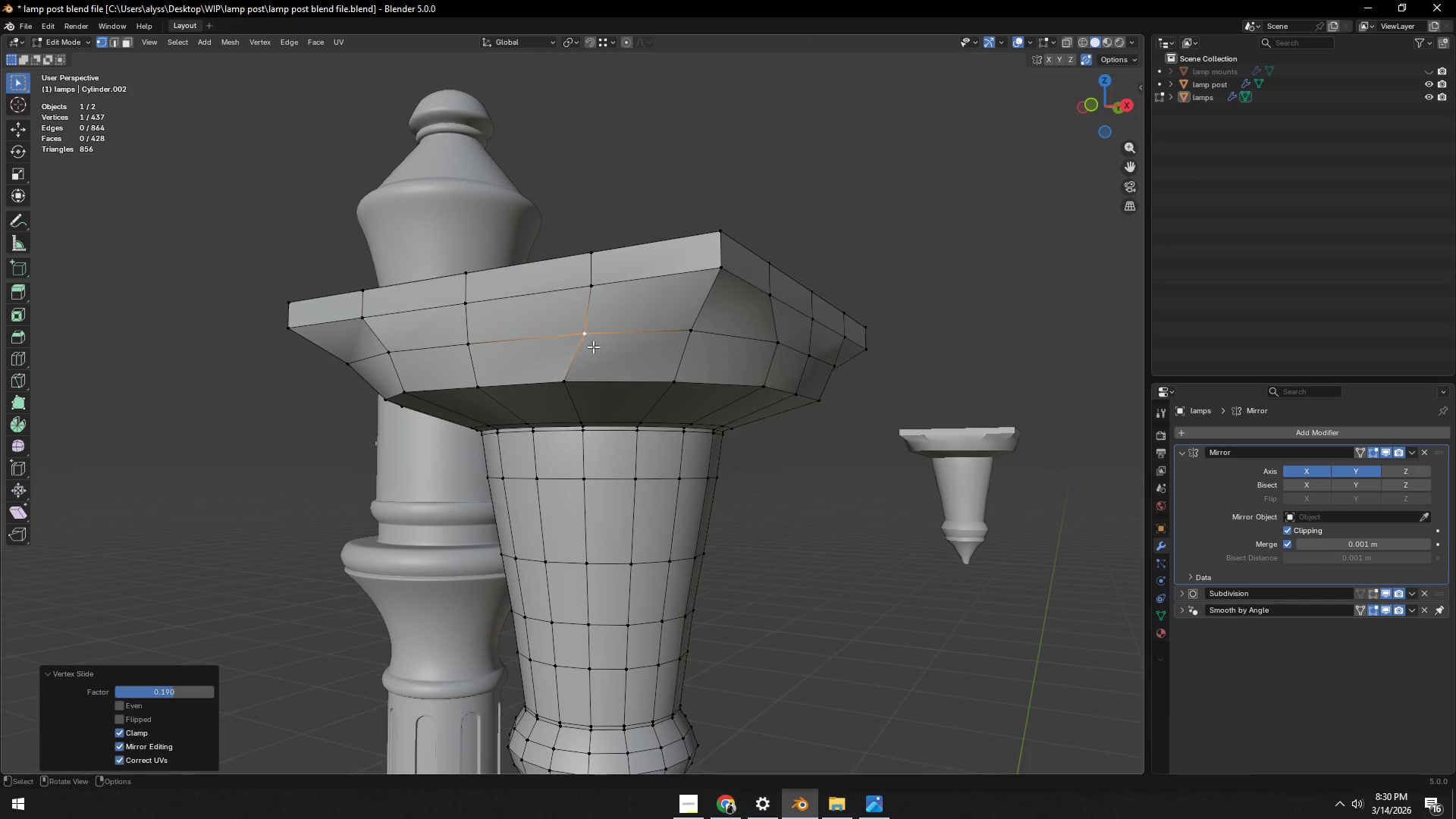 
double_click([563, 388])
 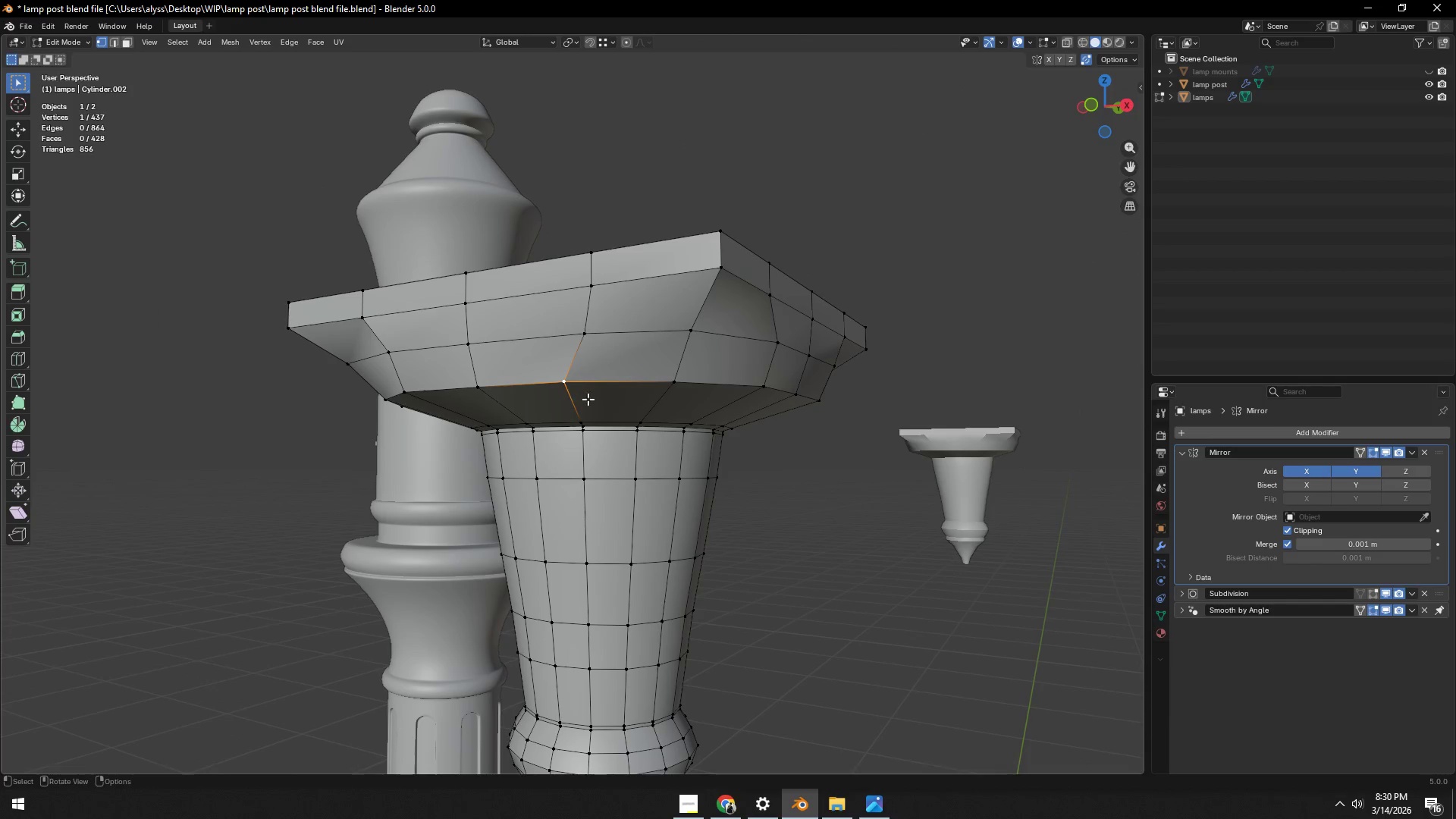 
type(gg)
 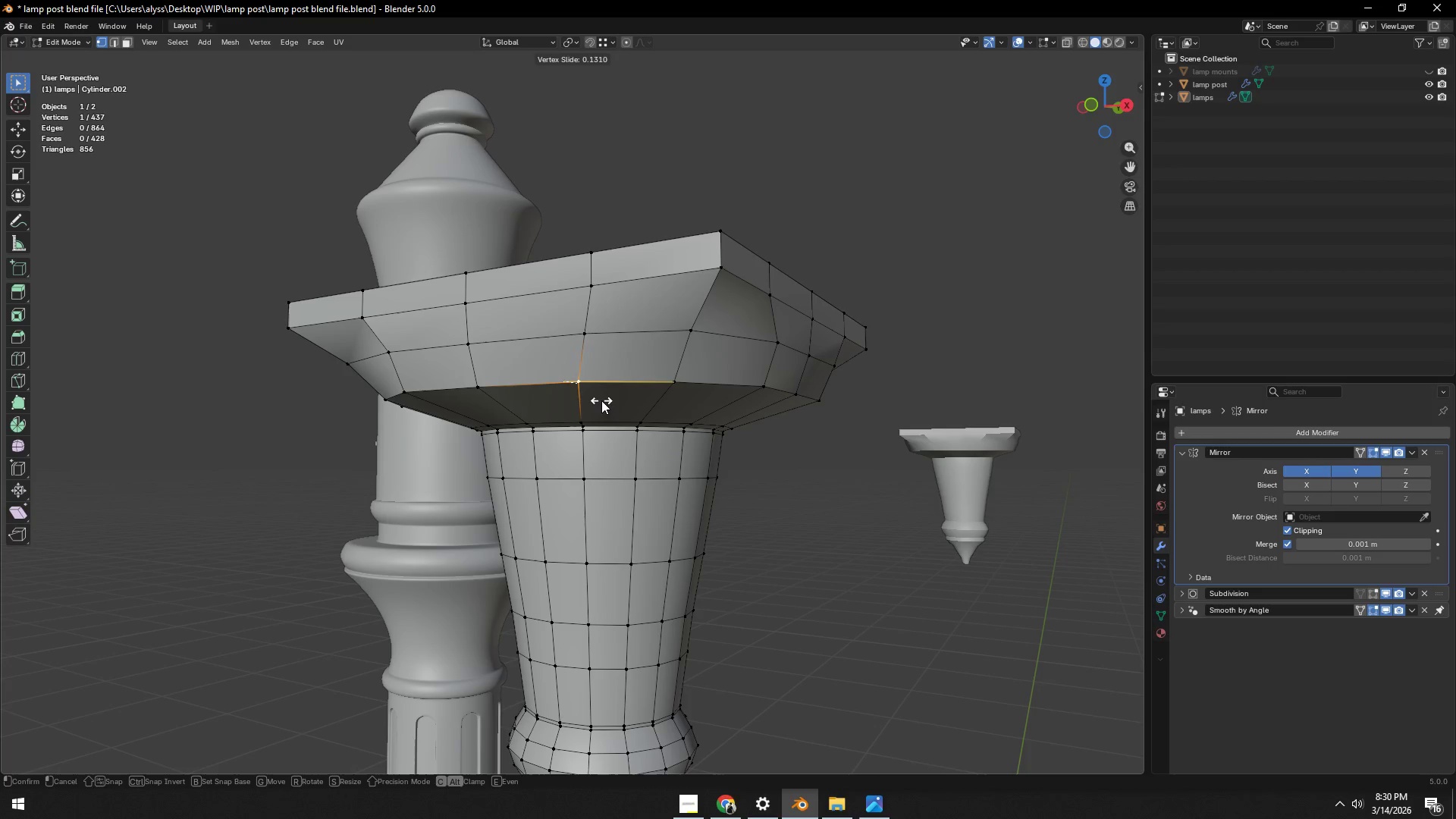 
left_click([603, 400])
 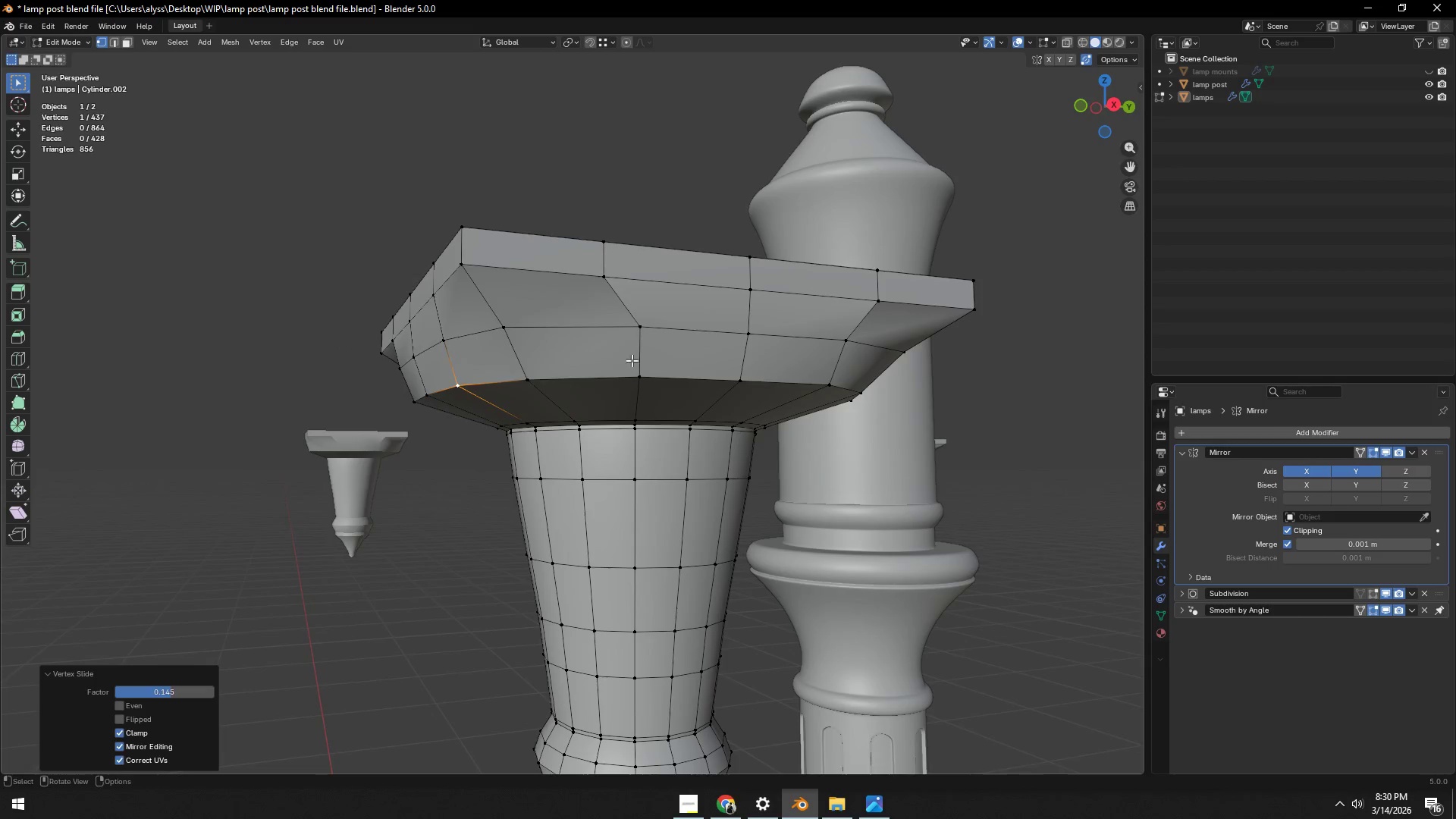 
left_click([642, 331])
 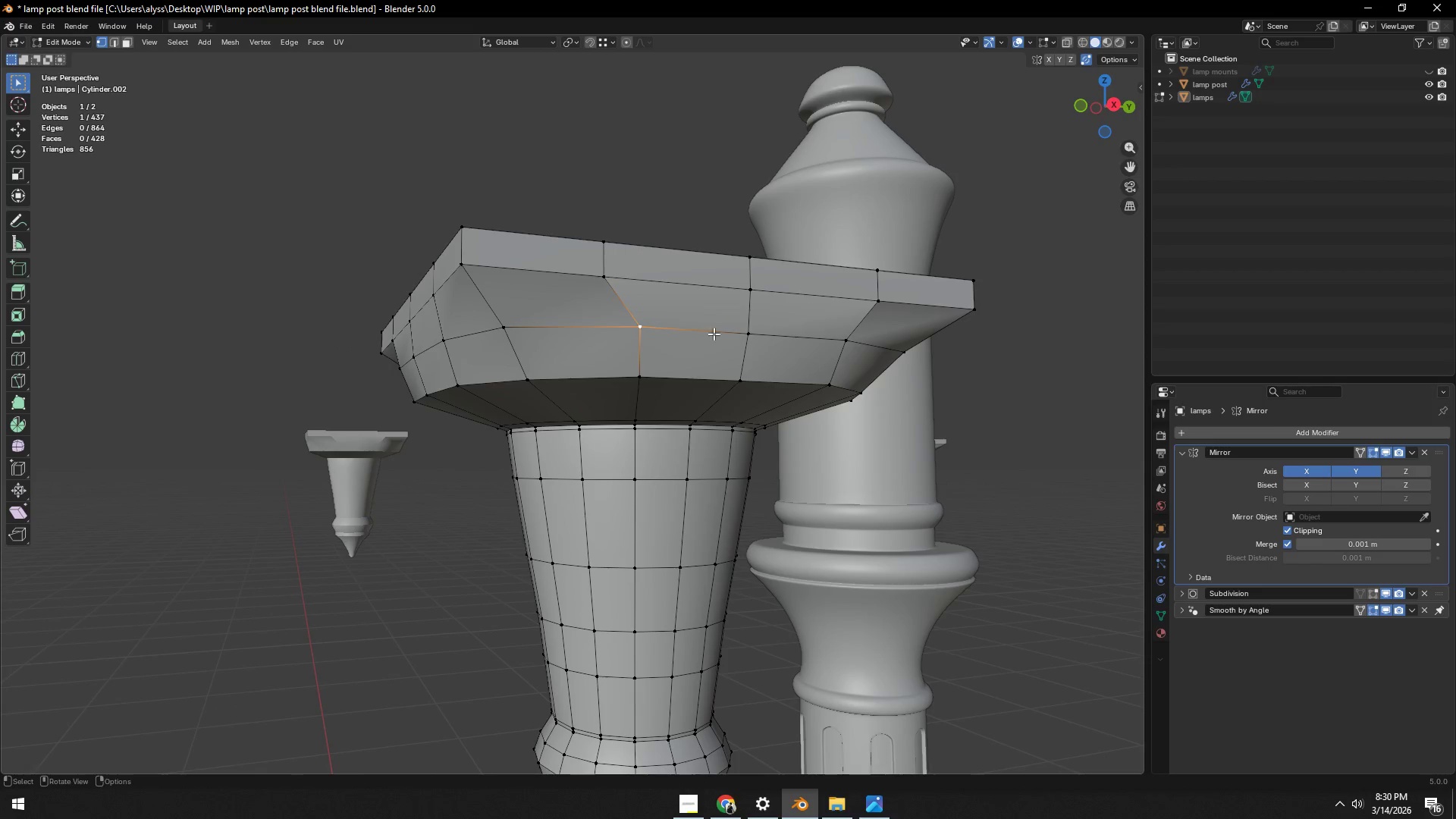 
type(gg)
 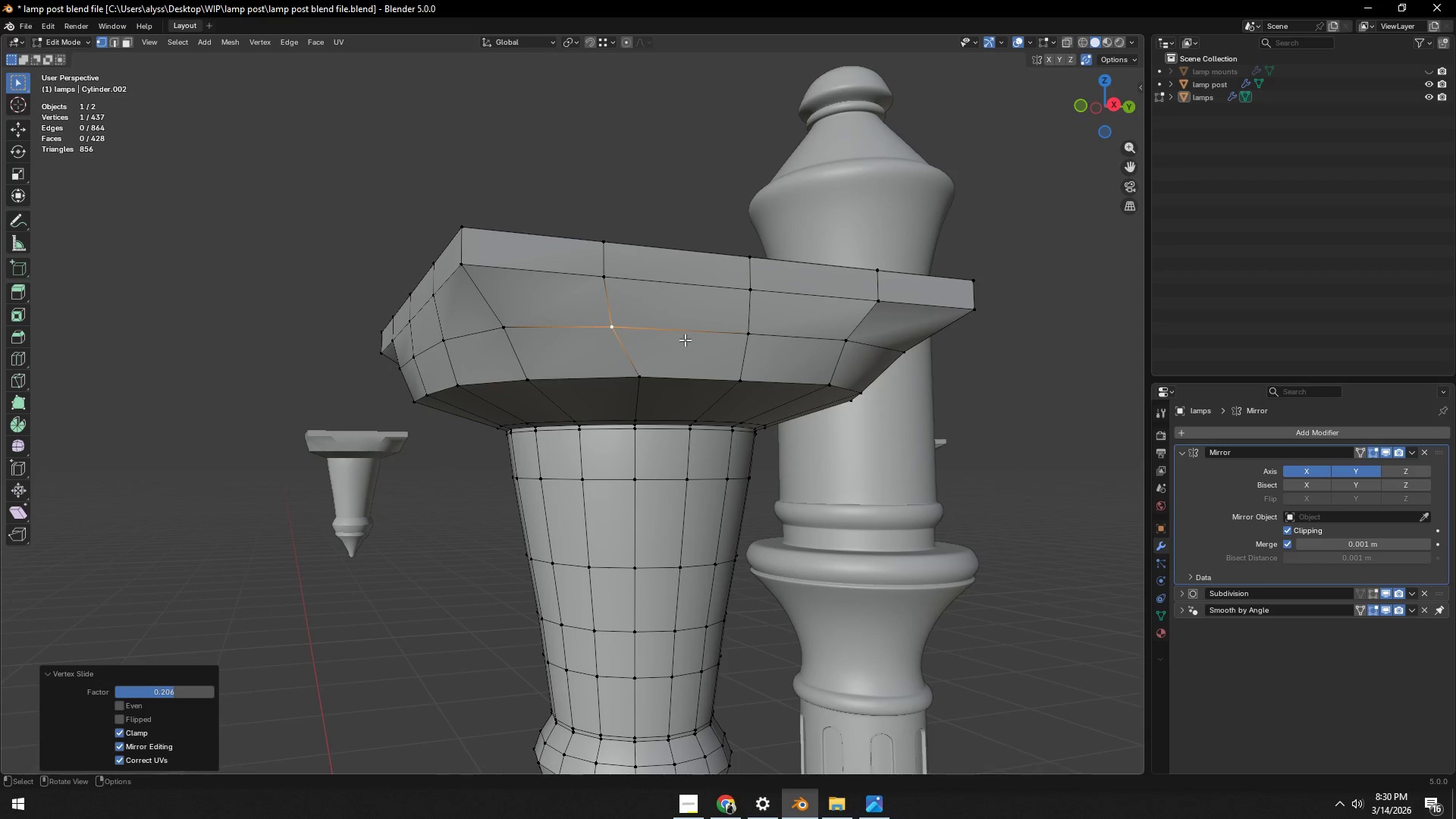 
double_click([648, 377])
 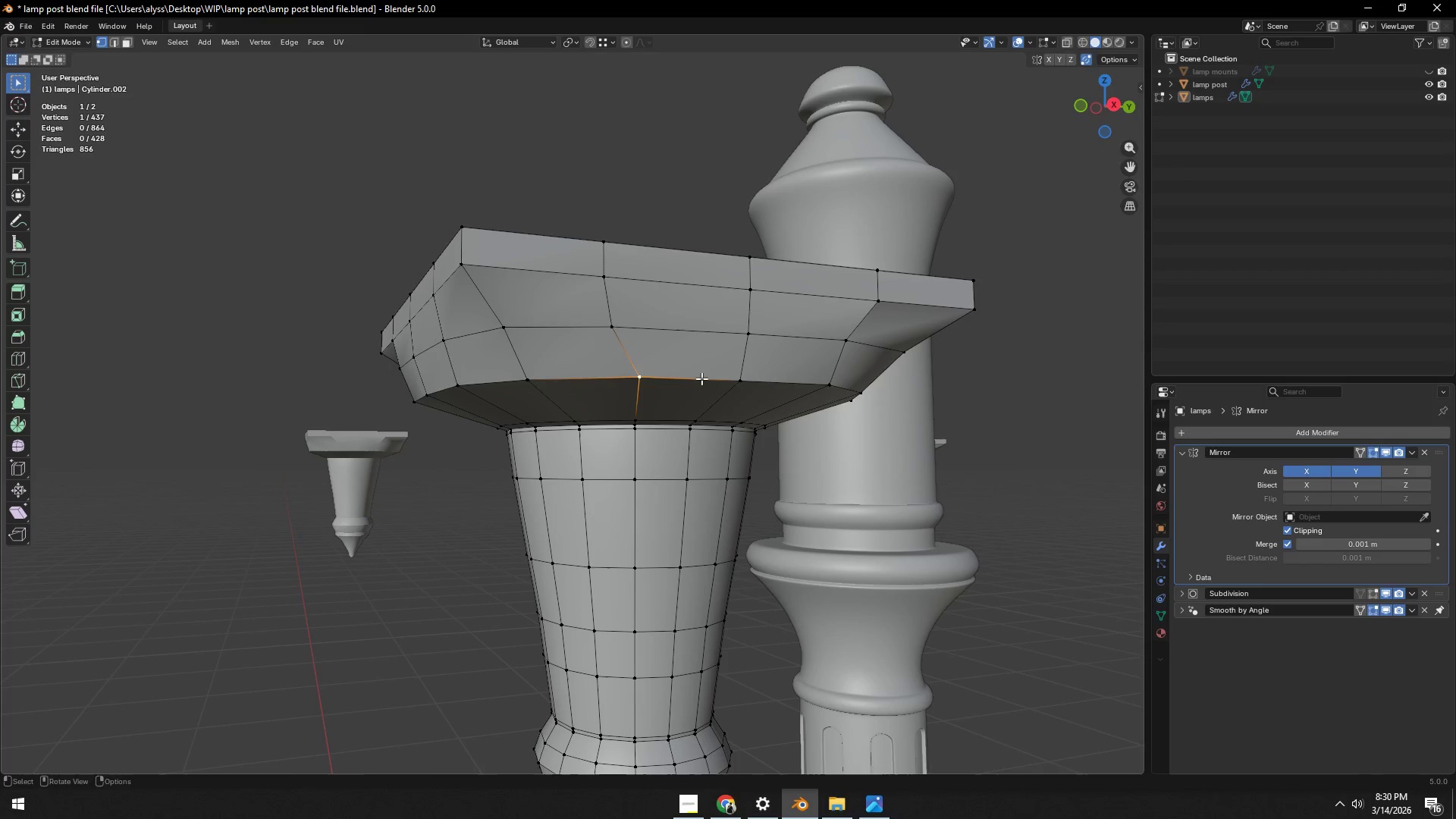 
type(gg)
 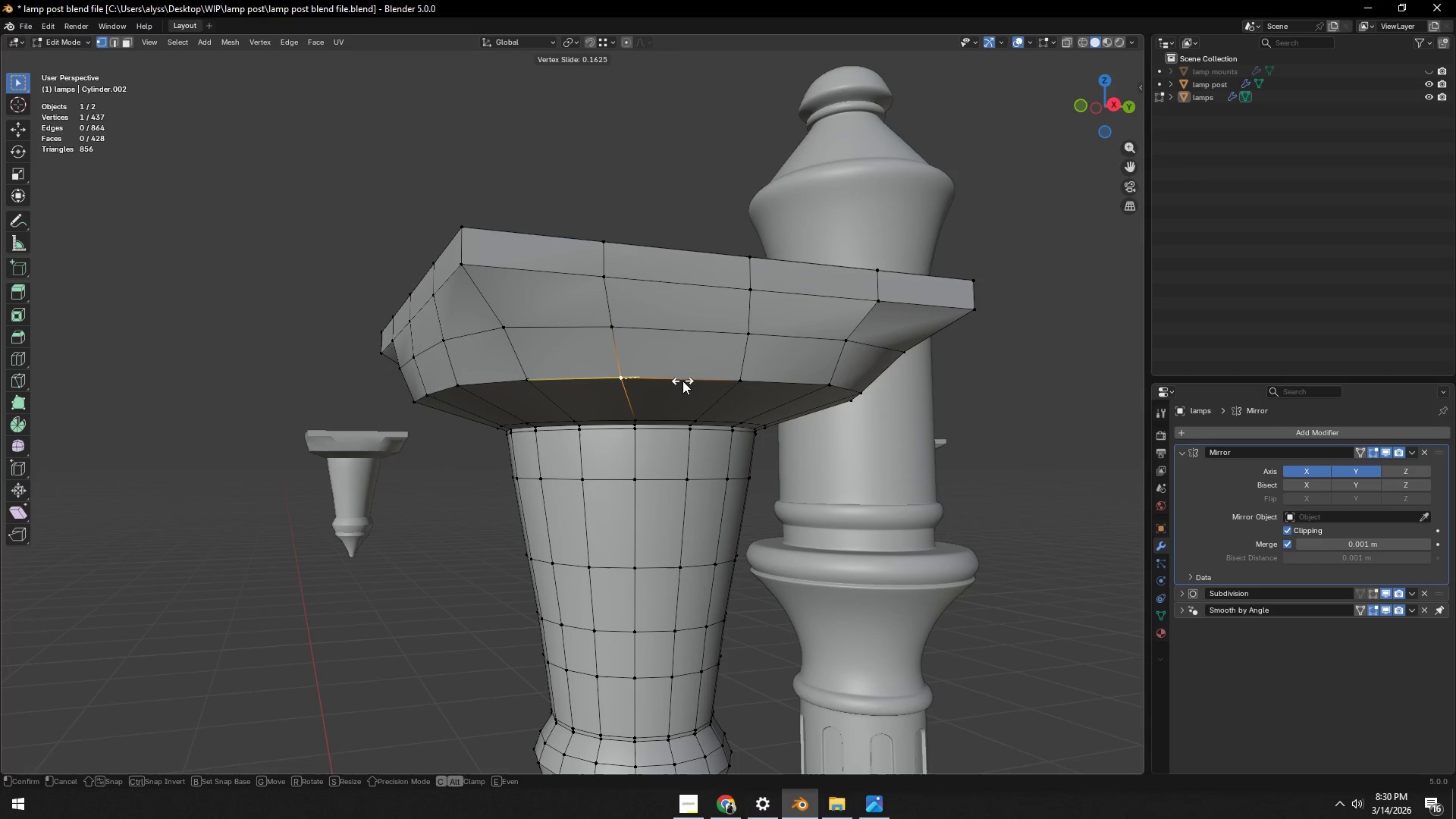 
left_click([682, 381])
 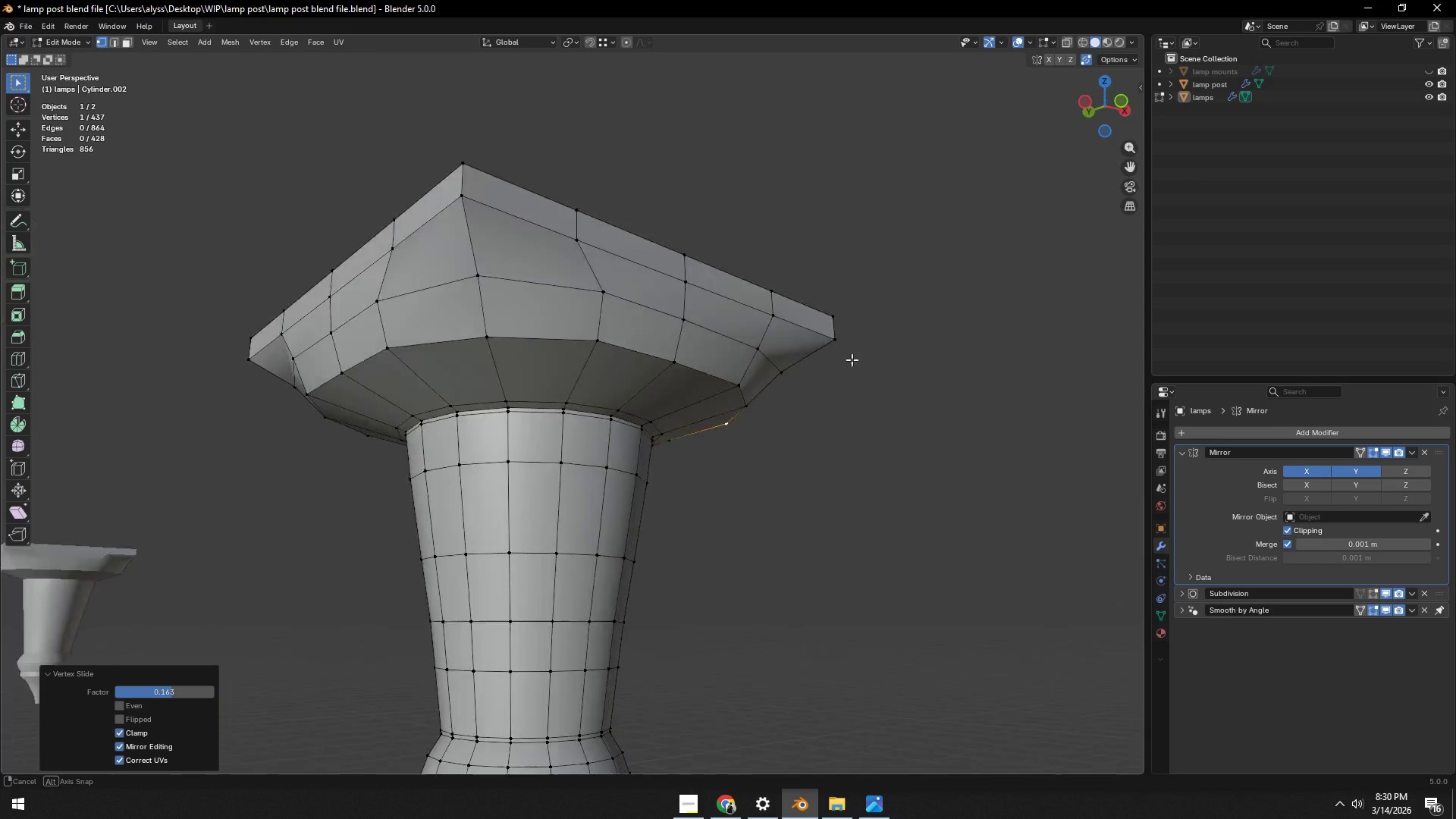 
left_click([657, 300])
 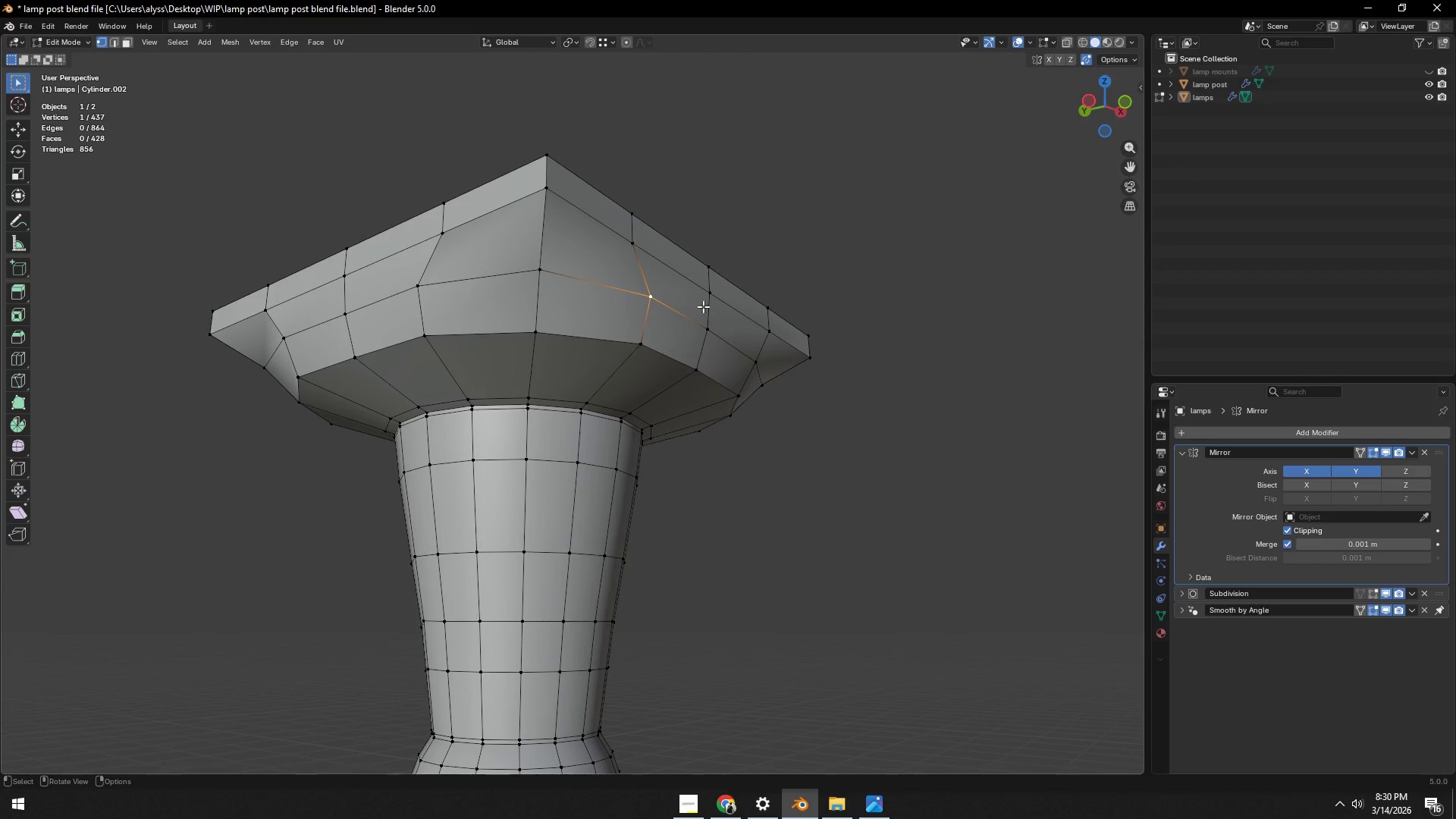 
type(gg)
 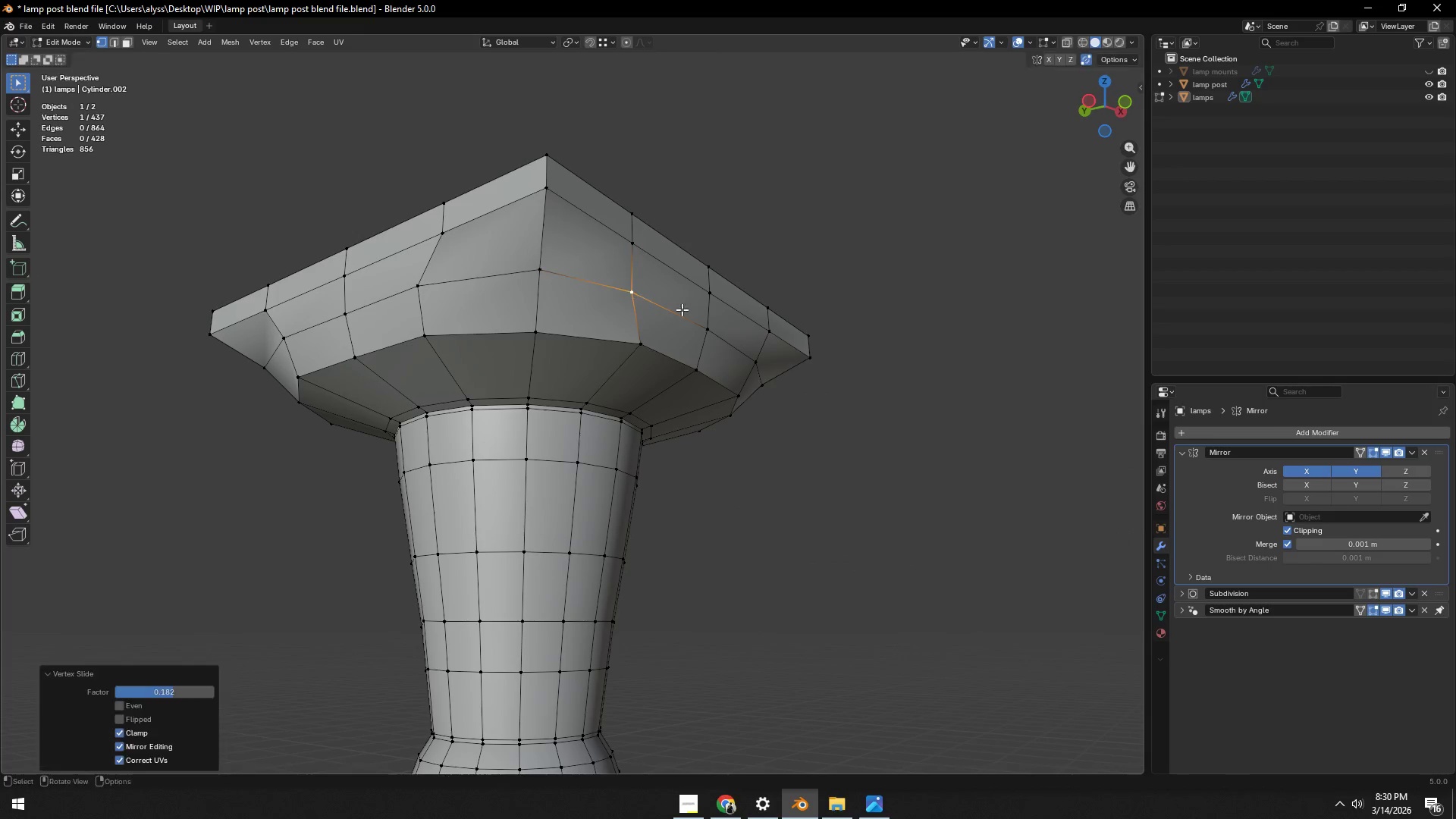 
double_click([649, 340])
 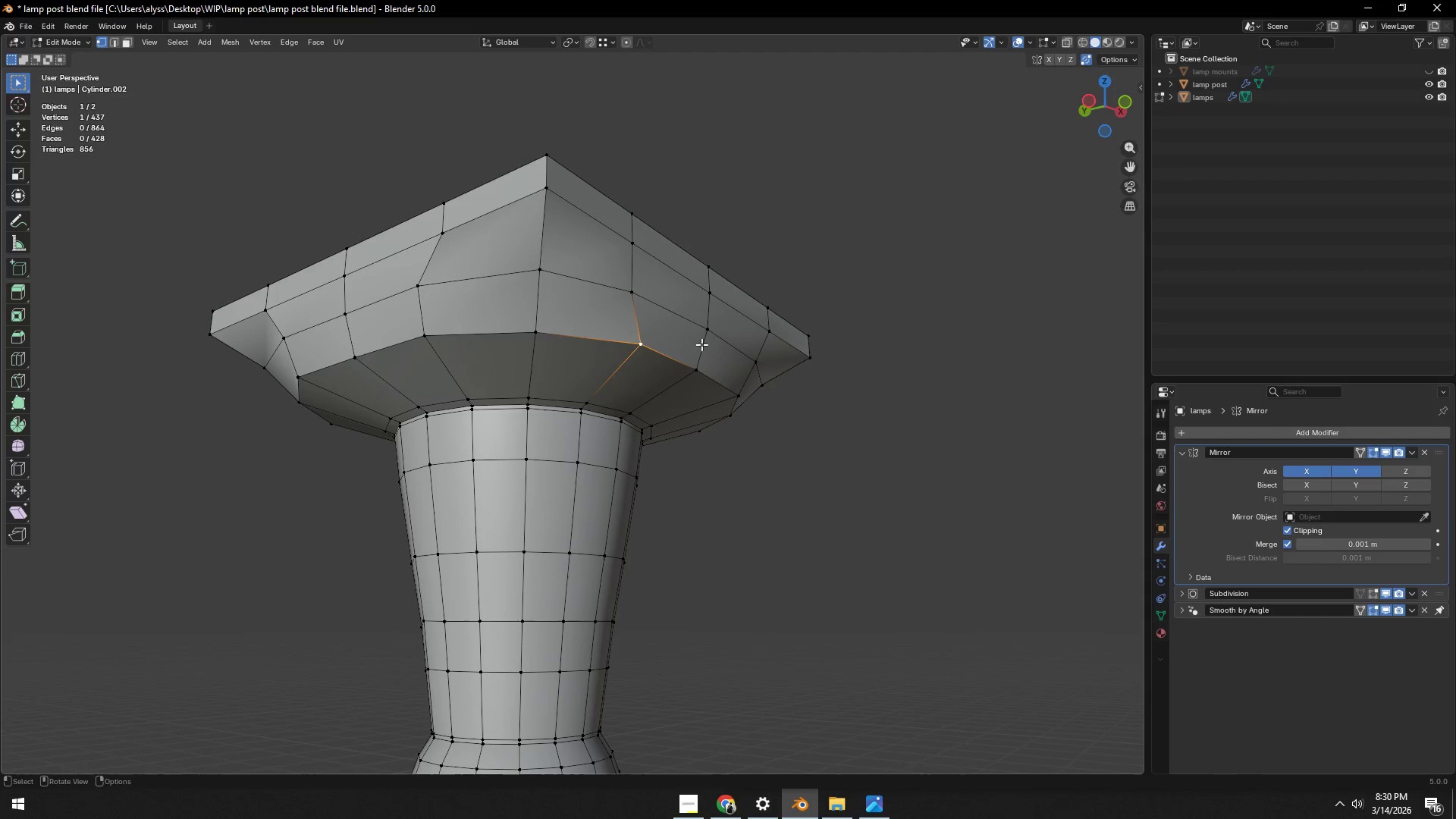 
type(gg)
 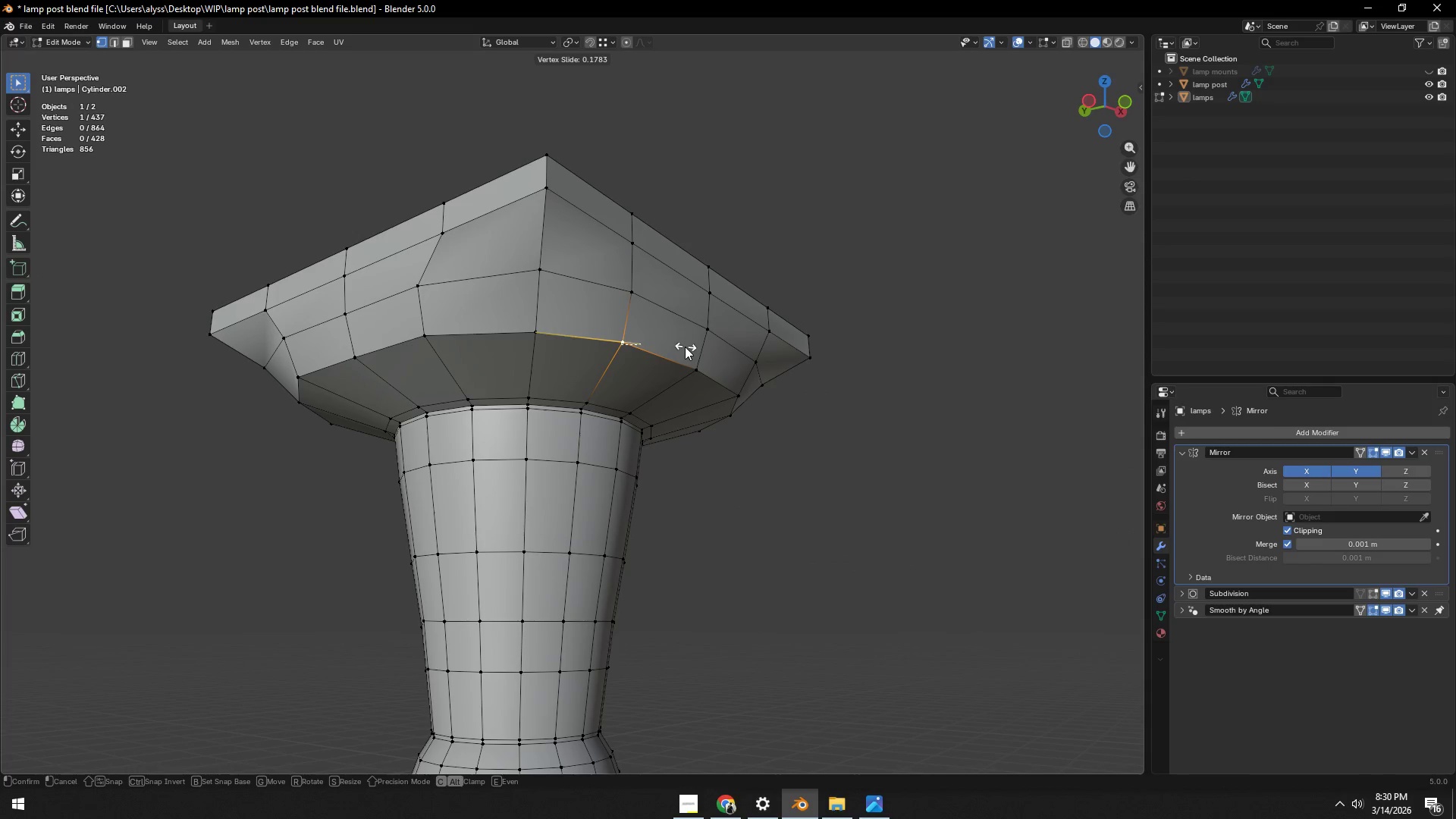 
left_click([683, 347])
 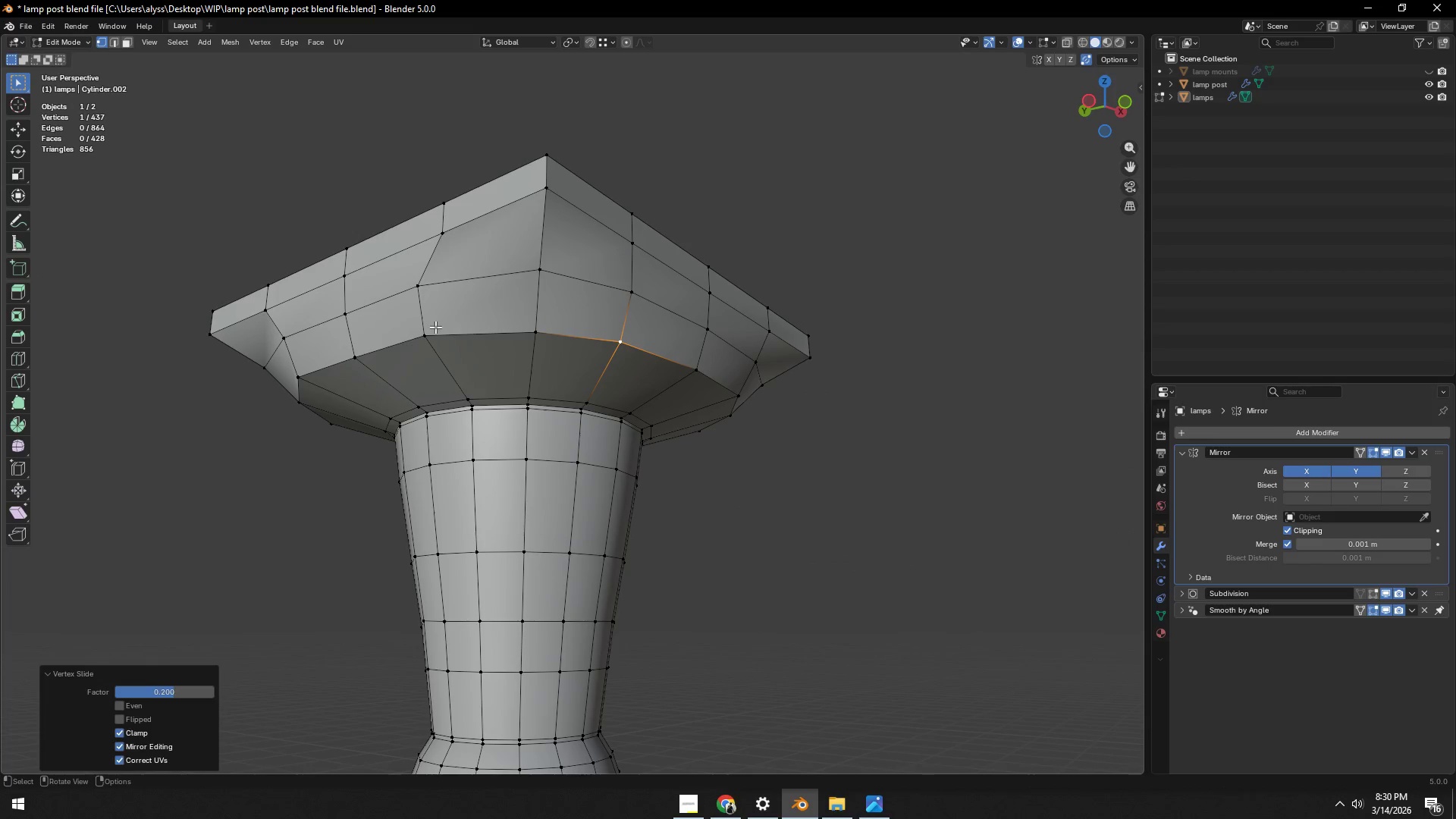 
type(gg)
 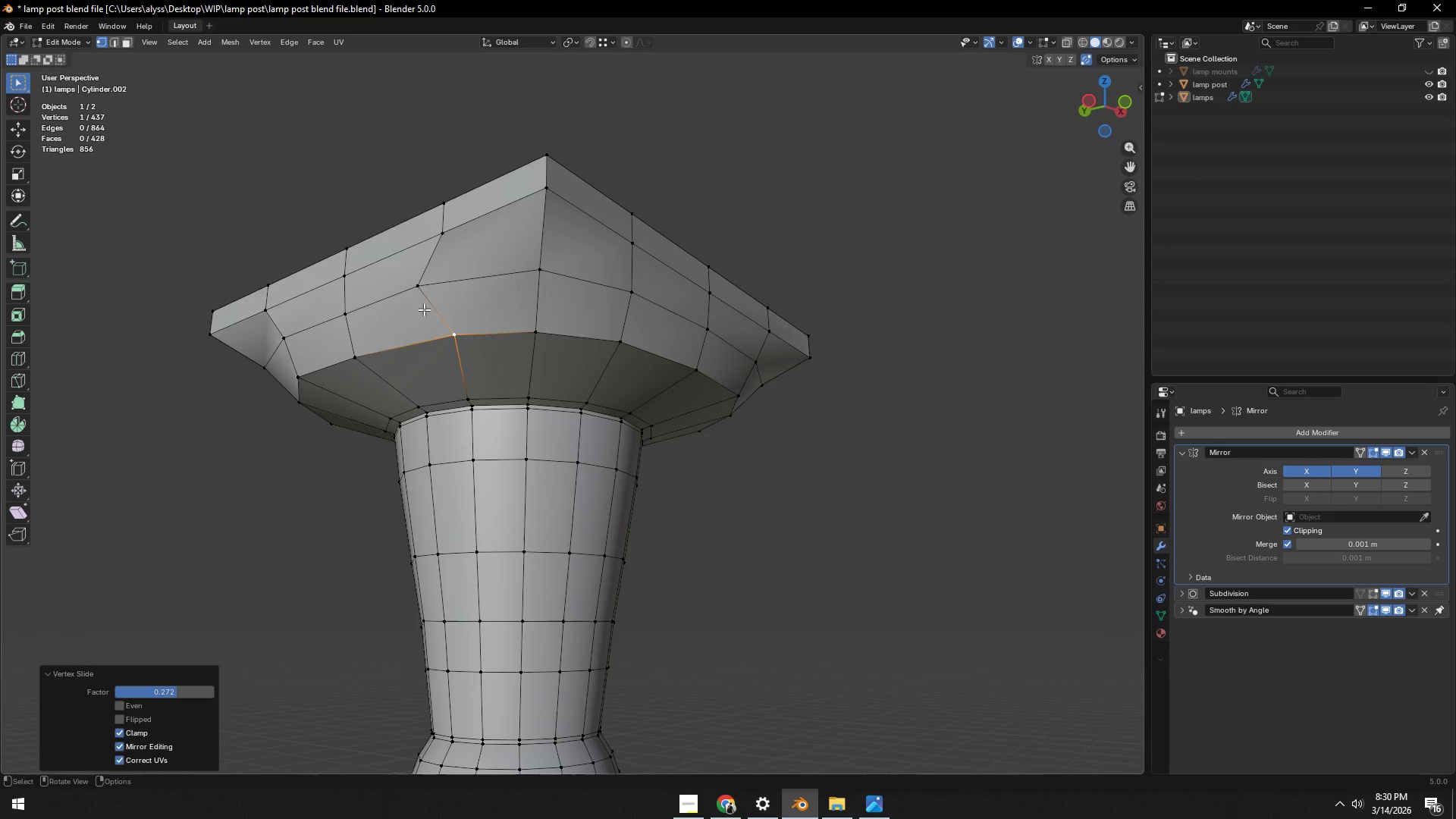 
double_click([413, 290])
 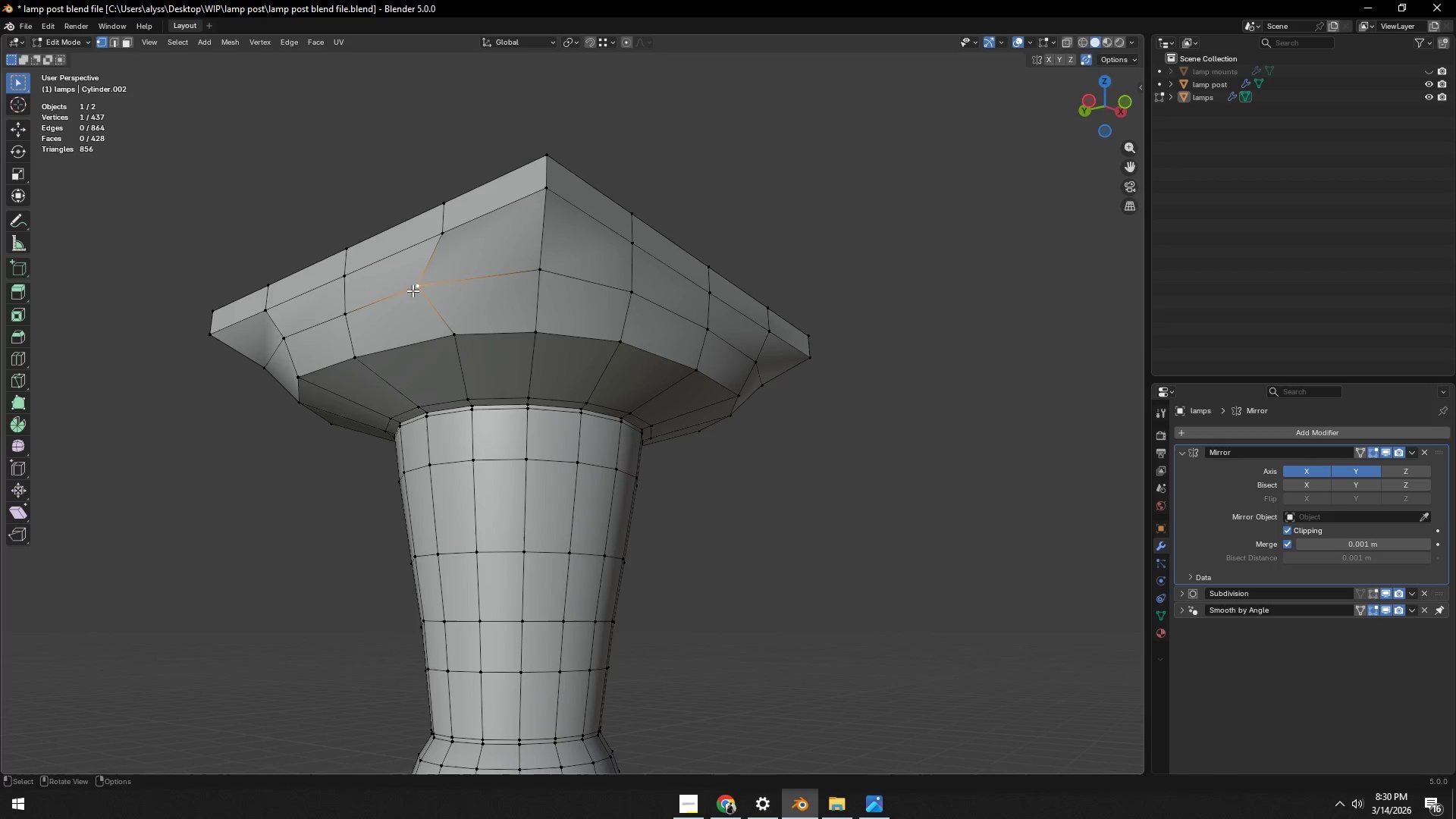 
type(gg)
 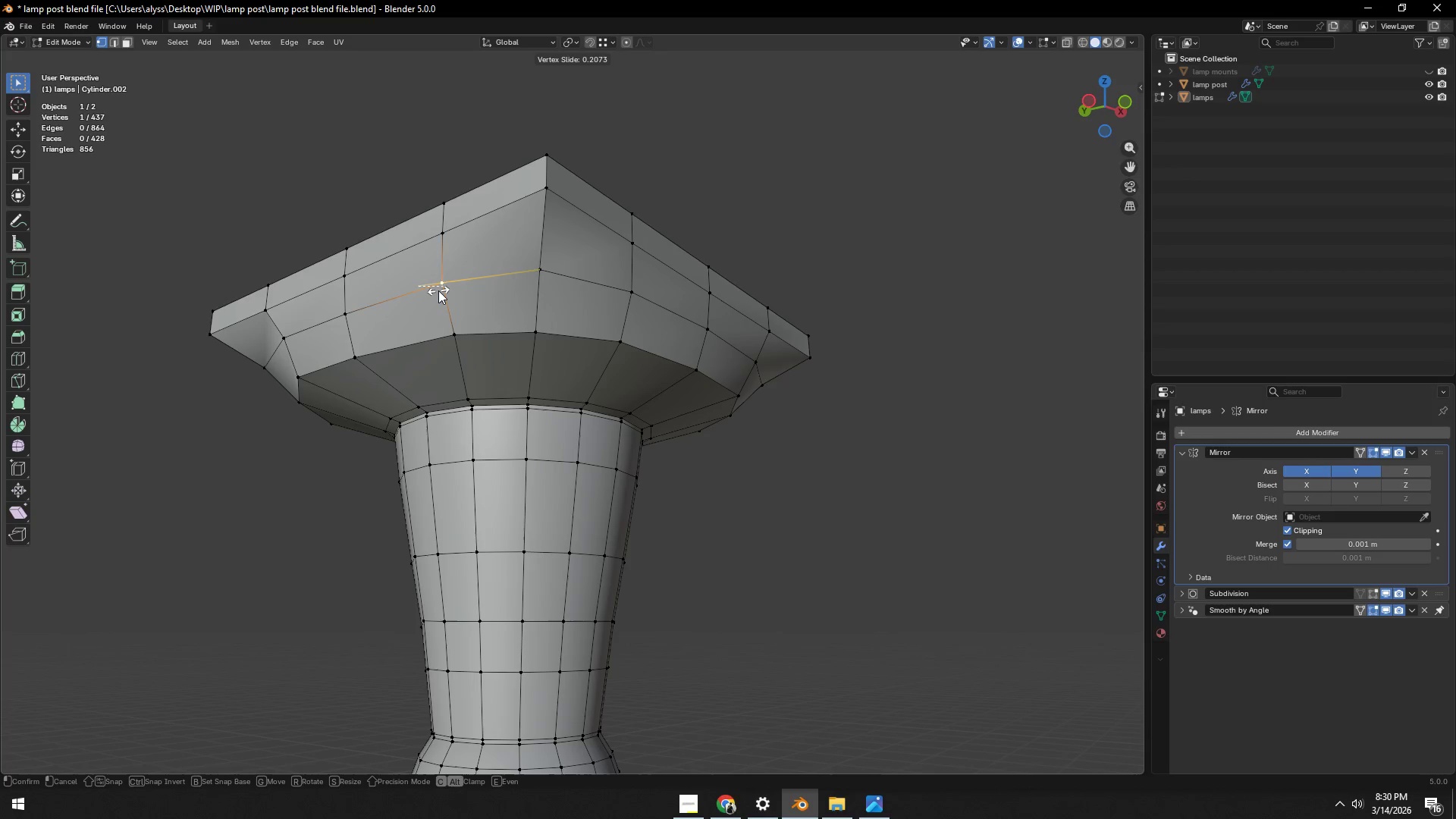 
left_click([441, 290])
 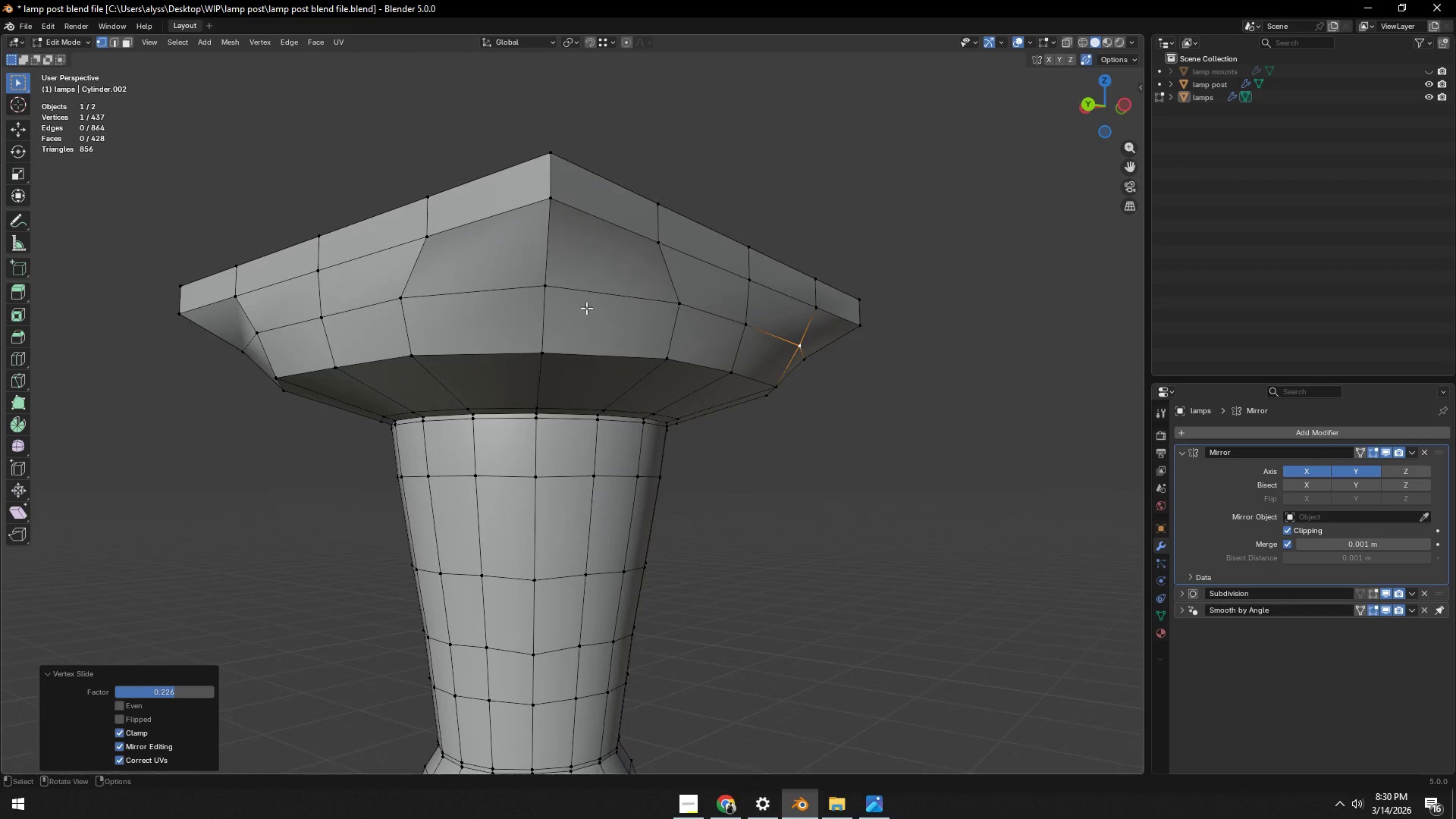 
type(gg)
 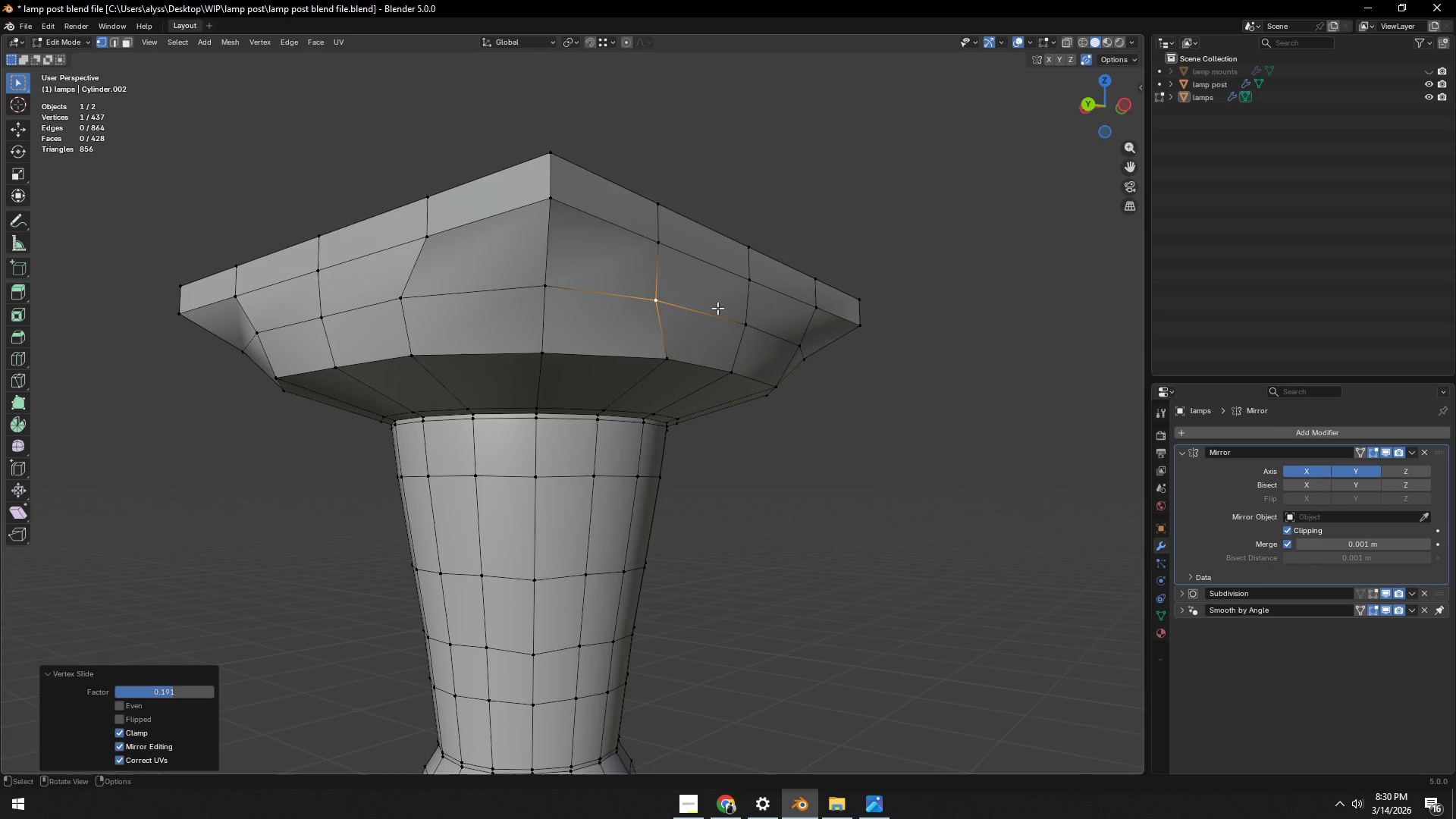 
double_click([673, 353])
 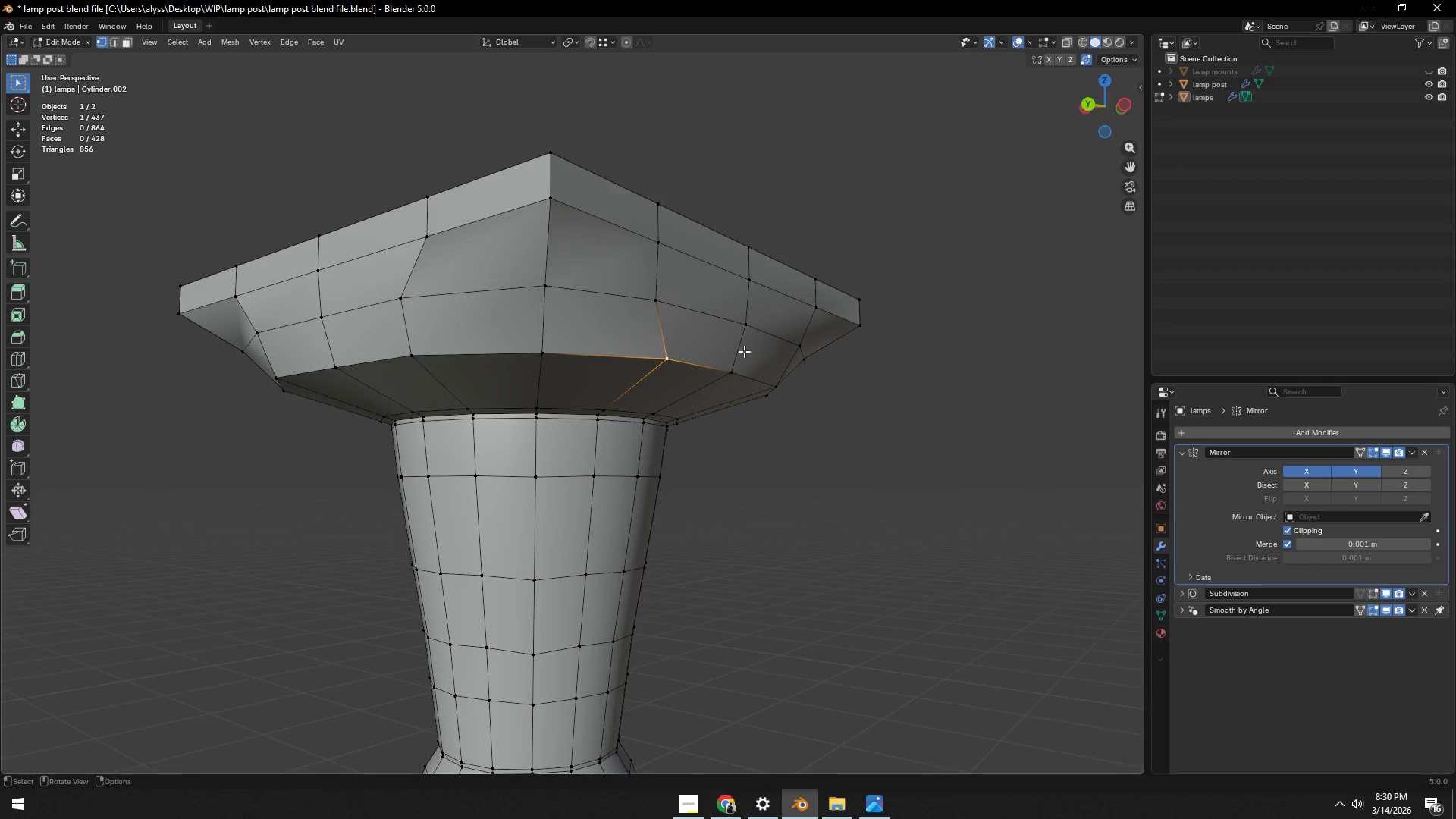 
type(gg)
 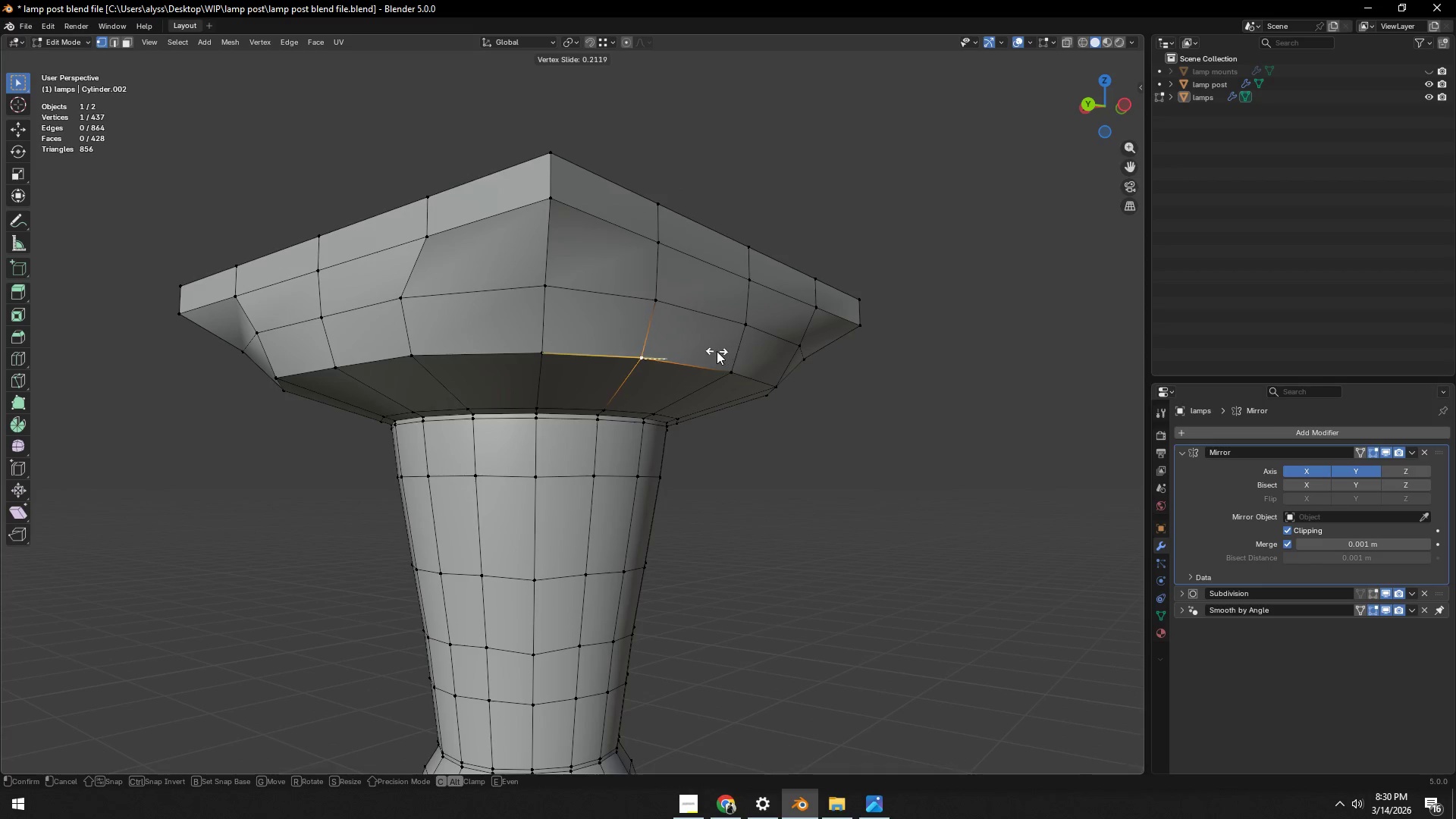 
left_click([717, 351])
 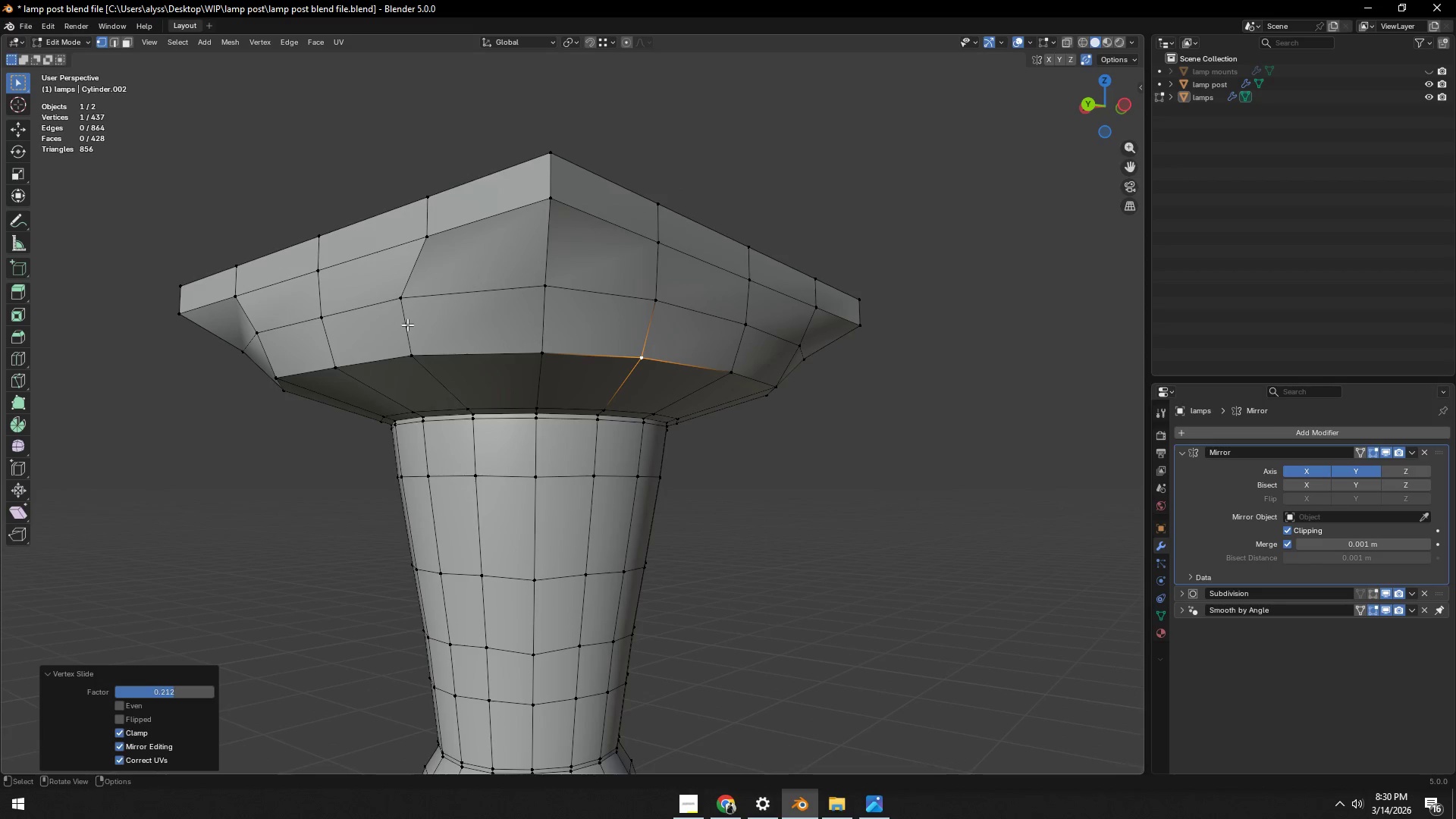 
left_click([398, 307])
 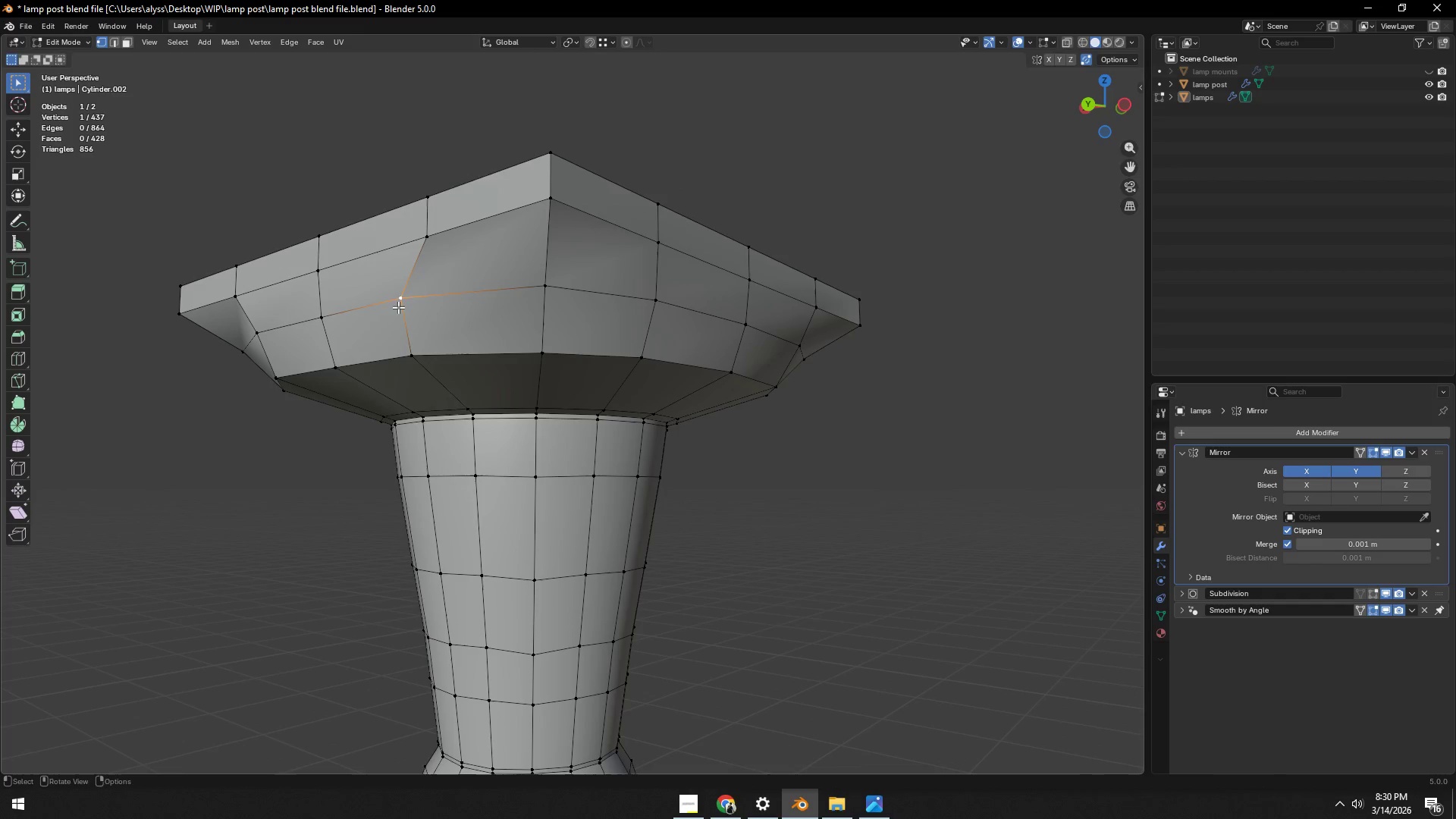 
type(gg)
 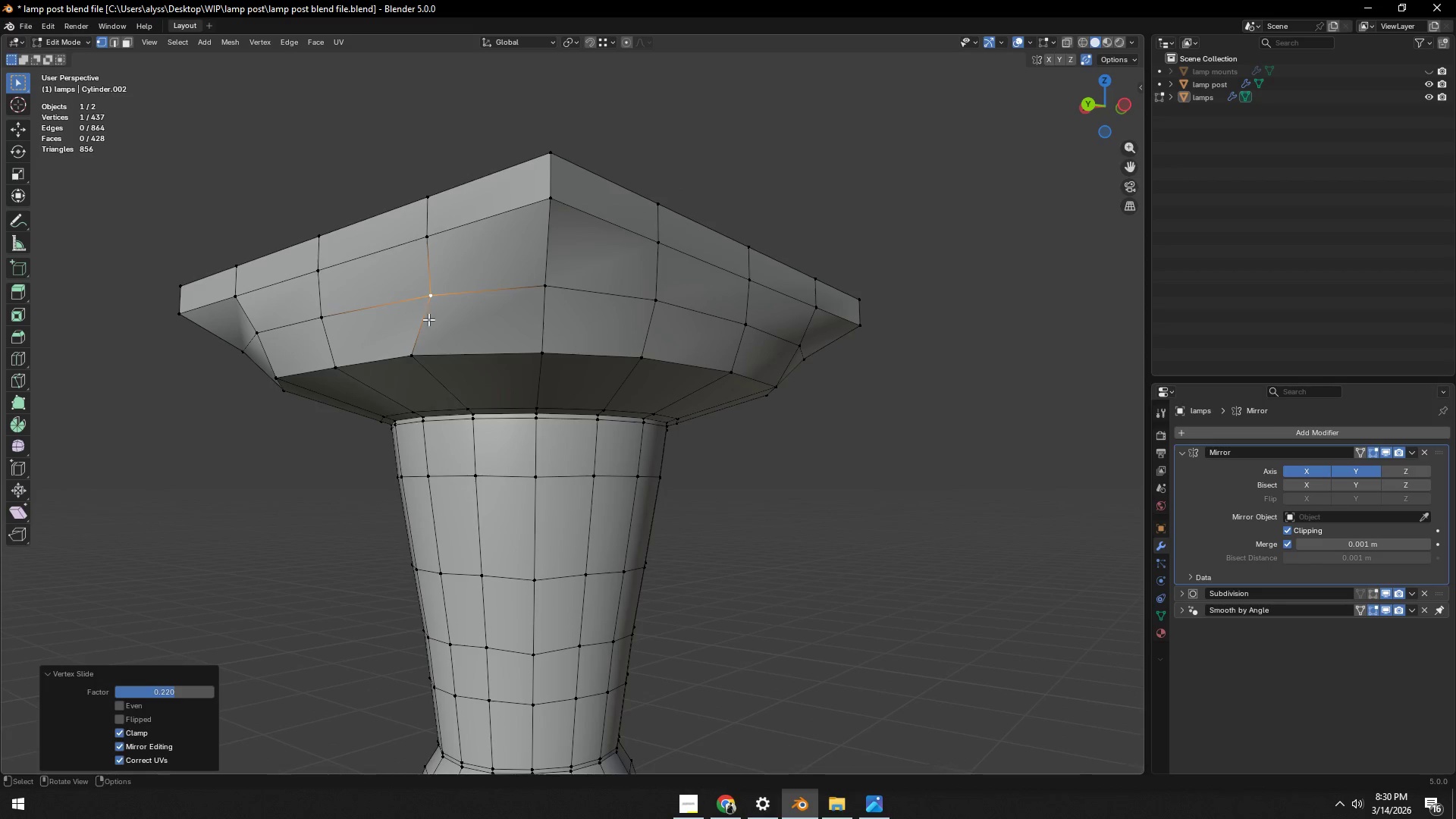 
double_click([419, 366])
 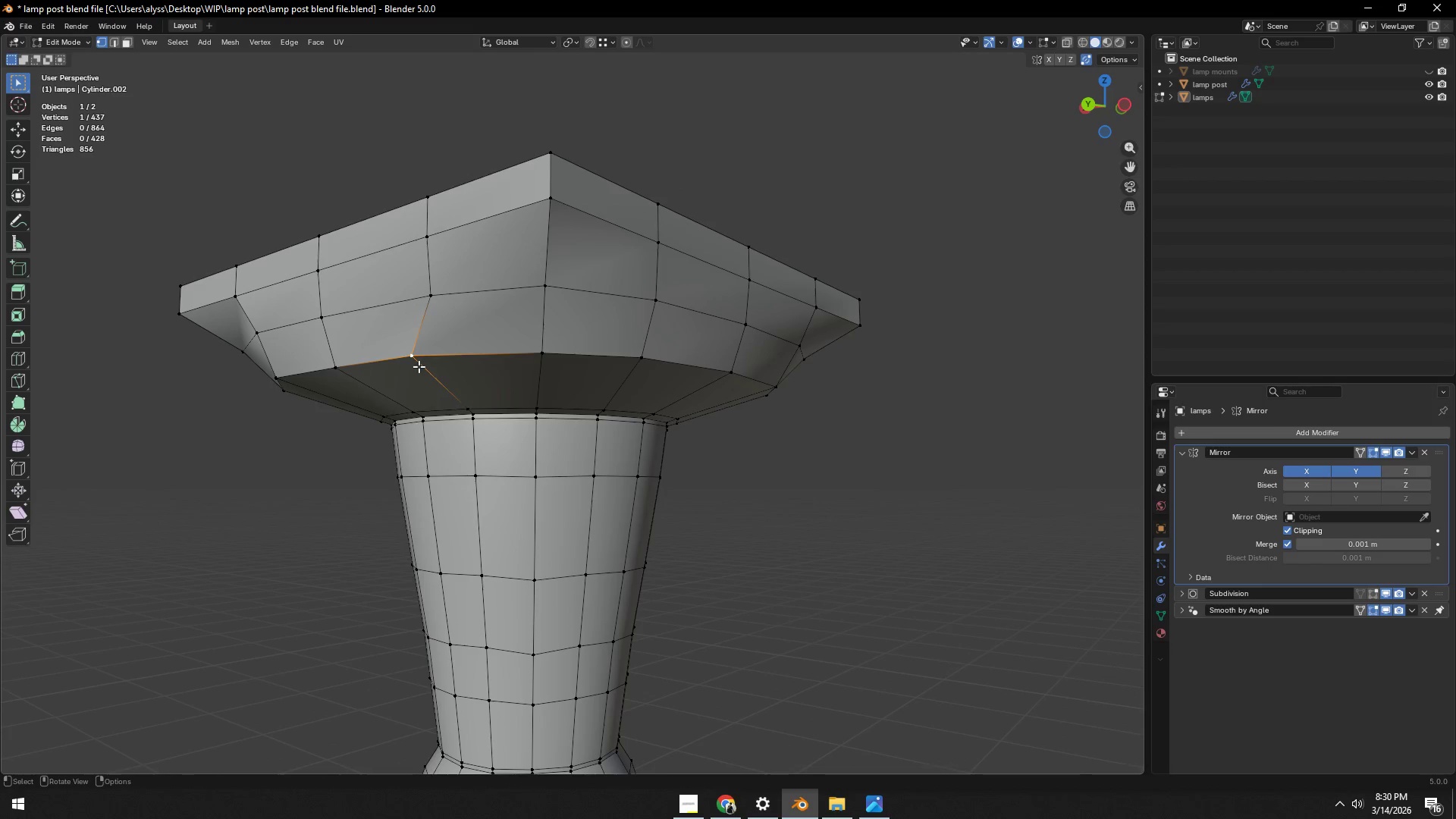 
type(gg)
 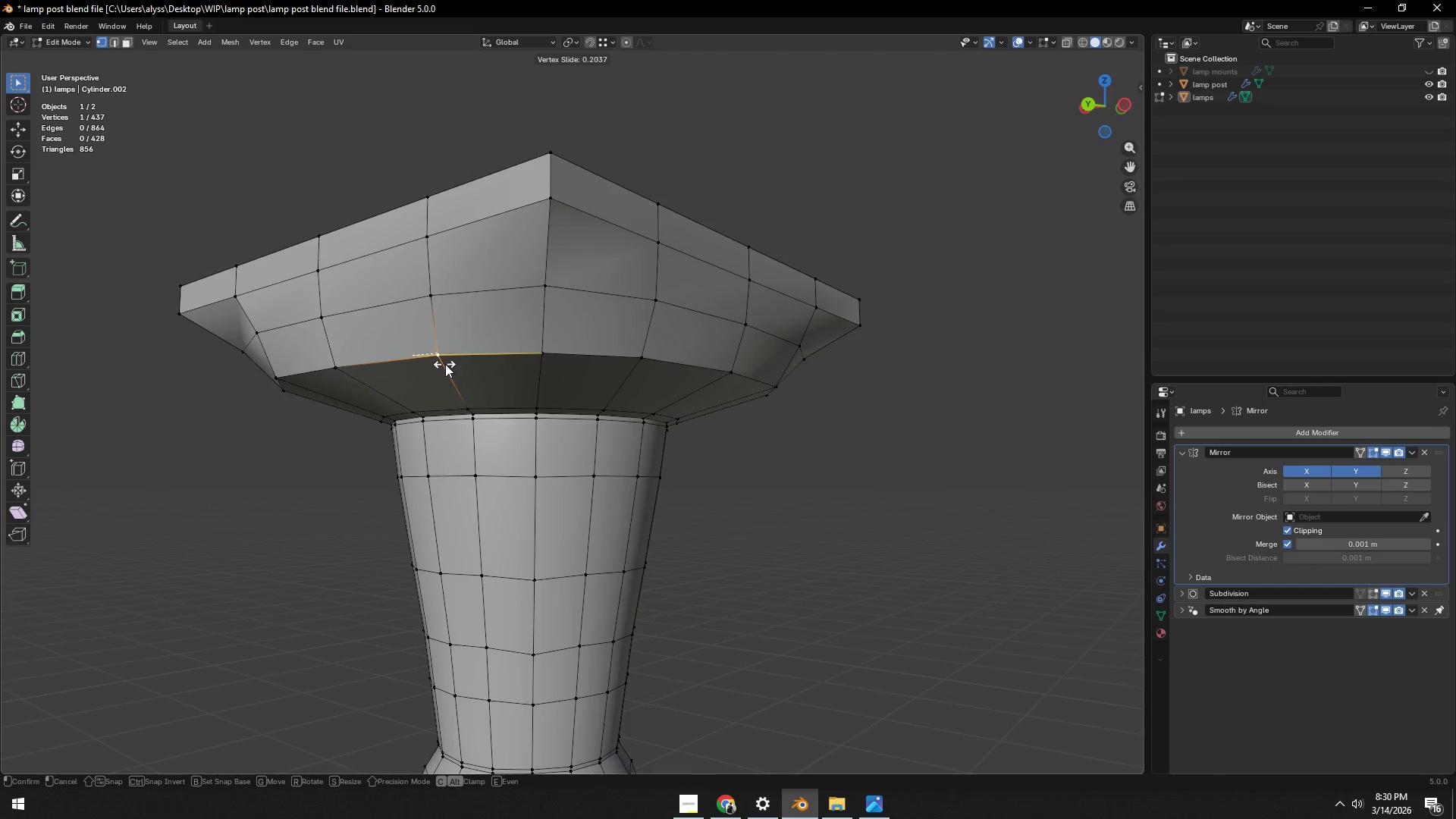 
left_click([445, 364])
 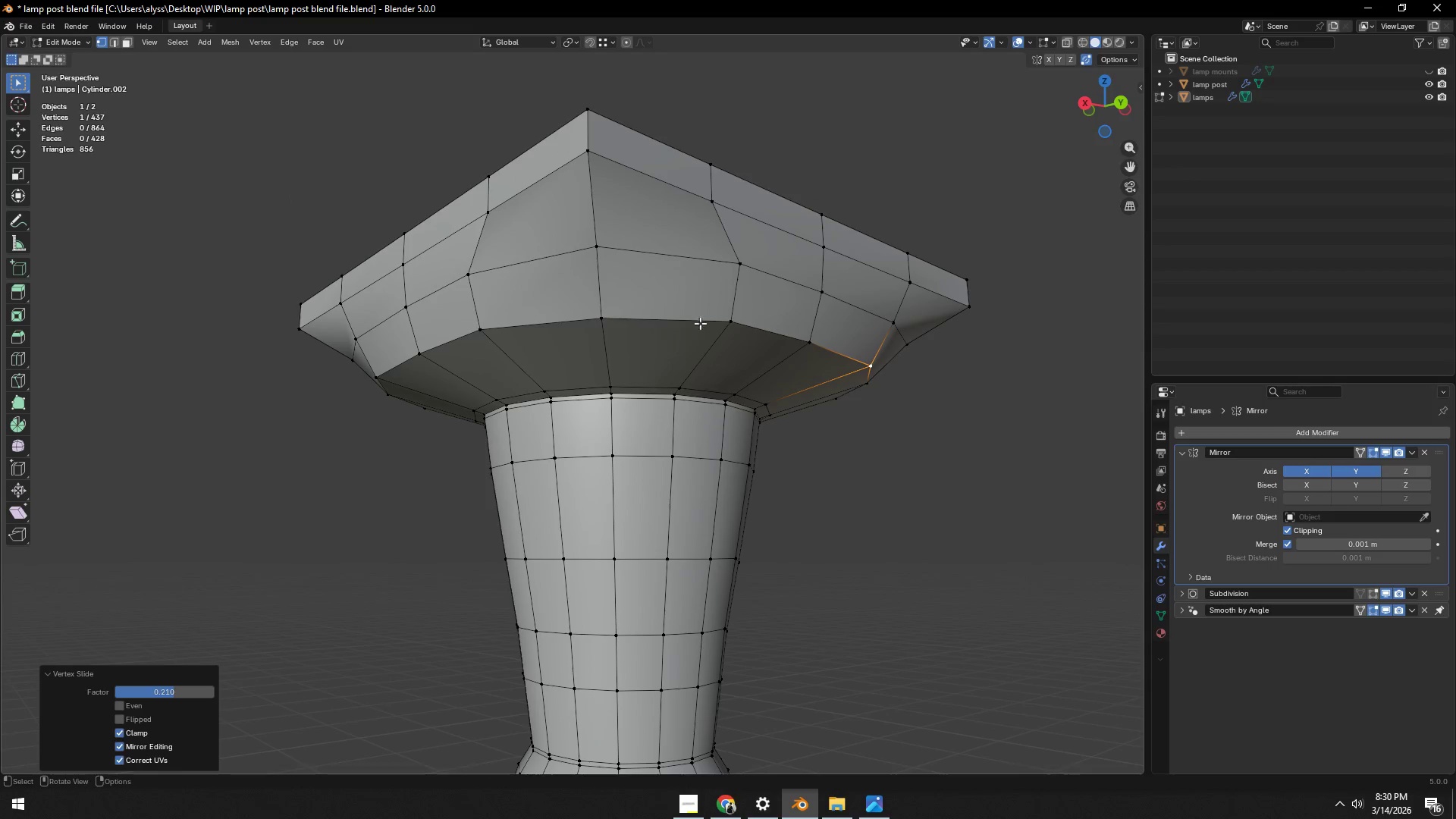 
left_click([745, 281])
 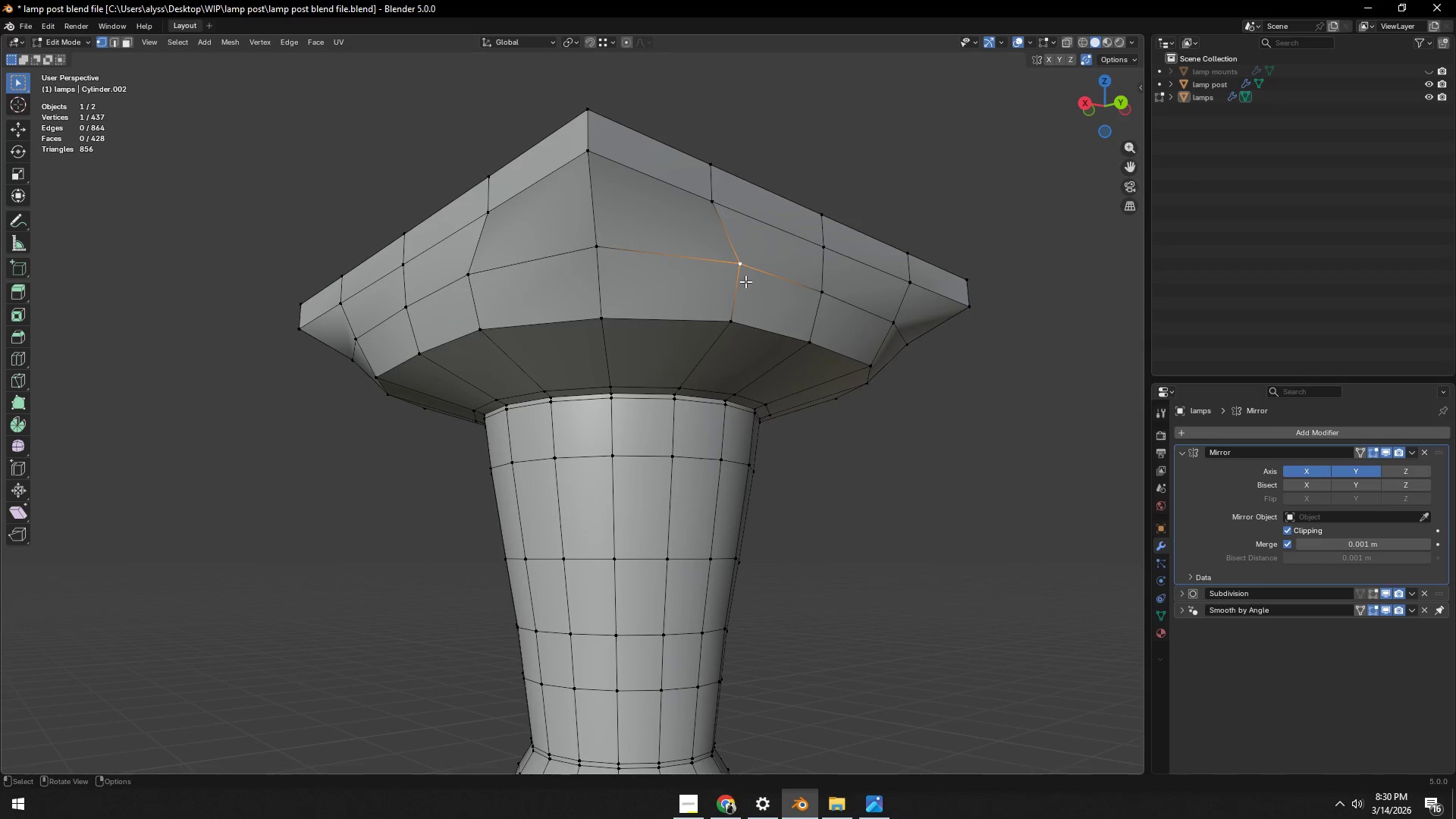 
type(gg)
 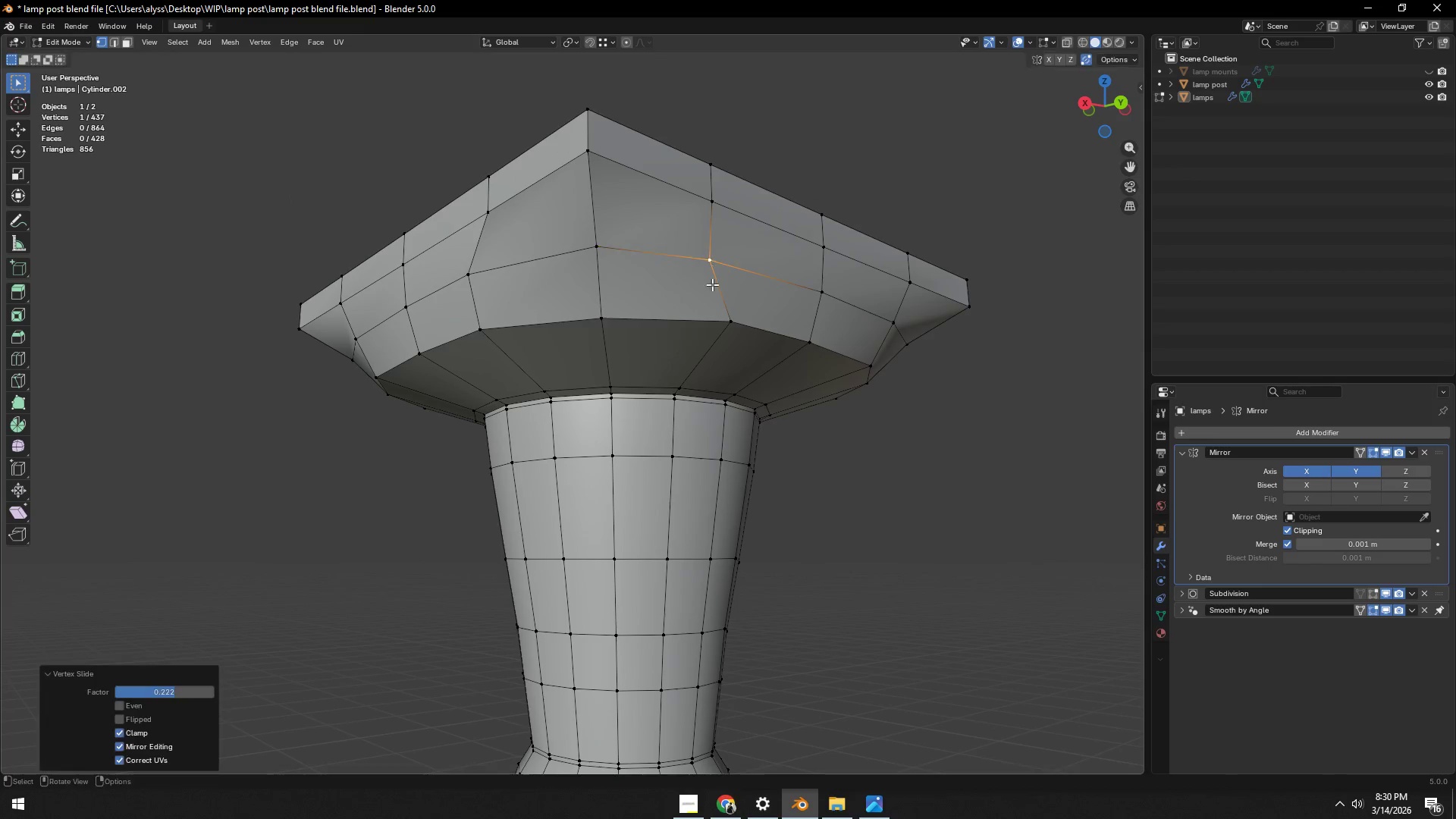 
double_click([735, 314])
 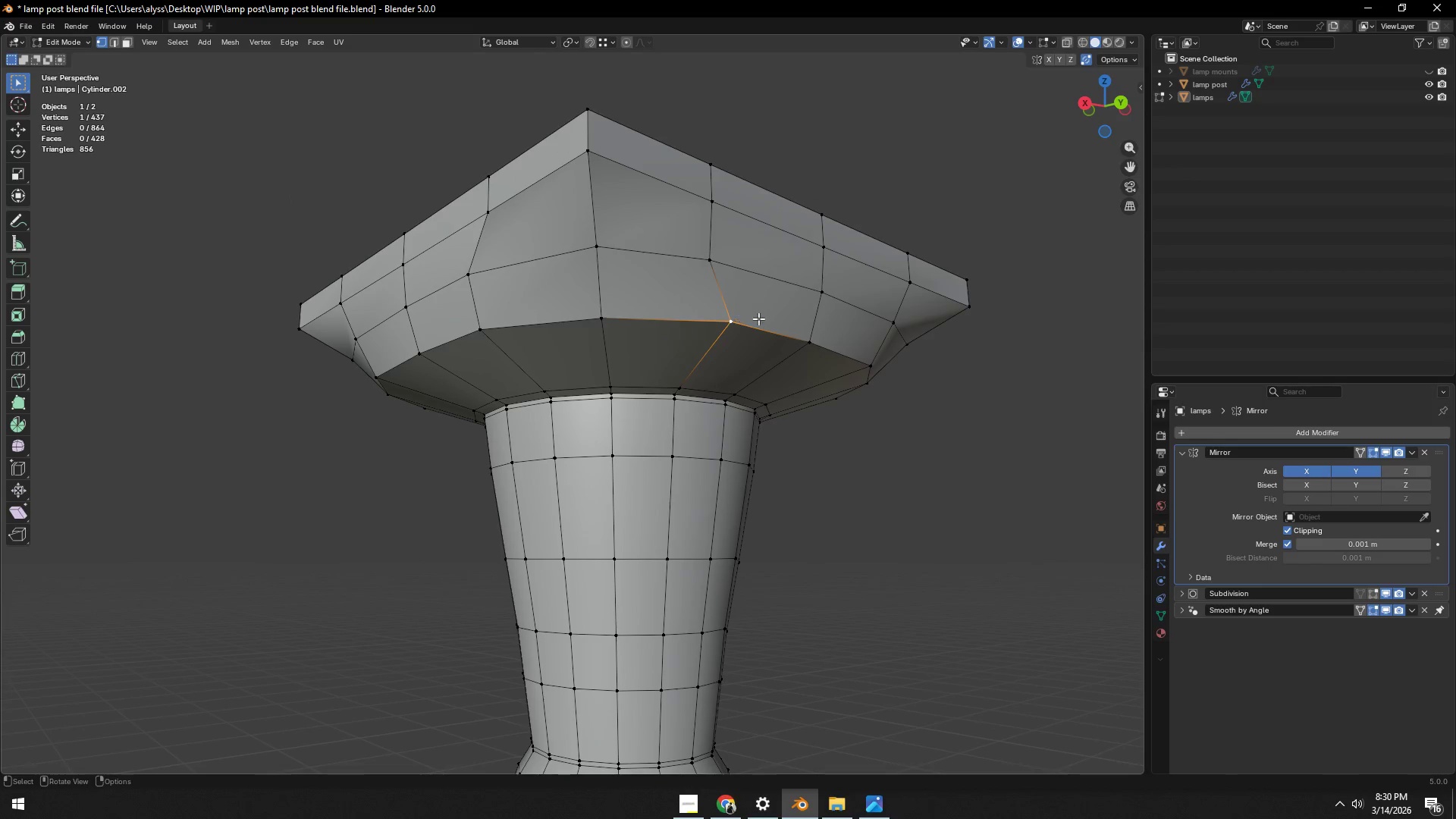 
type(gg)
 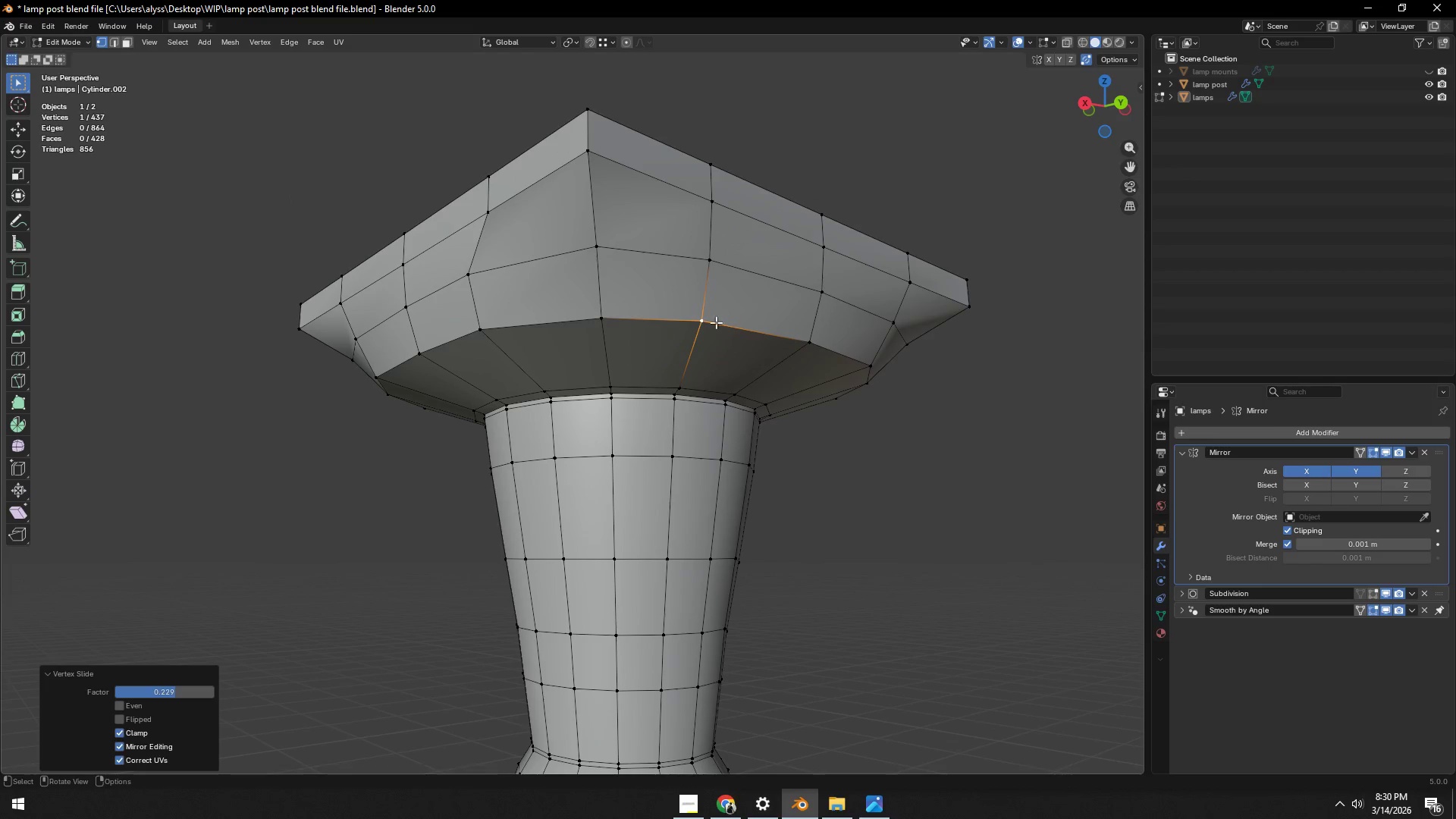 
double_click([490, 331])
 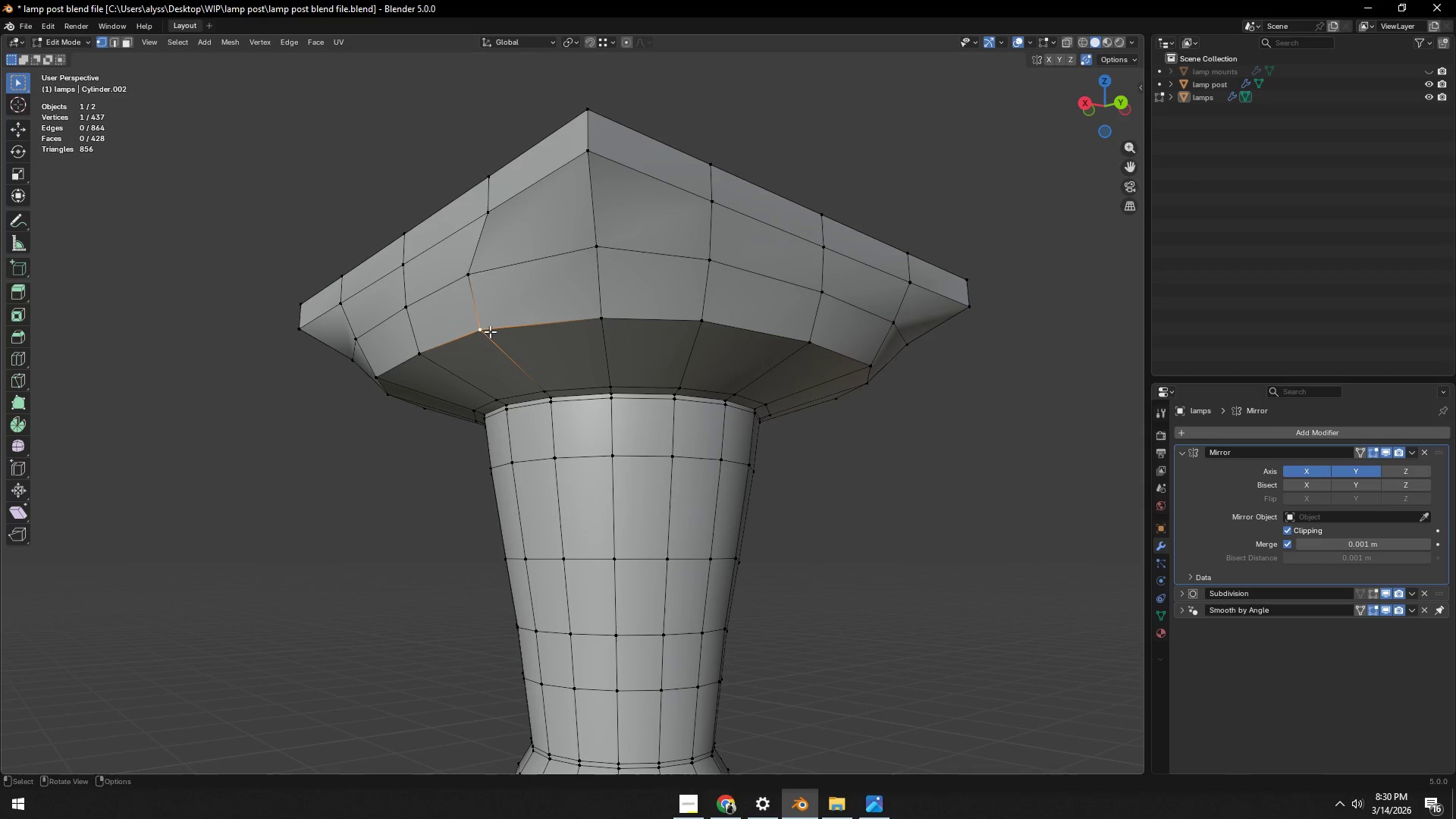 
type(gg)
 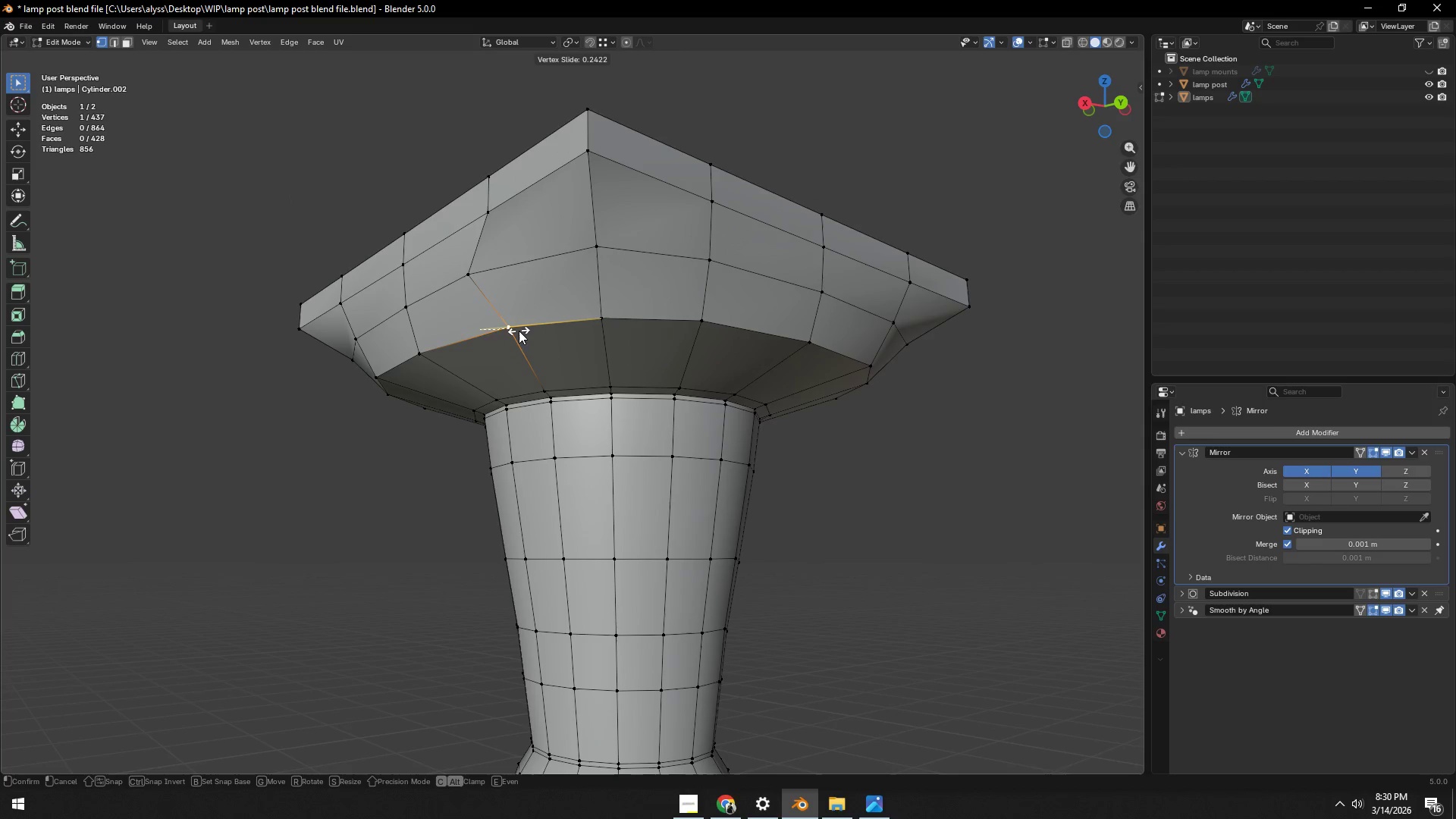 
left_click([519, 331])
 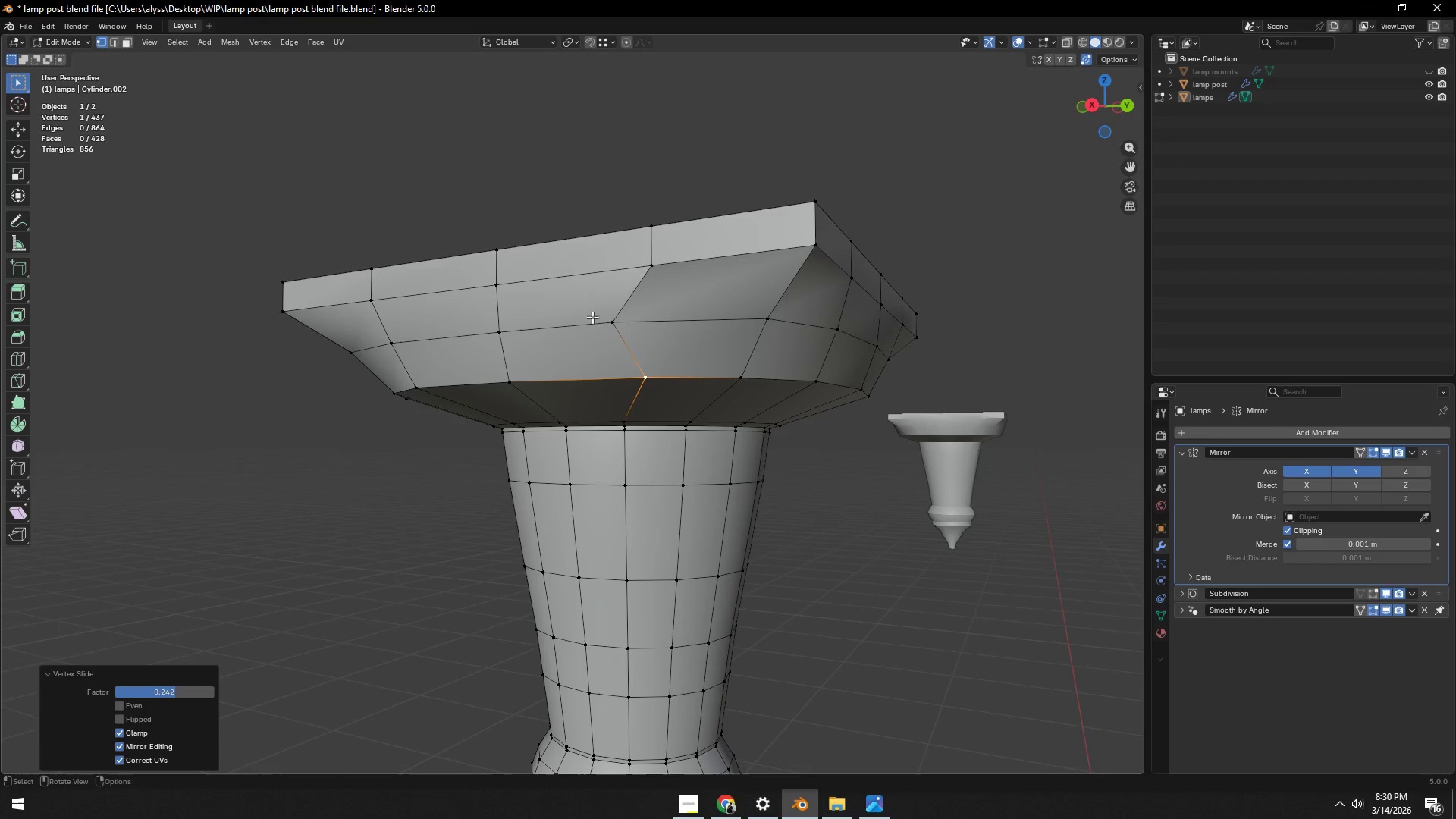 
left_click([607, 319])
 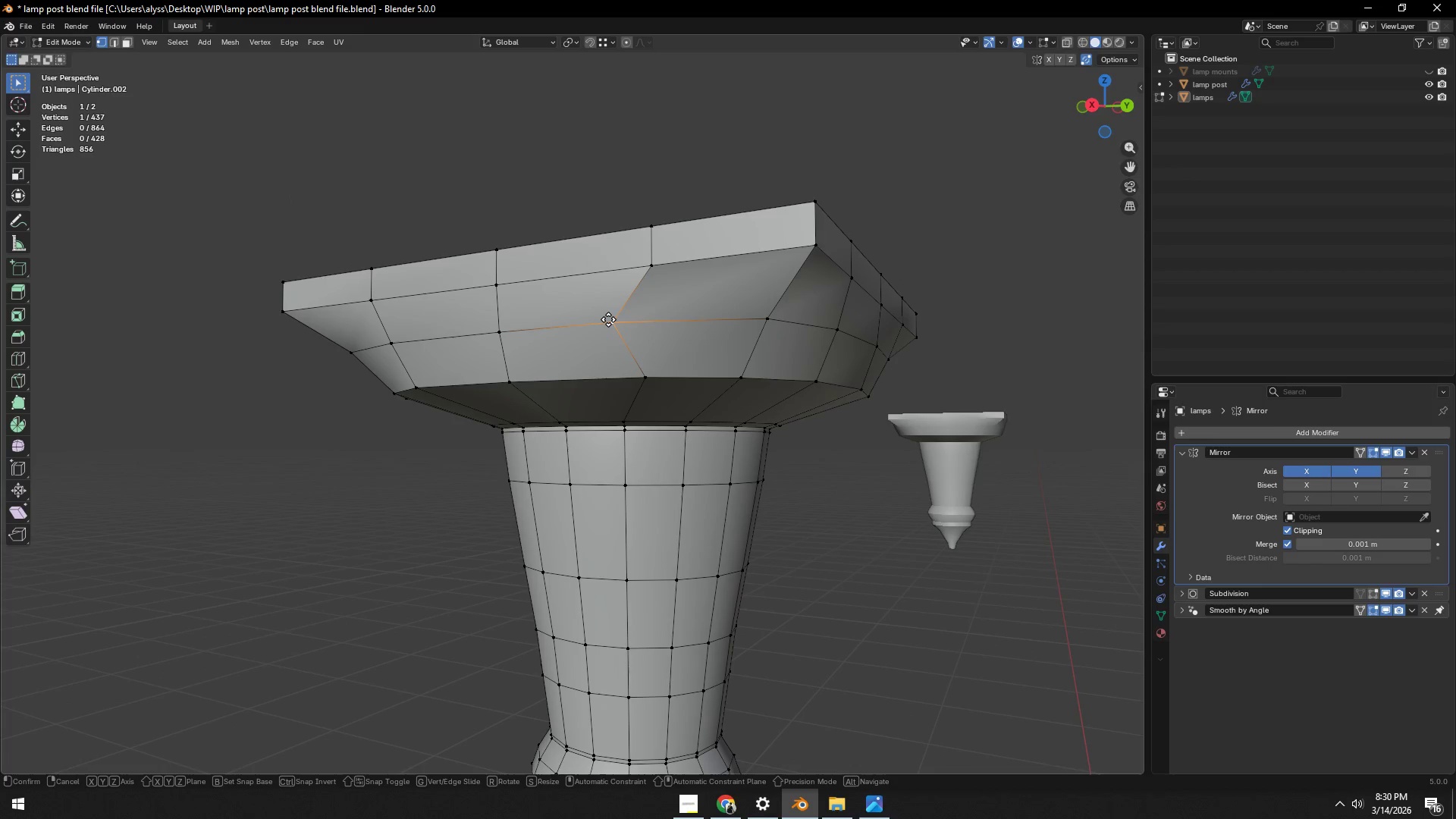 
type(gg)
 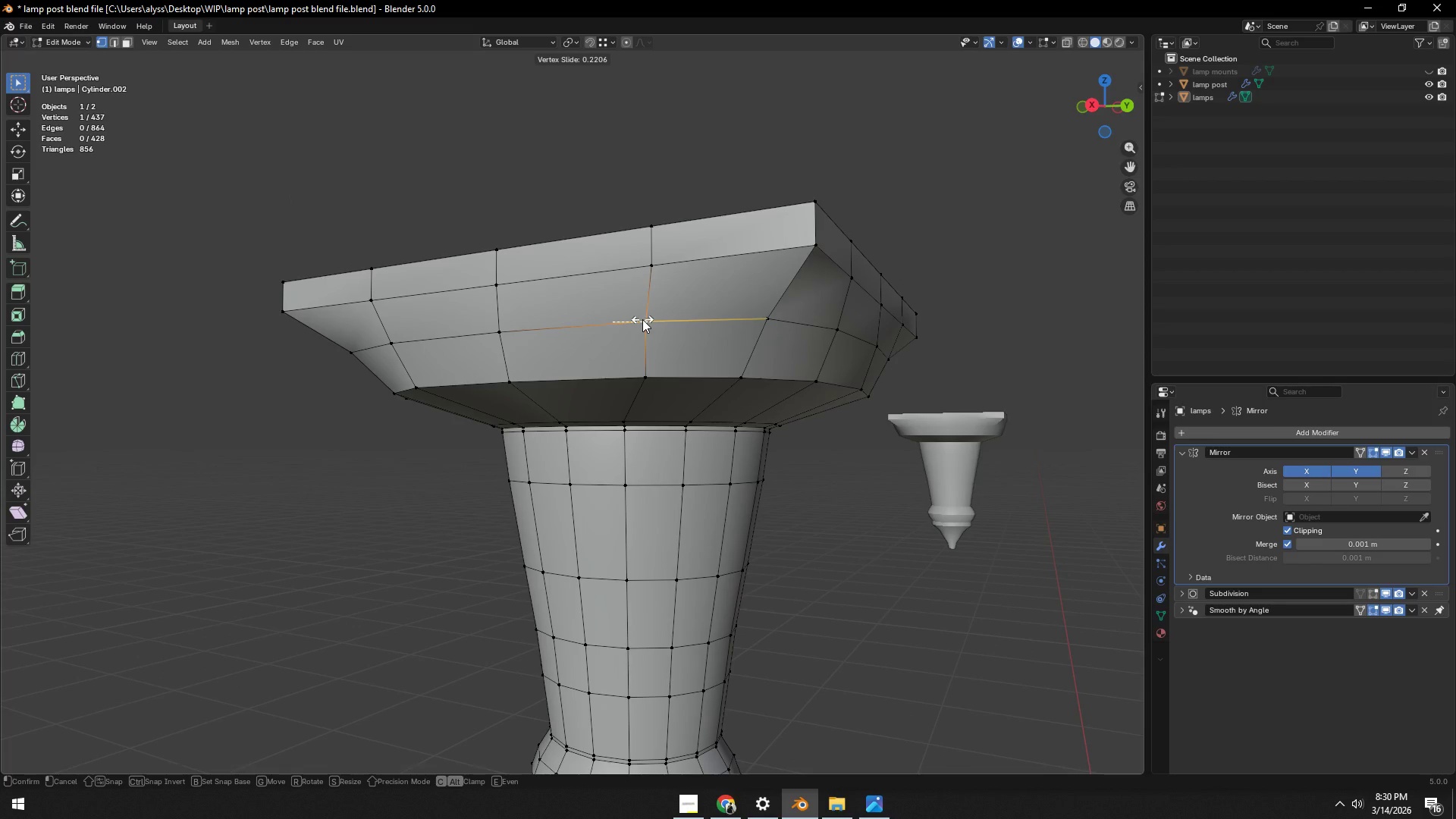 
left_click([642, 319])
 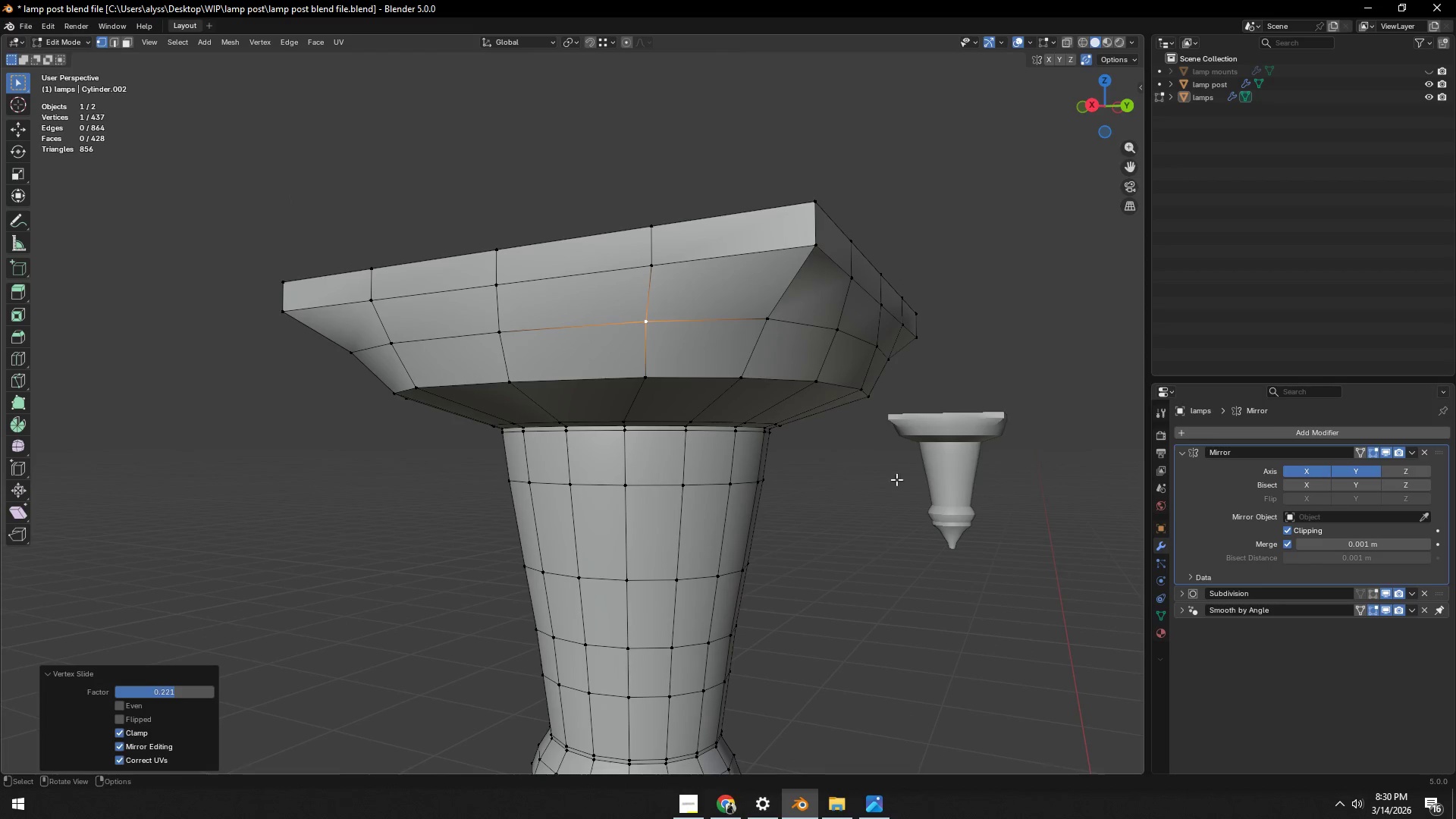 
left_click([905, 507])
 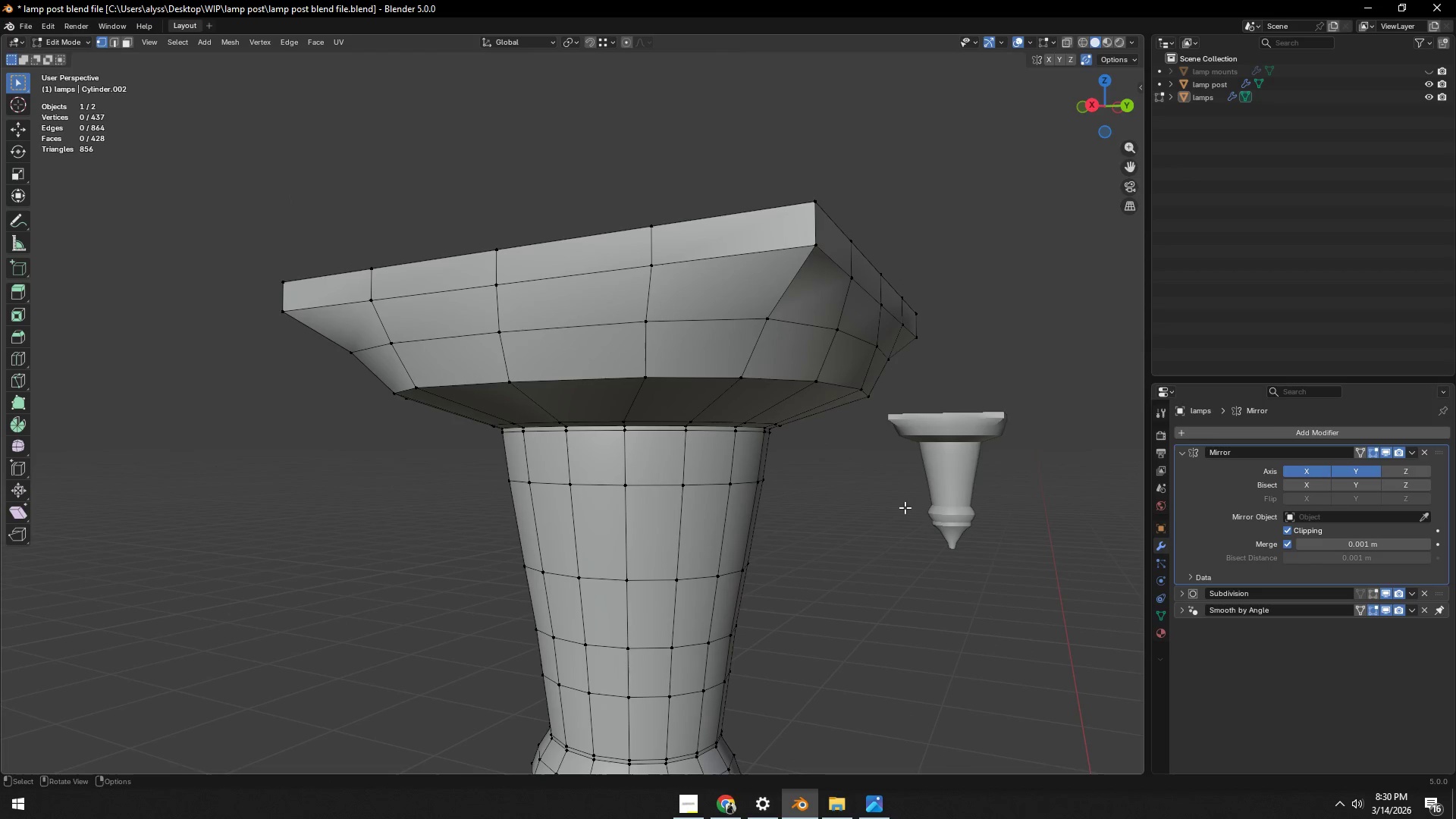 
key(Control+ControlLeft)
 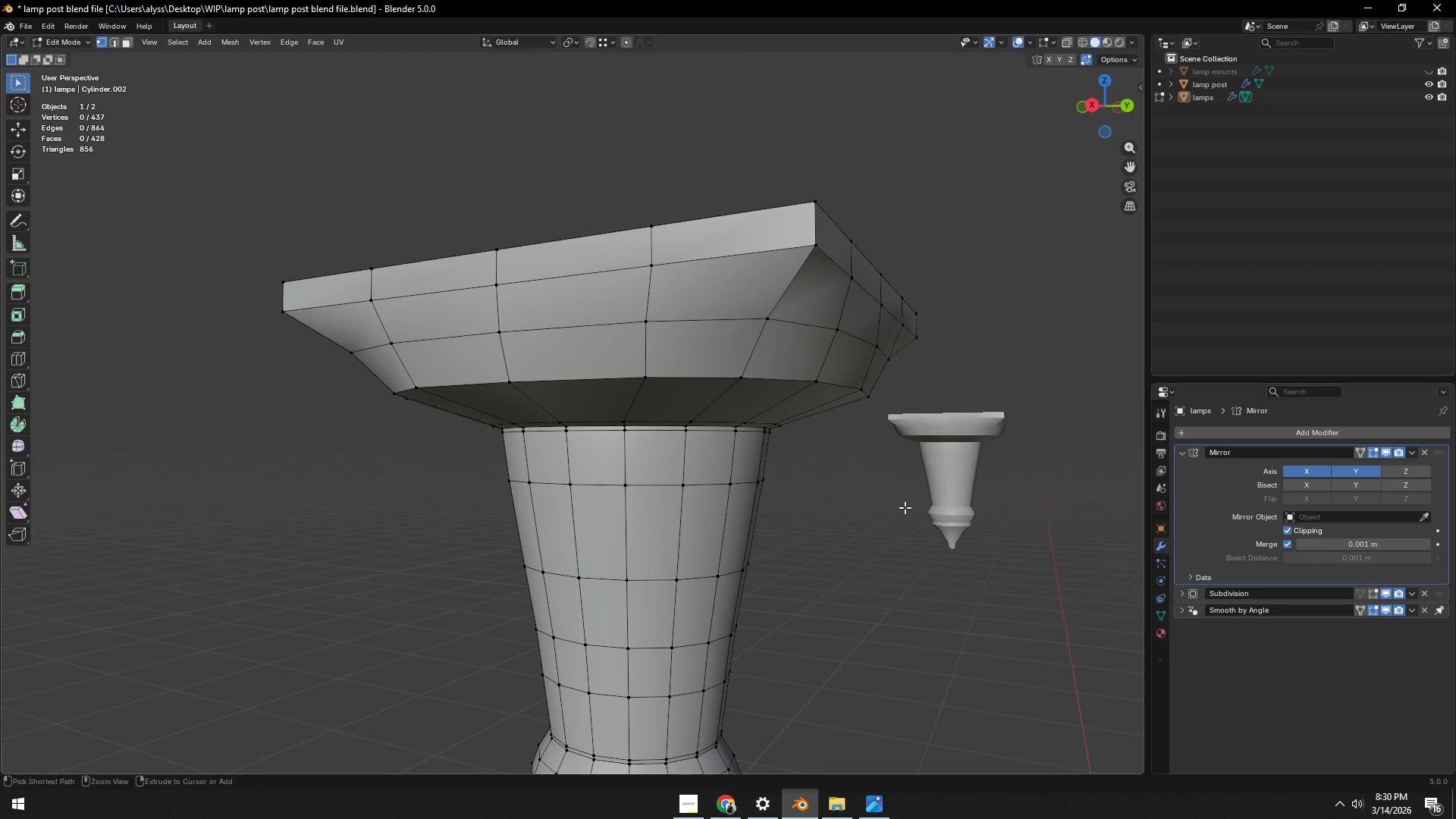 
key(Control+S)
 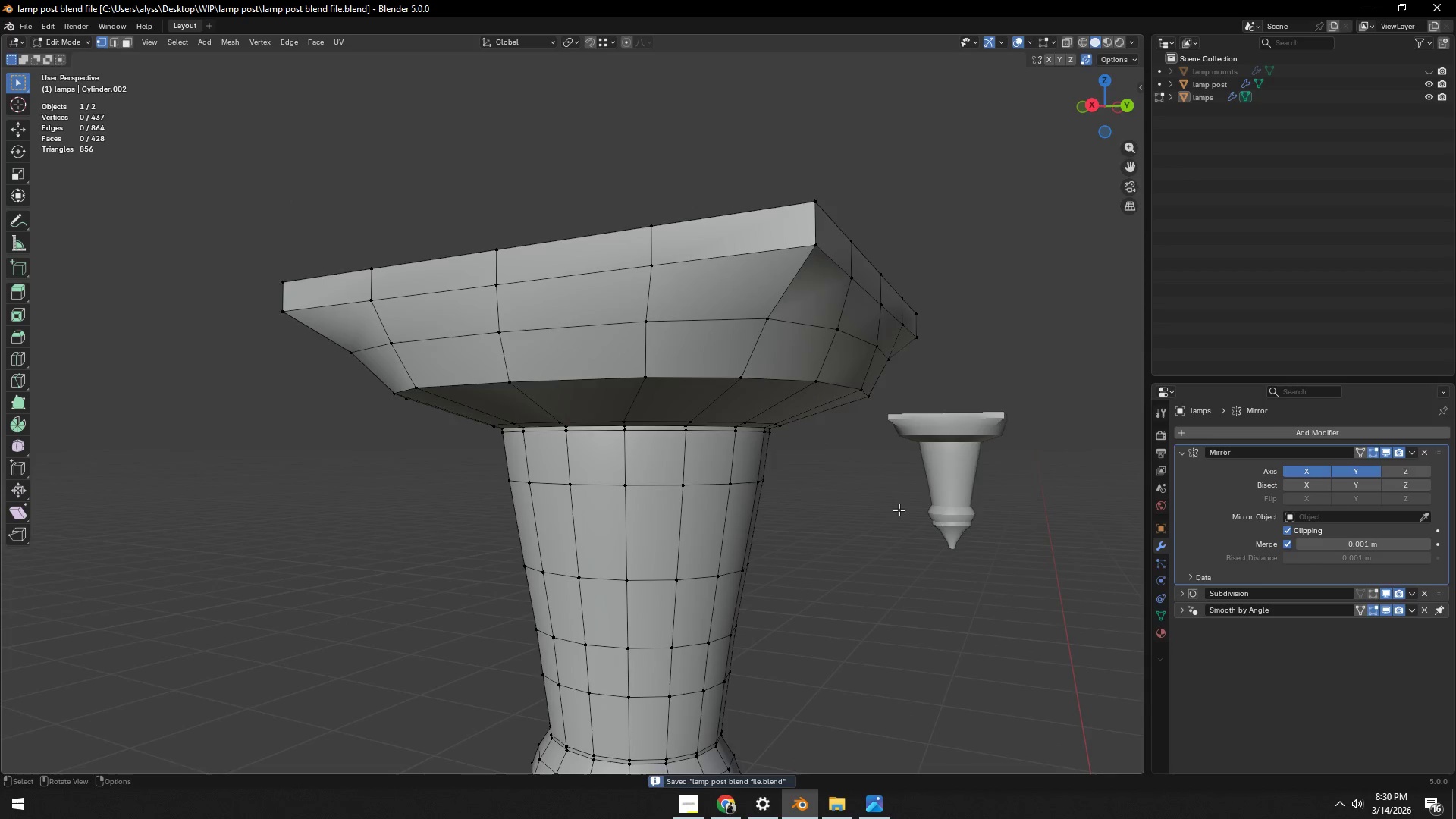 
scroll: coordinate [899, 510], scroll_direction: down, amount: 2.0
 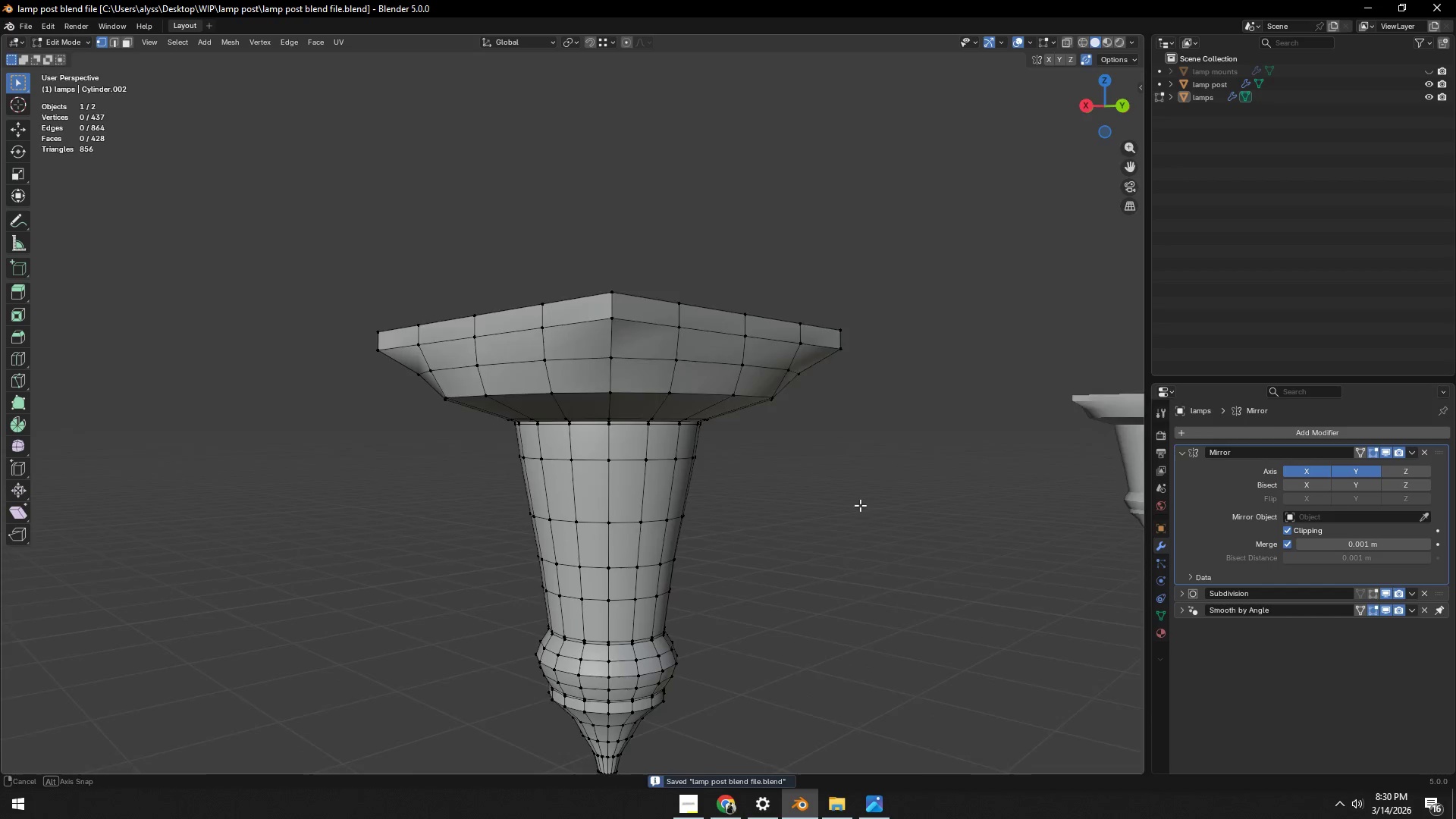 
key(Tab)
 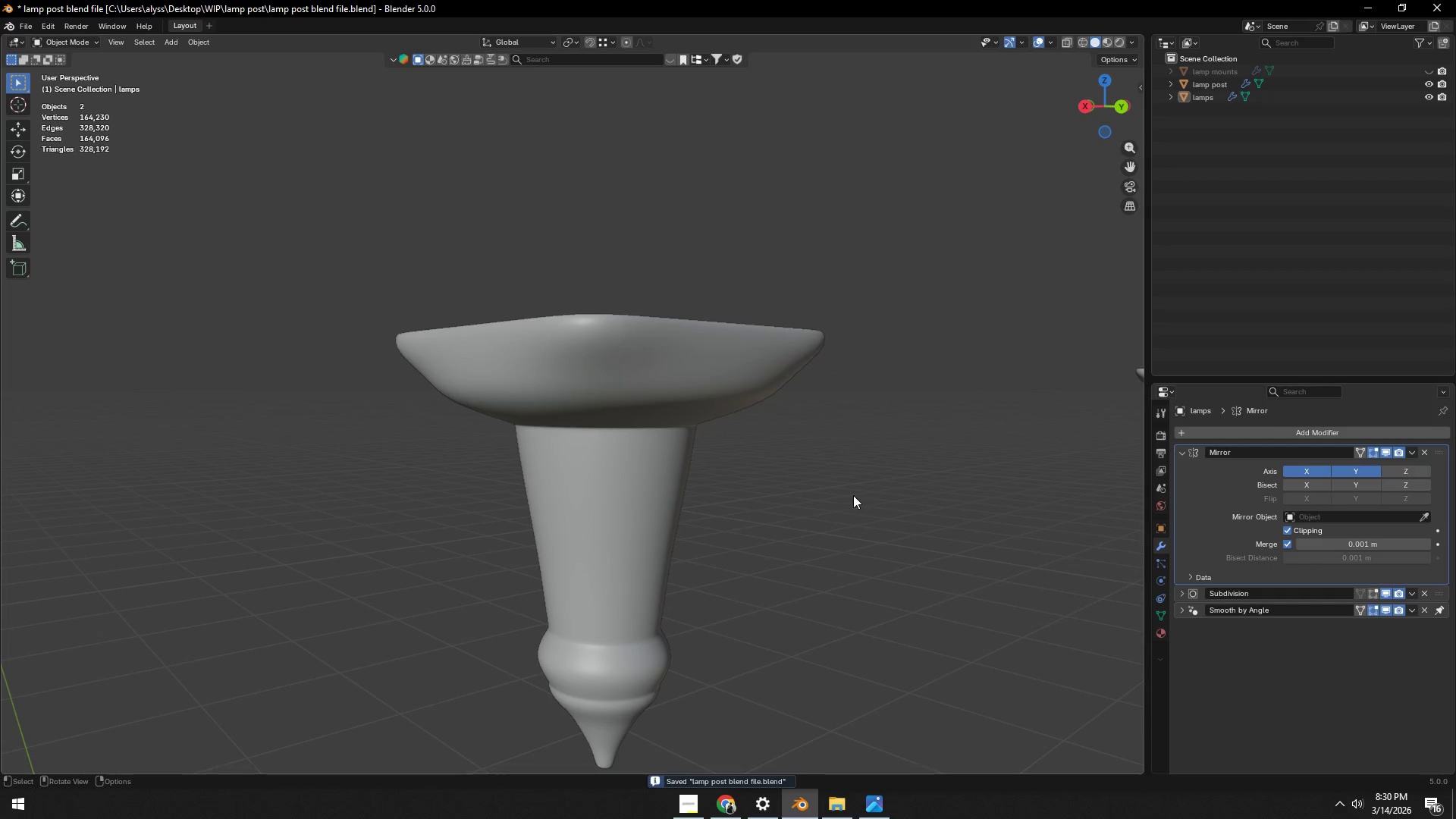 
key(Control+ControlLeft)
 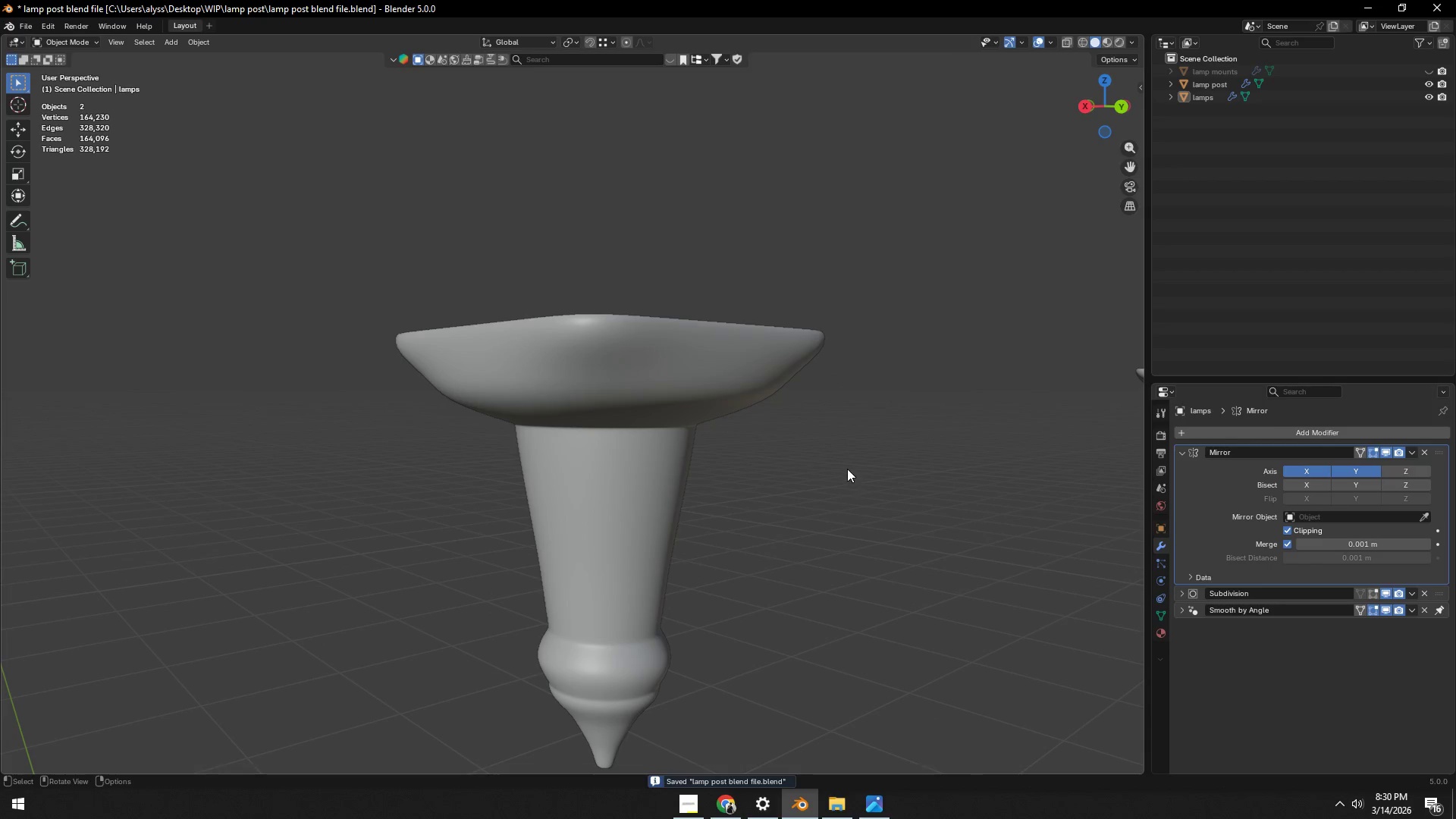 
key(Control+S)
 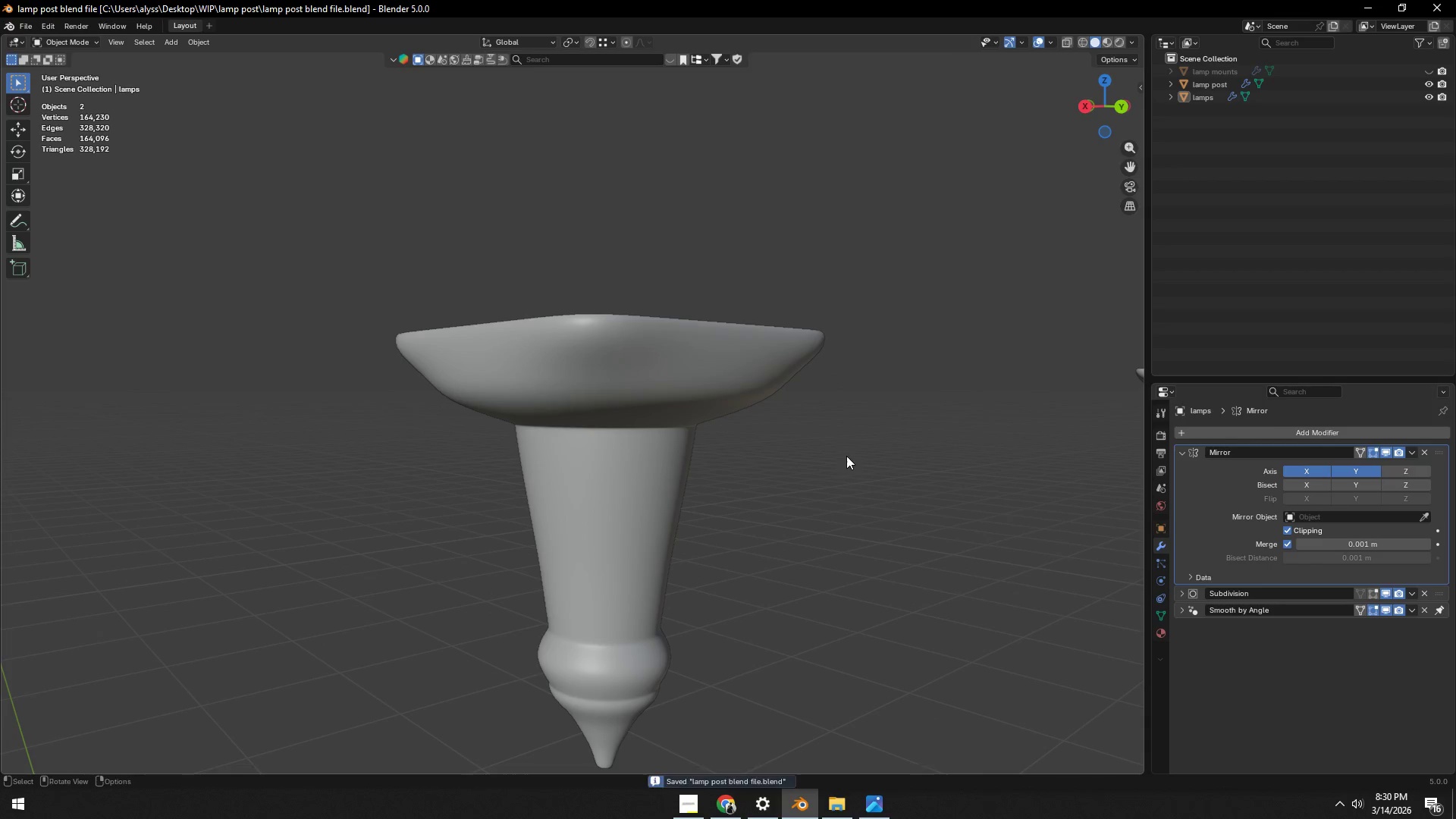 
scroll: coordinate [843, 454], scroll_direction: down, amount: 5.0
 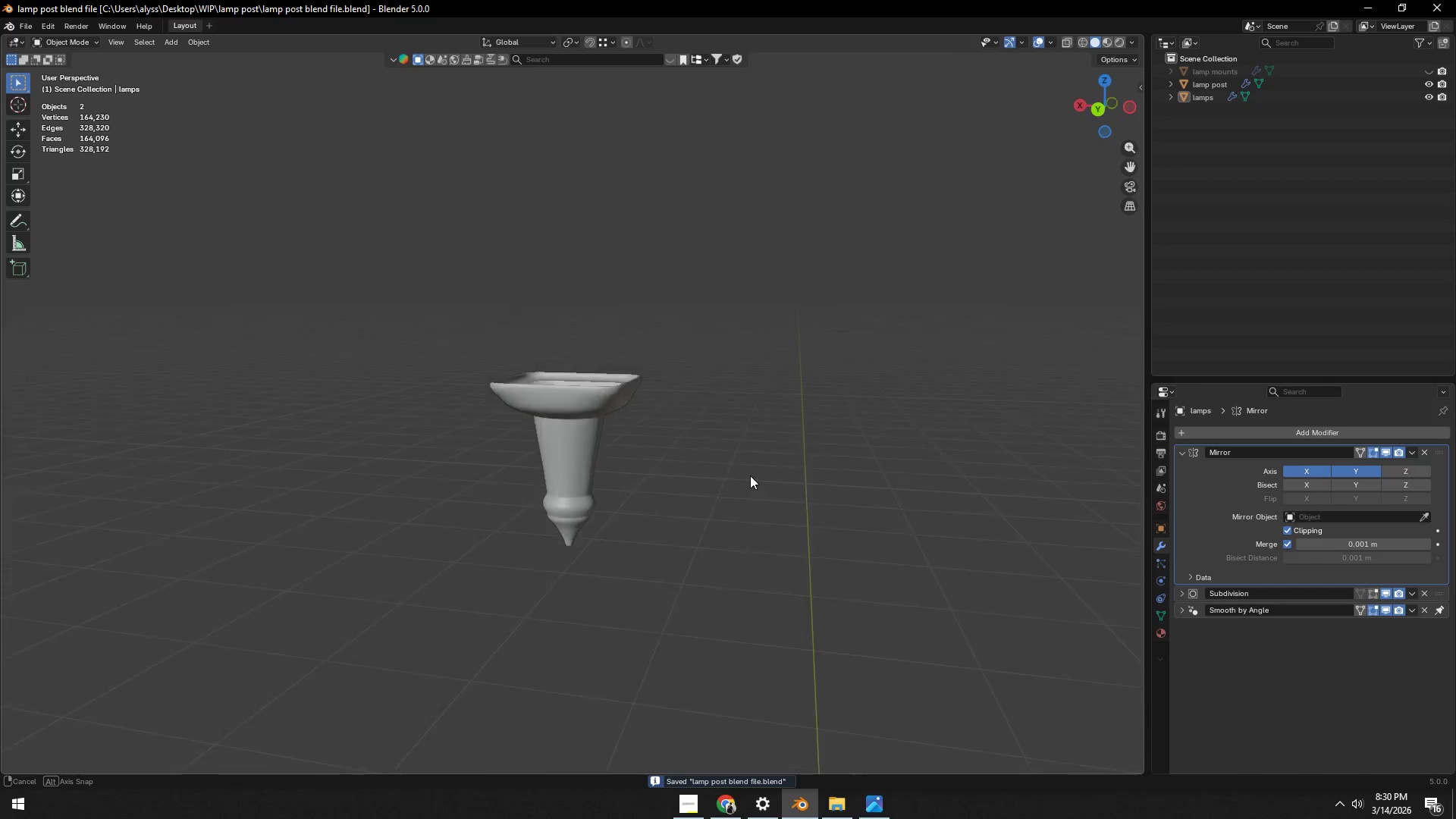 
key(Tab)
 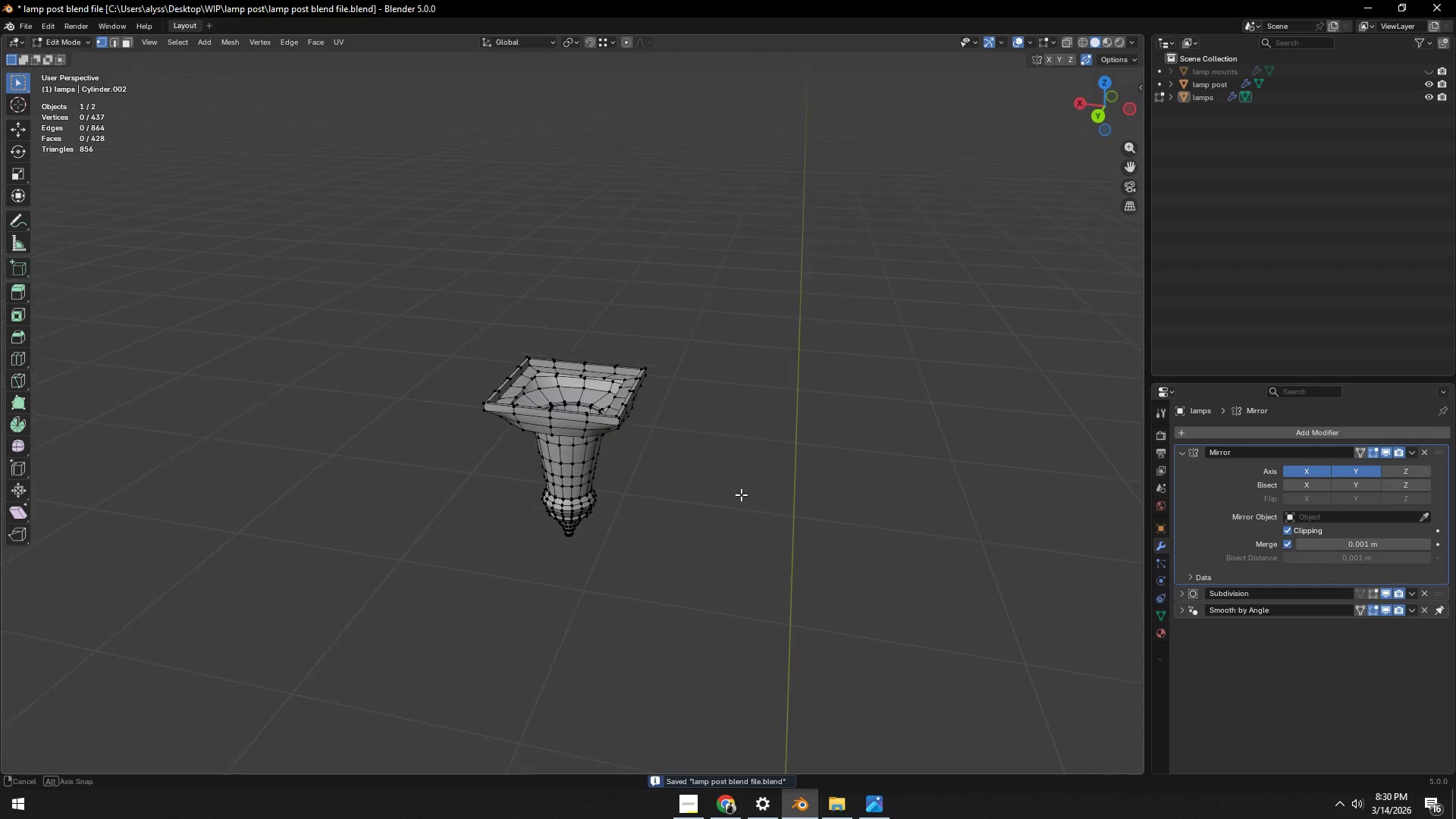 
scroll: coordinate [742, 501], scroll_direction: up, amount: 7.0
 